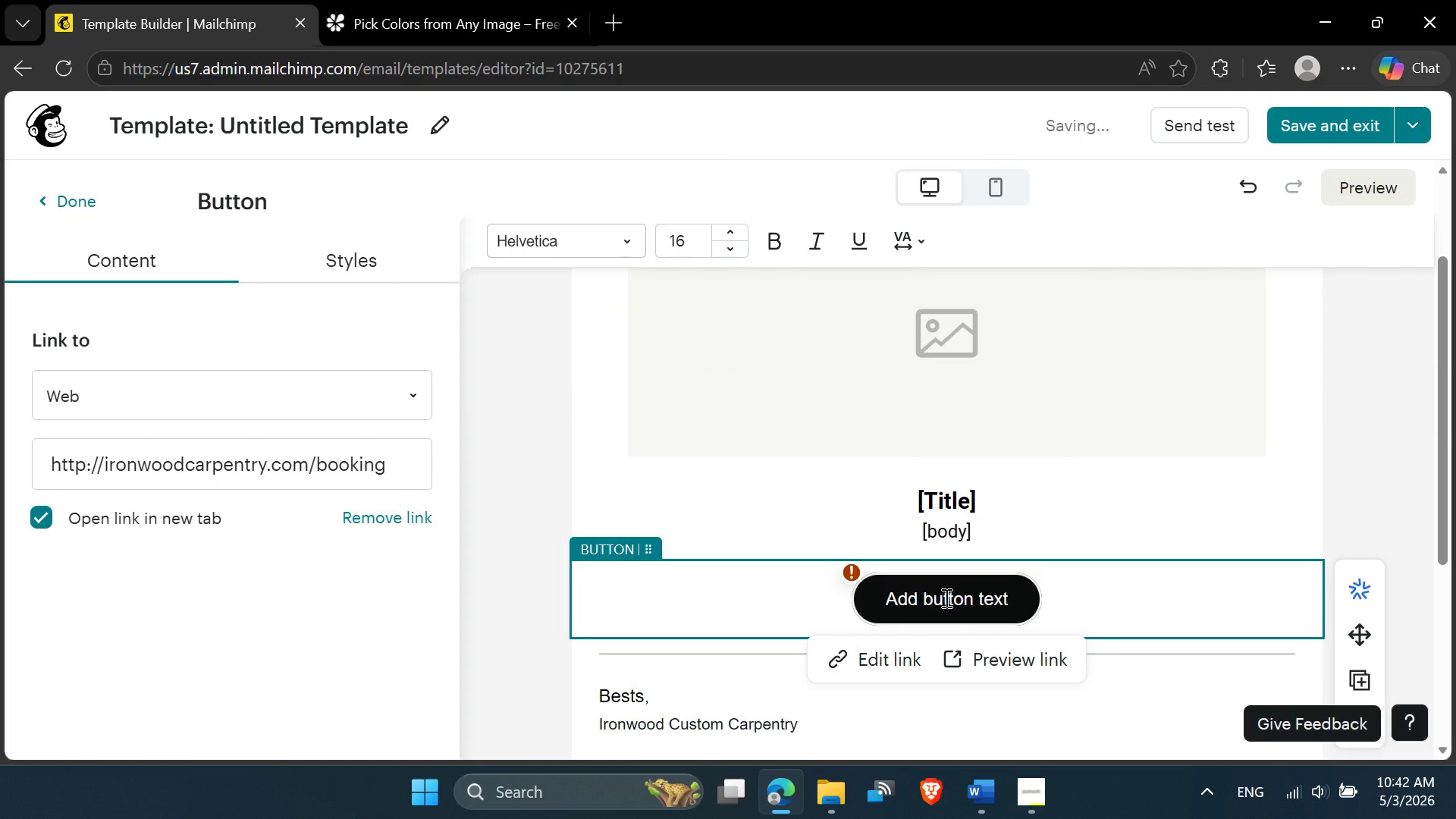 
left_click([945, 594])
 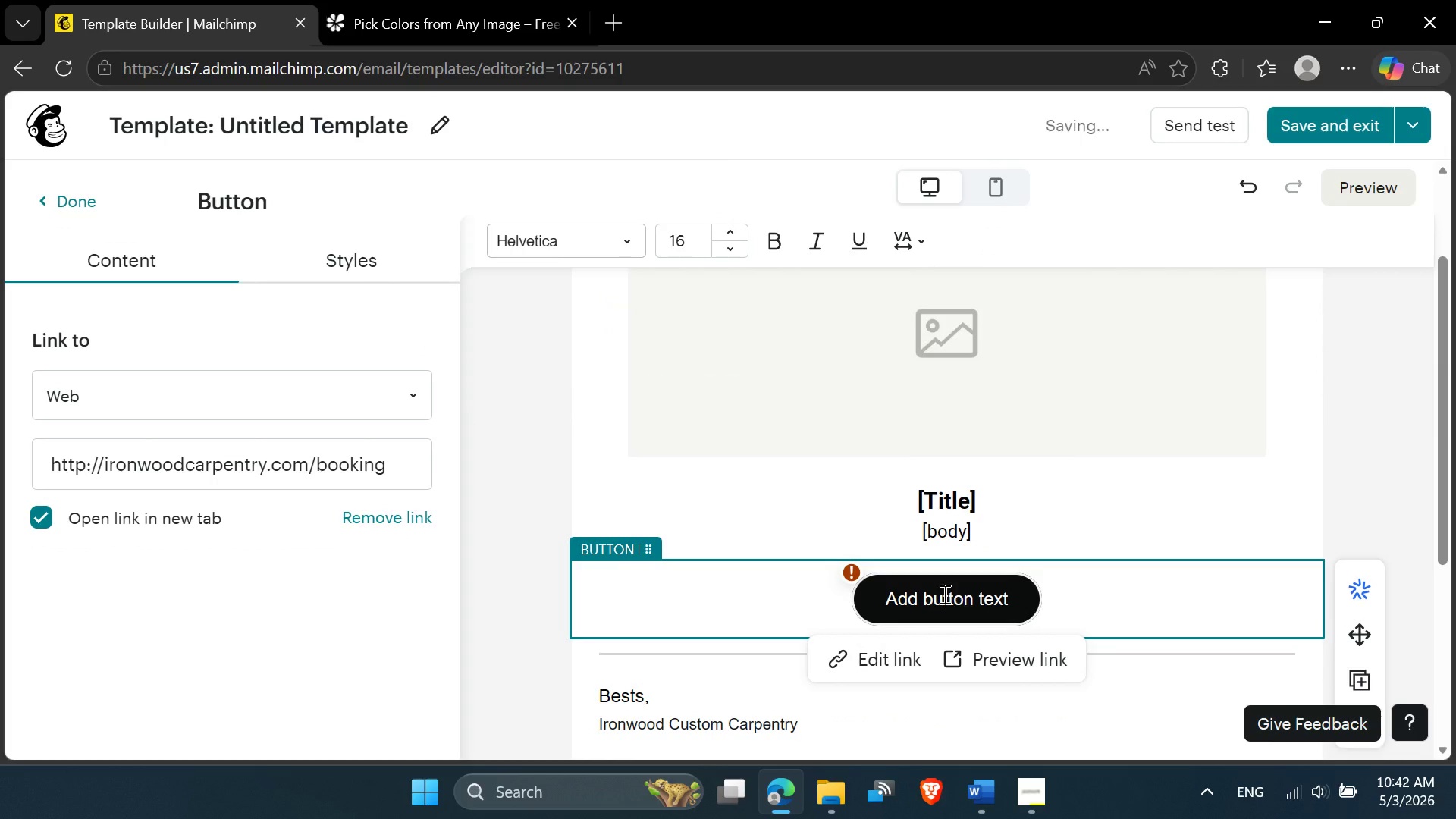 
triple_click([943, 594])
 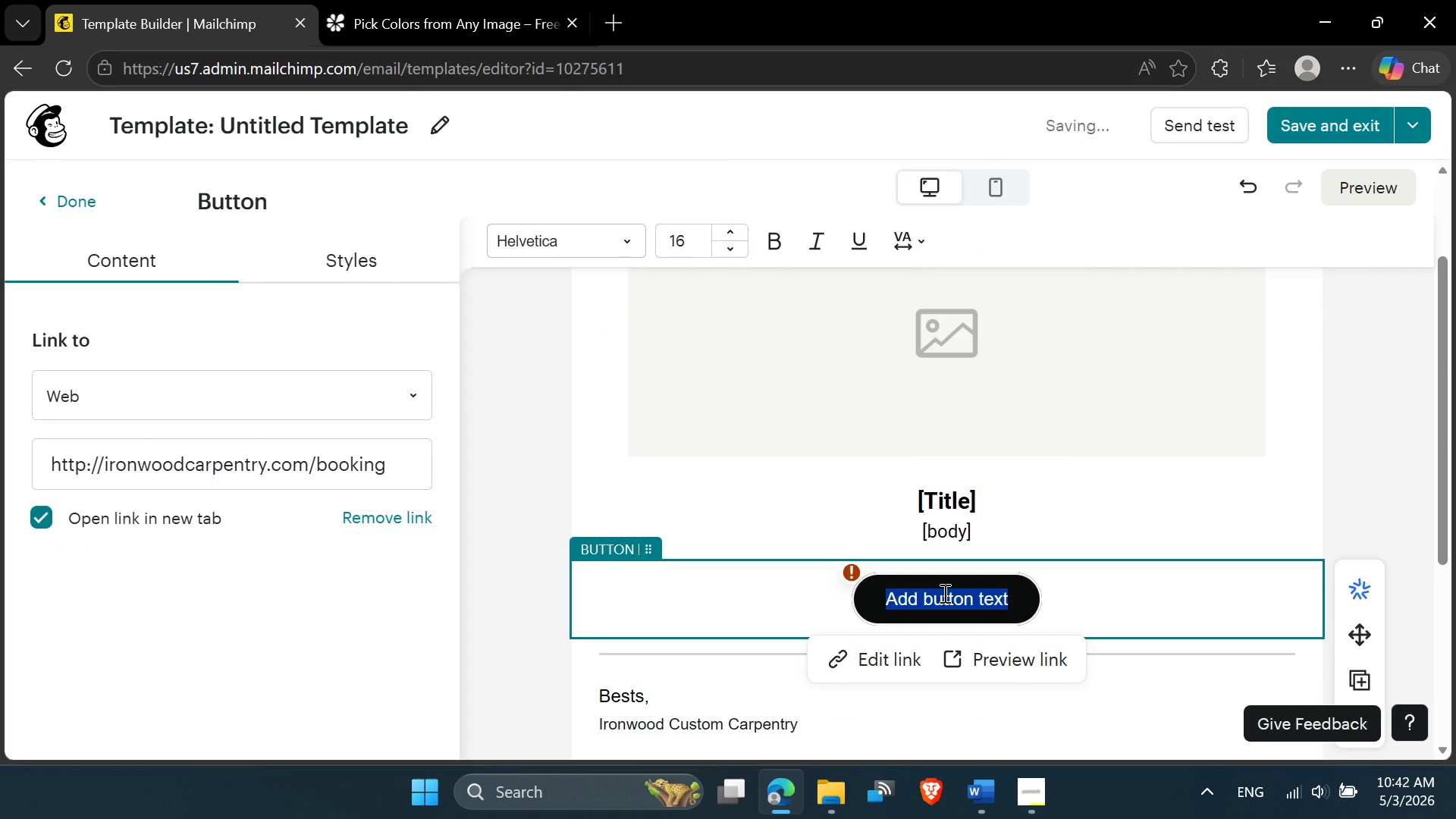 
type([CTA])
 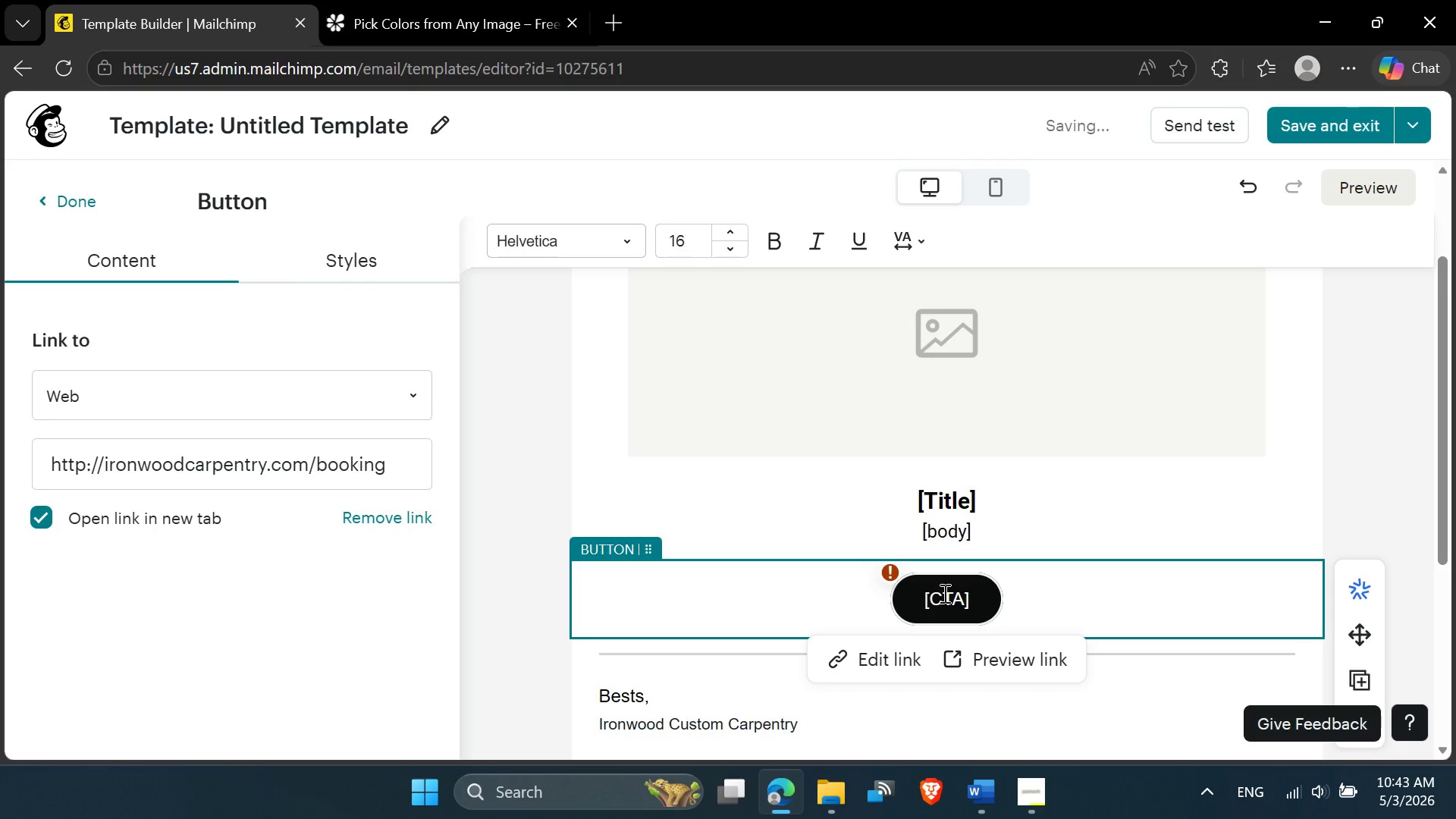 
left_click([1372, 484])
 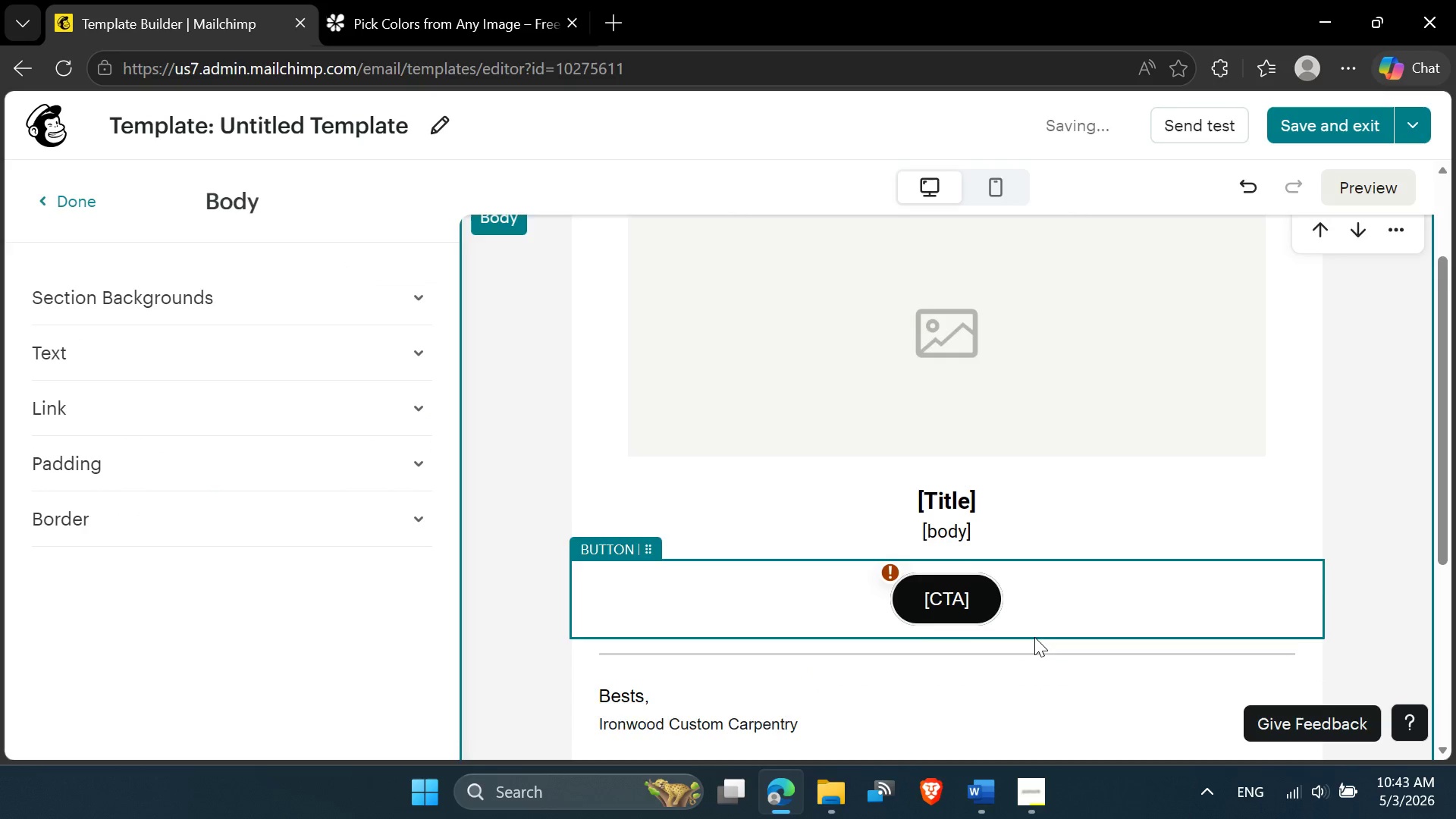 
scroll: coordinate [1034, 637], scroll_direction: down, amount: 2.0
 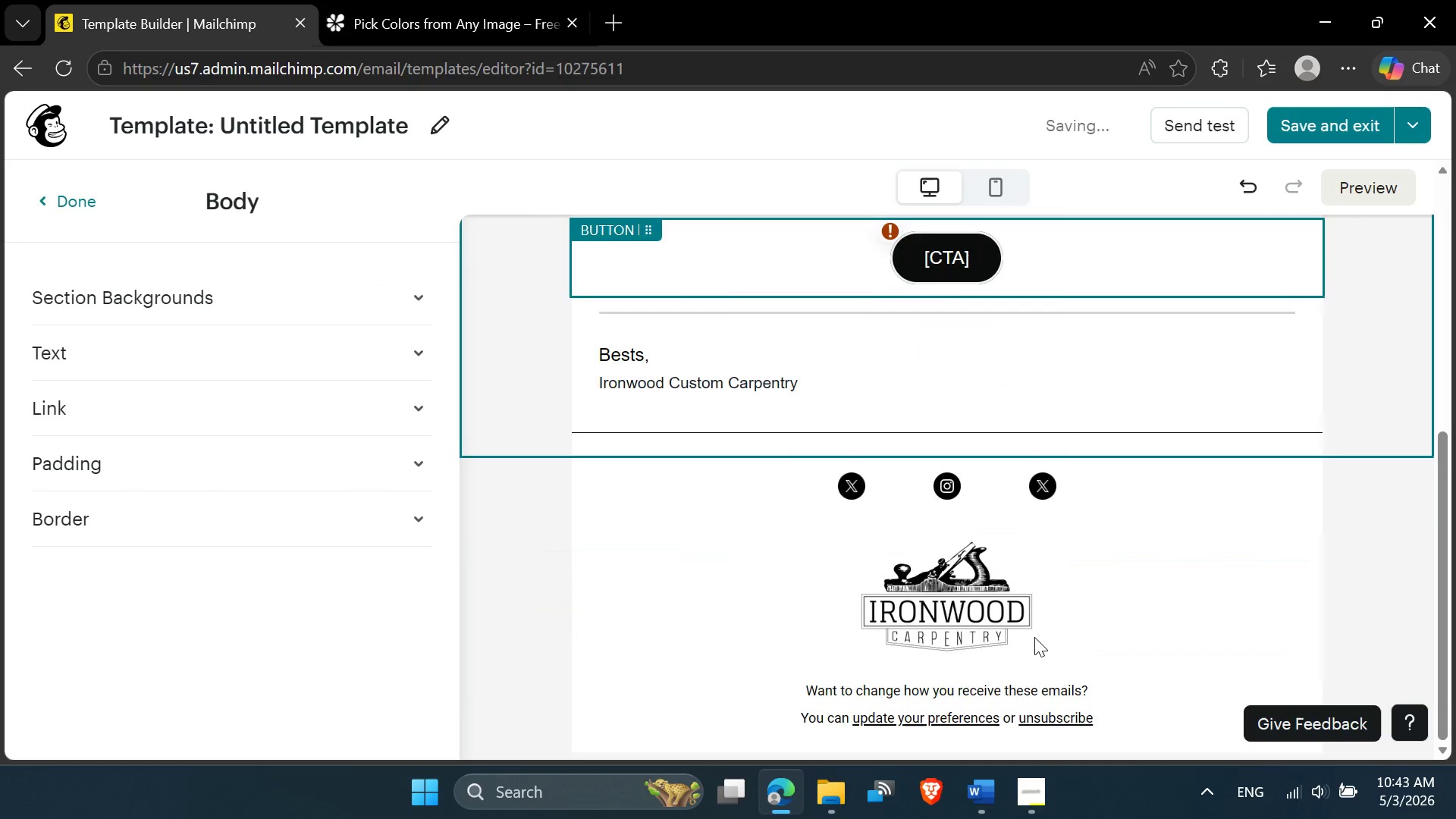 
scroll: coordinate [1034, 637], scroll_direction: up, amount: 7.0
 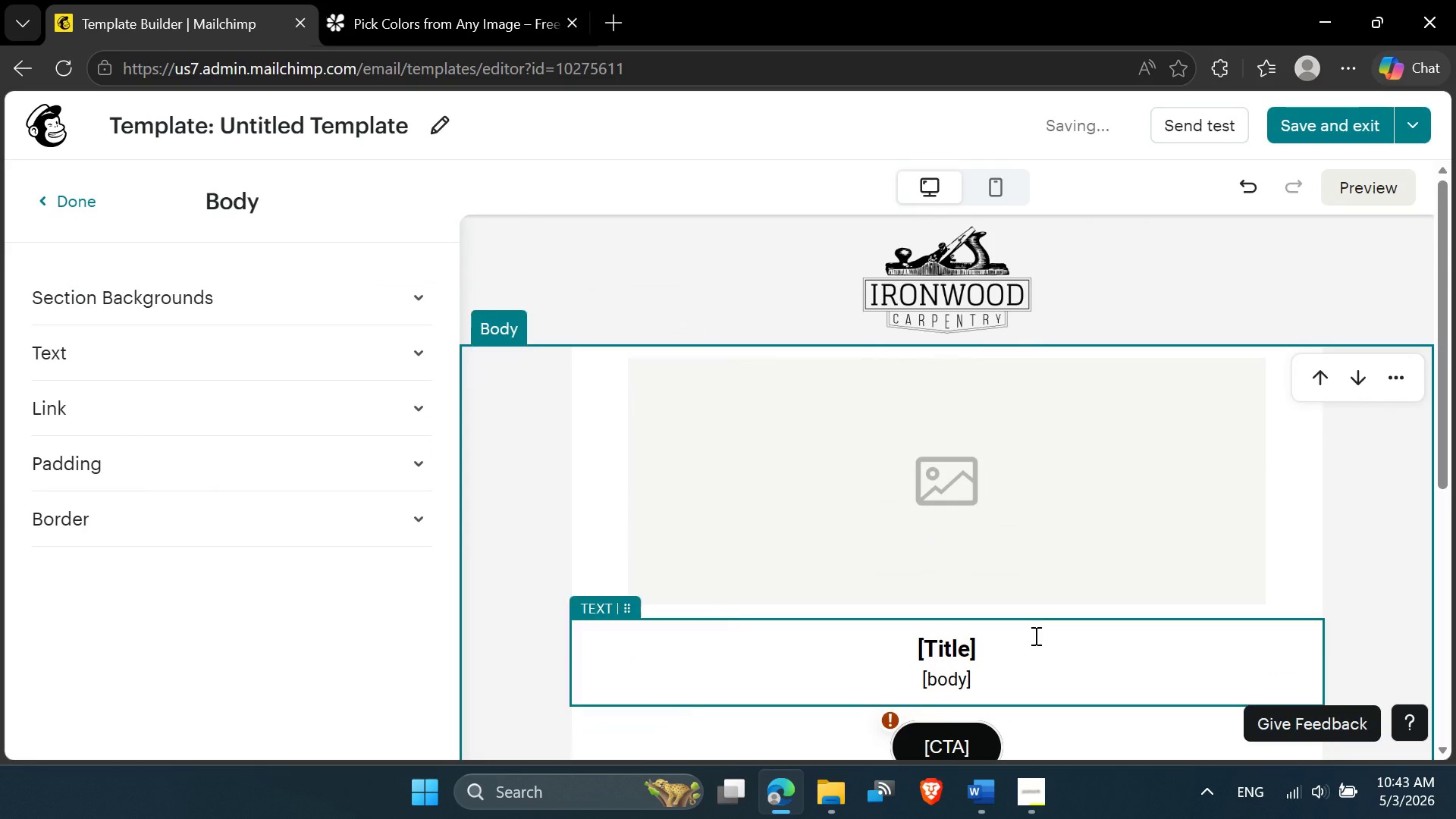 
scroll: coordinate [1034, 639], scroll_direction: down, amount: 7.0
 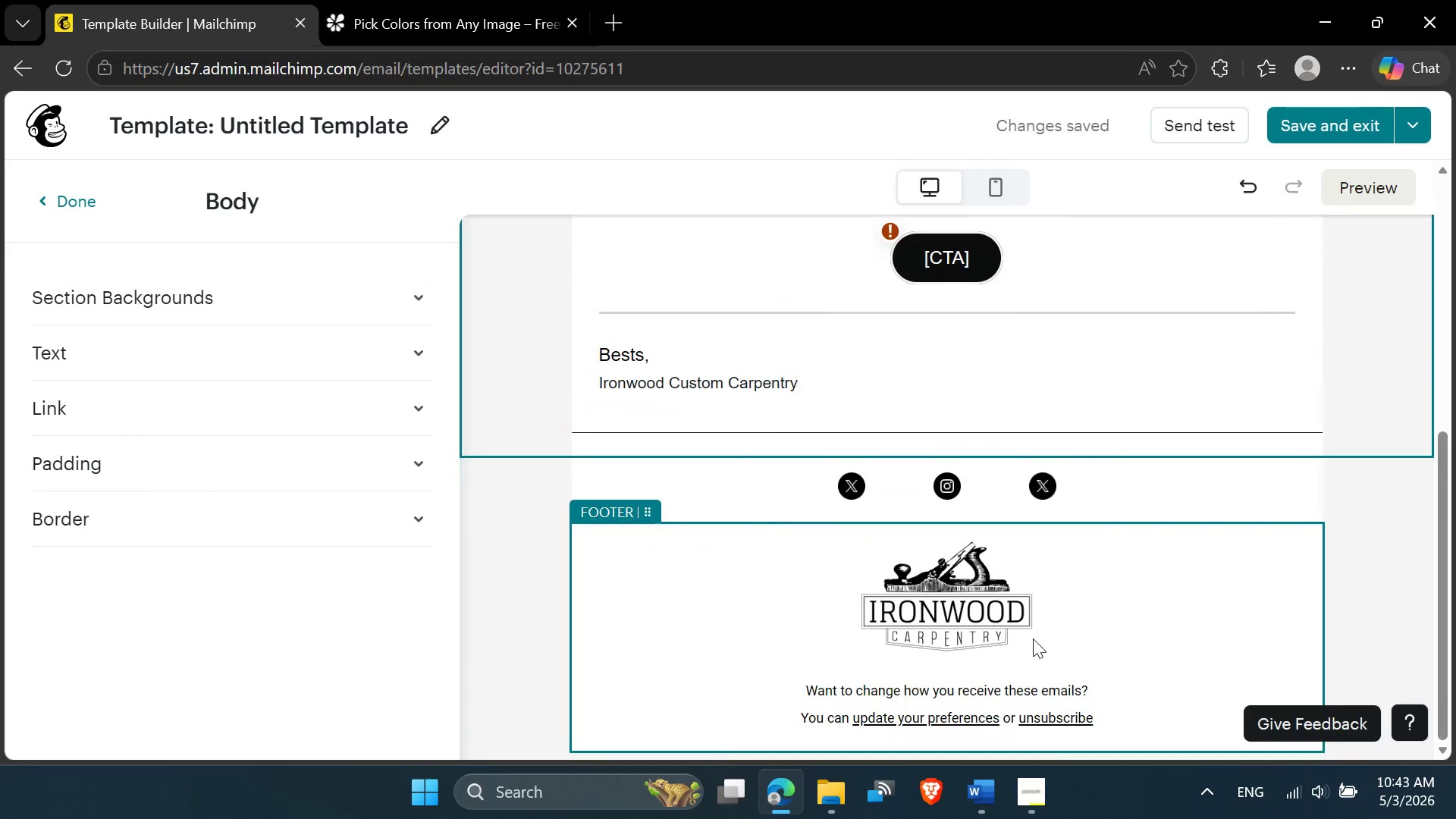 
scroll: coordinate [1033, 639], scroll_direction: up, amount: 2.0
 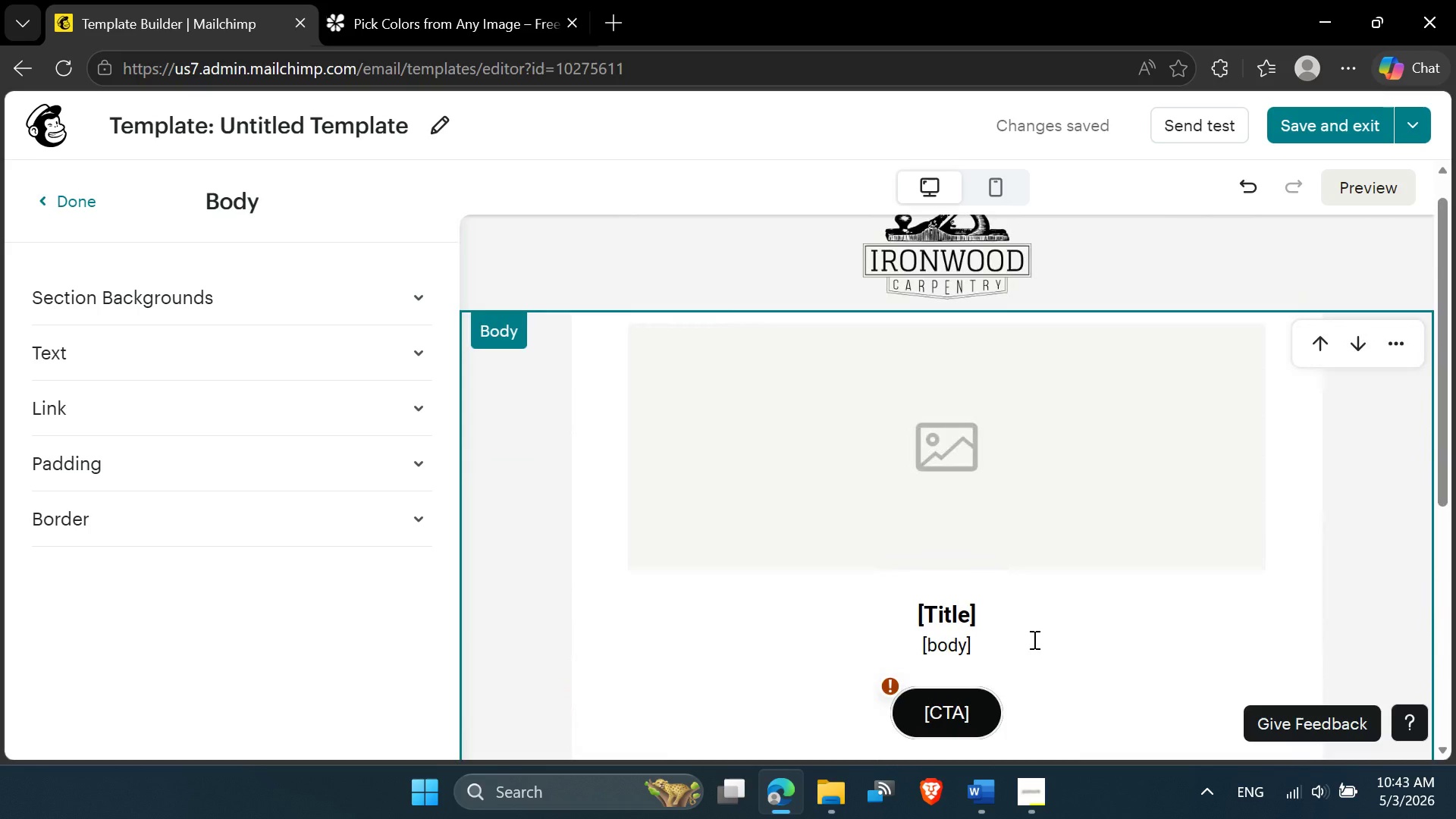 
wait(7.56)
 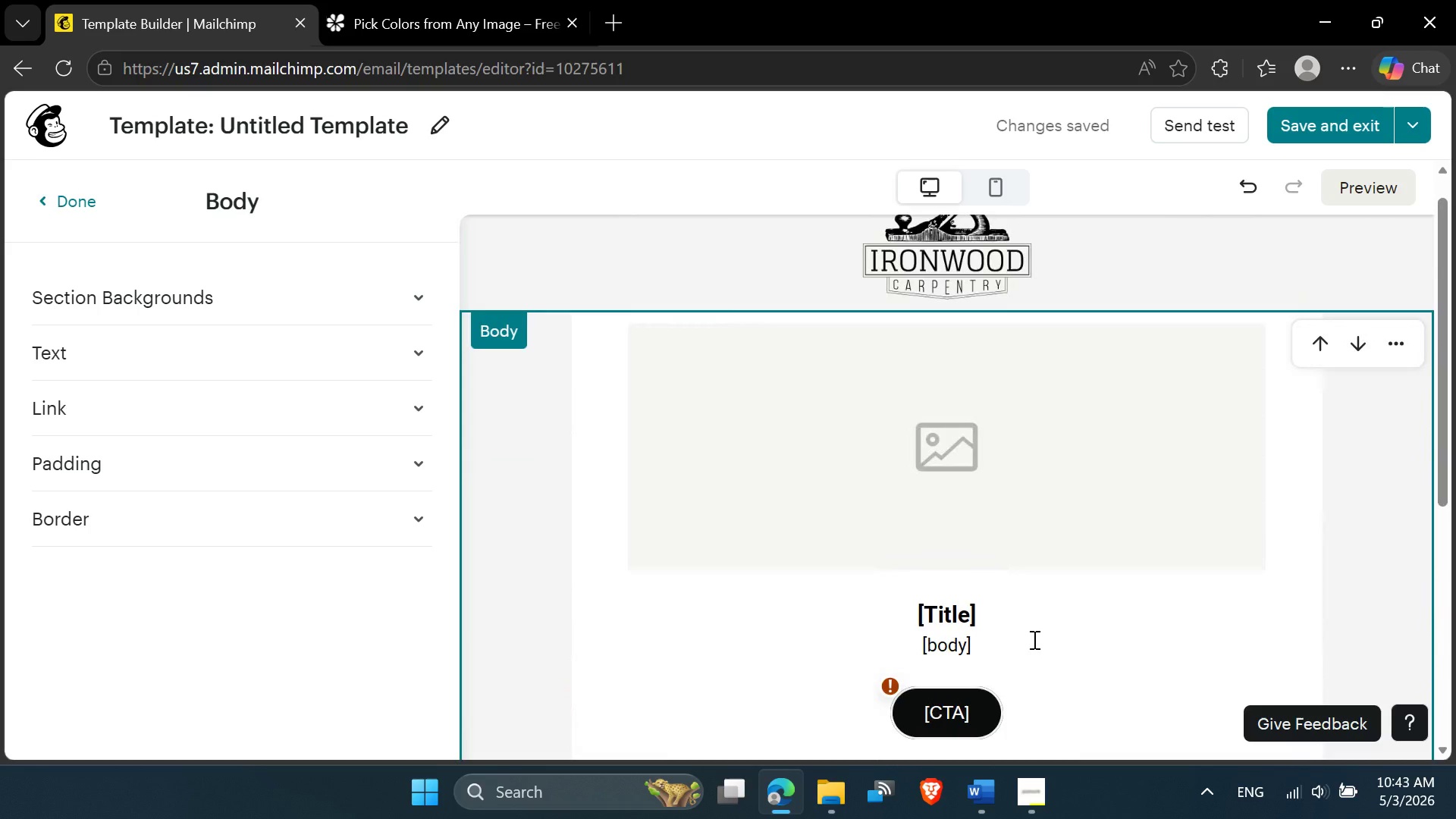 
scroll: coordinate [1161, 432], scroll_direction: up, amount: 5.0
 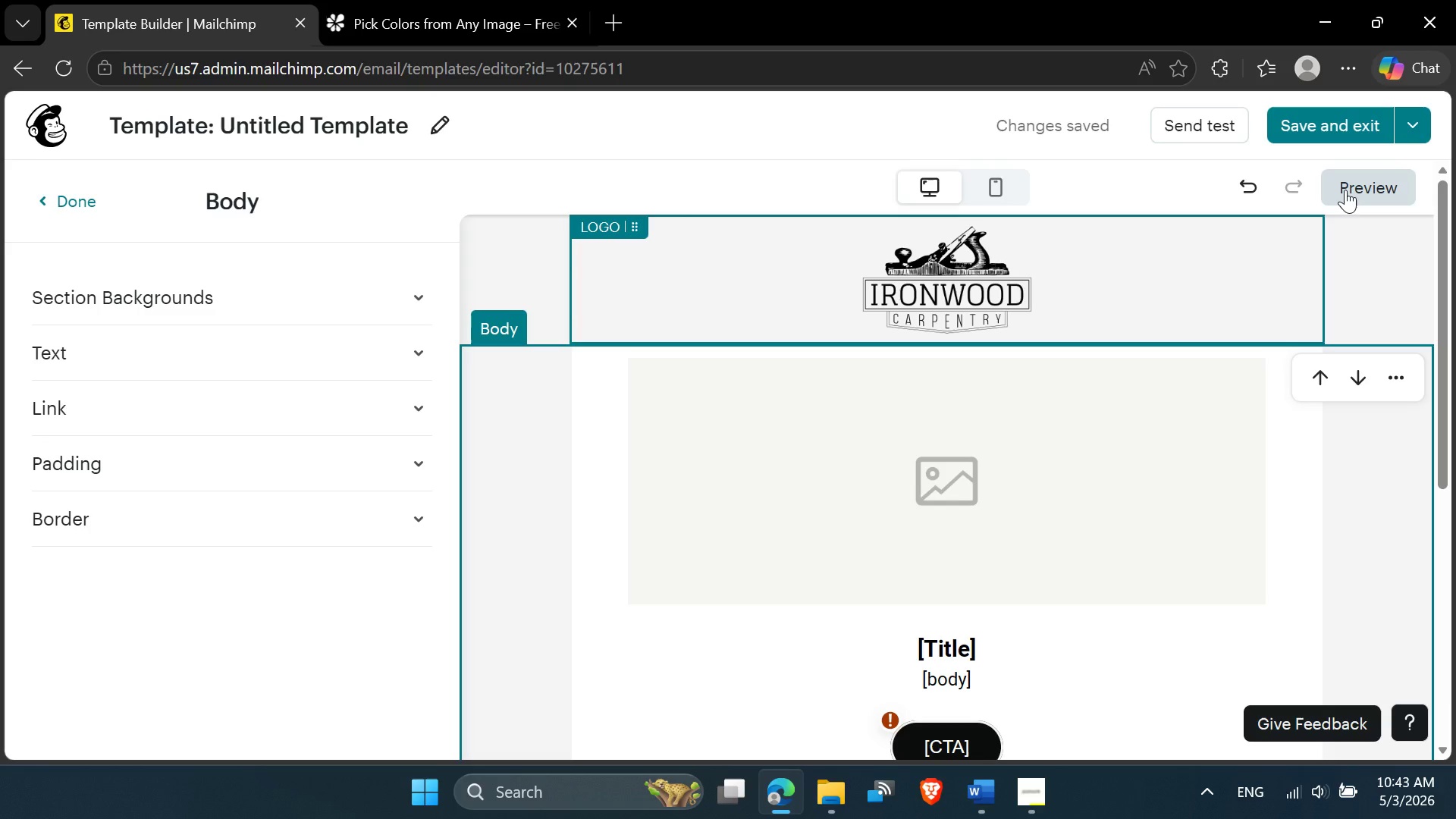 
left_click([1345, 190])
 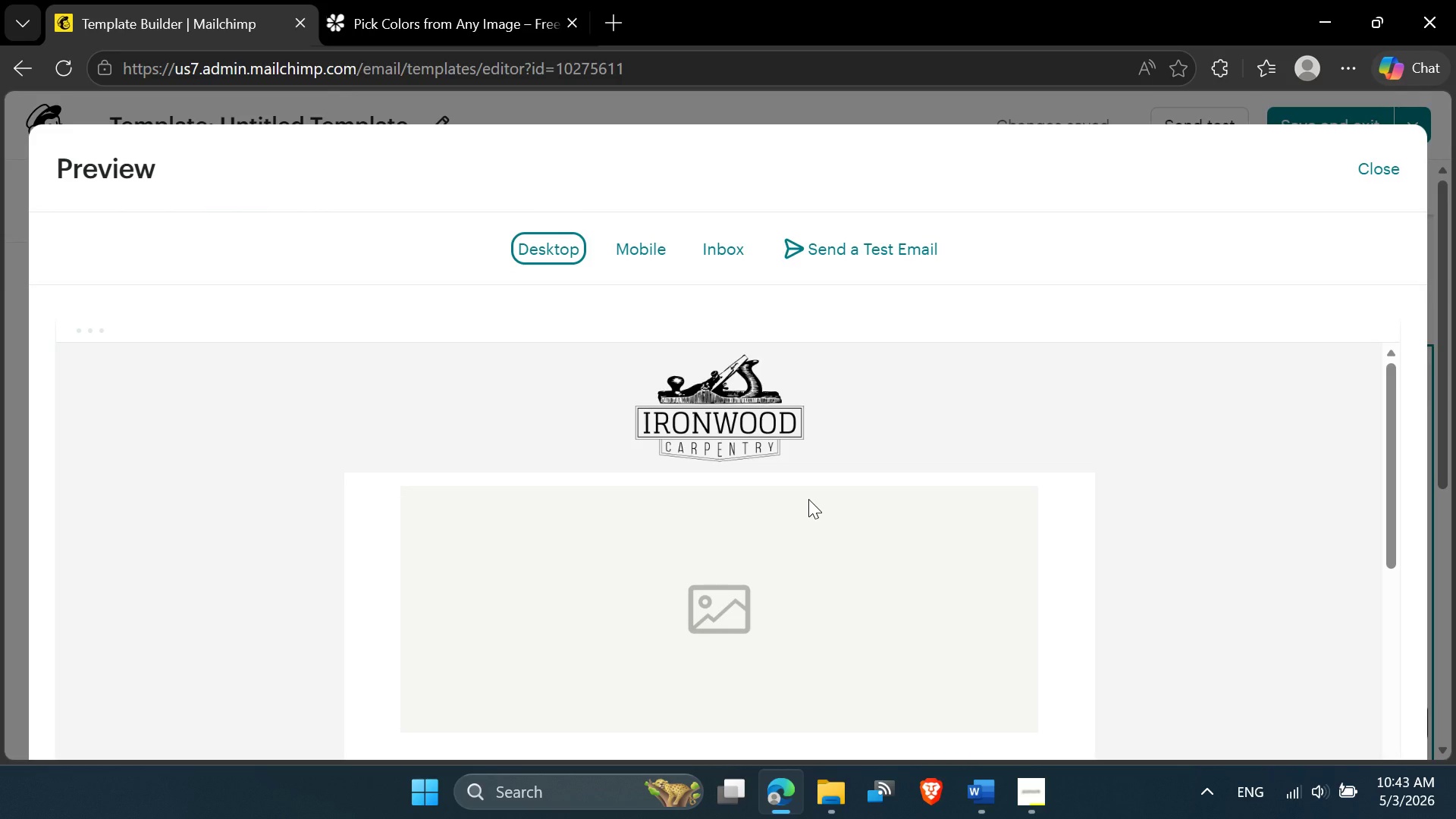 
scroll: coordinate [808, 499], scroll_direction: down, amount: 5.0
 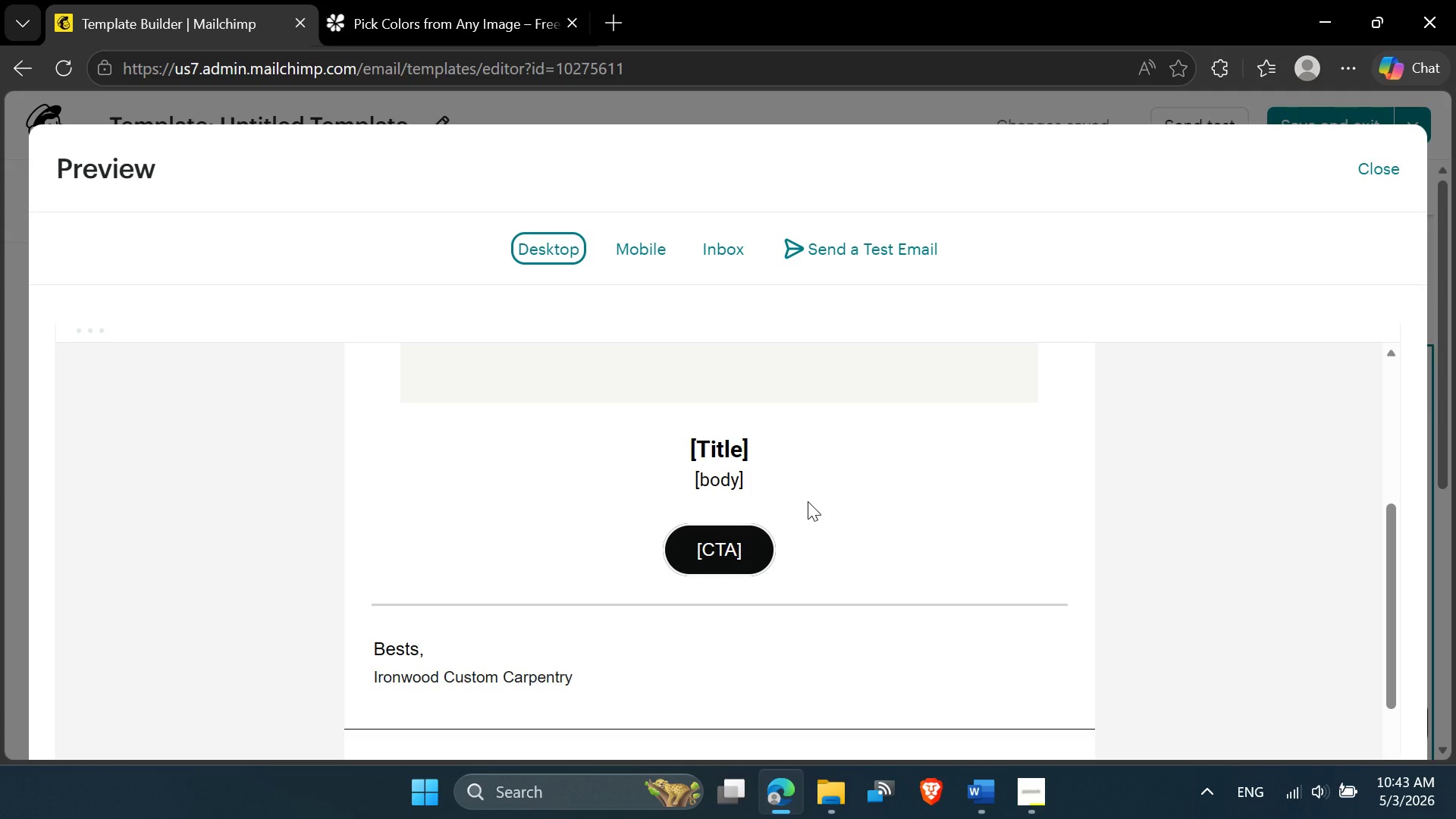 
wait(17.59)
 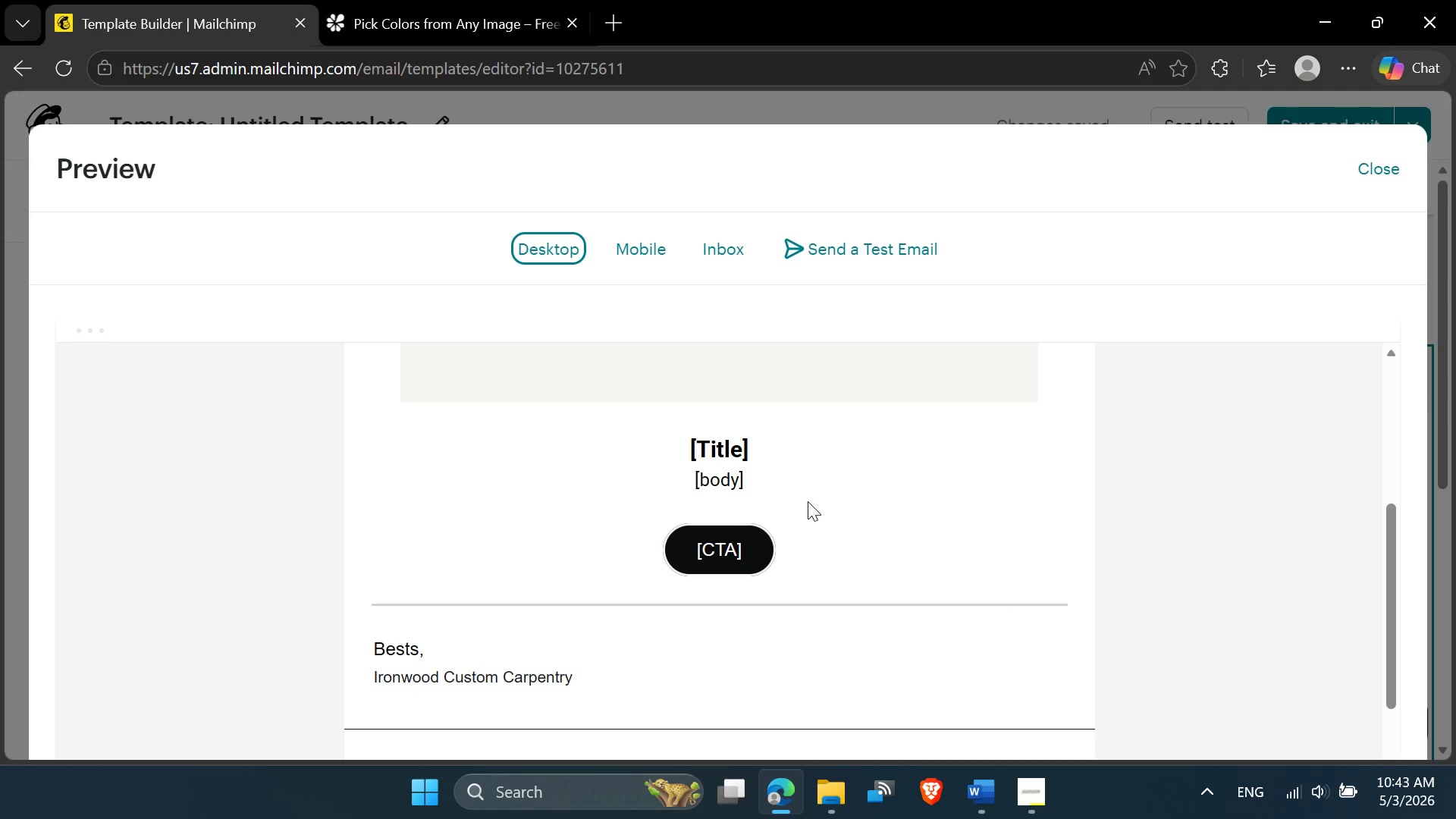 
scroll: coordinate [808, 503], scroll_direction: none, amount: 0.0
 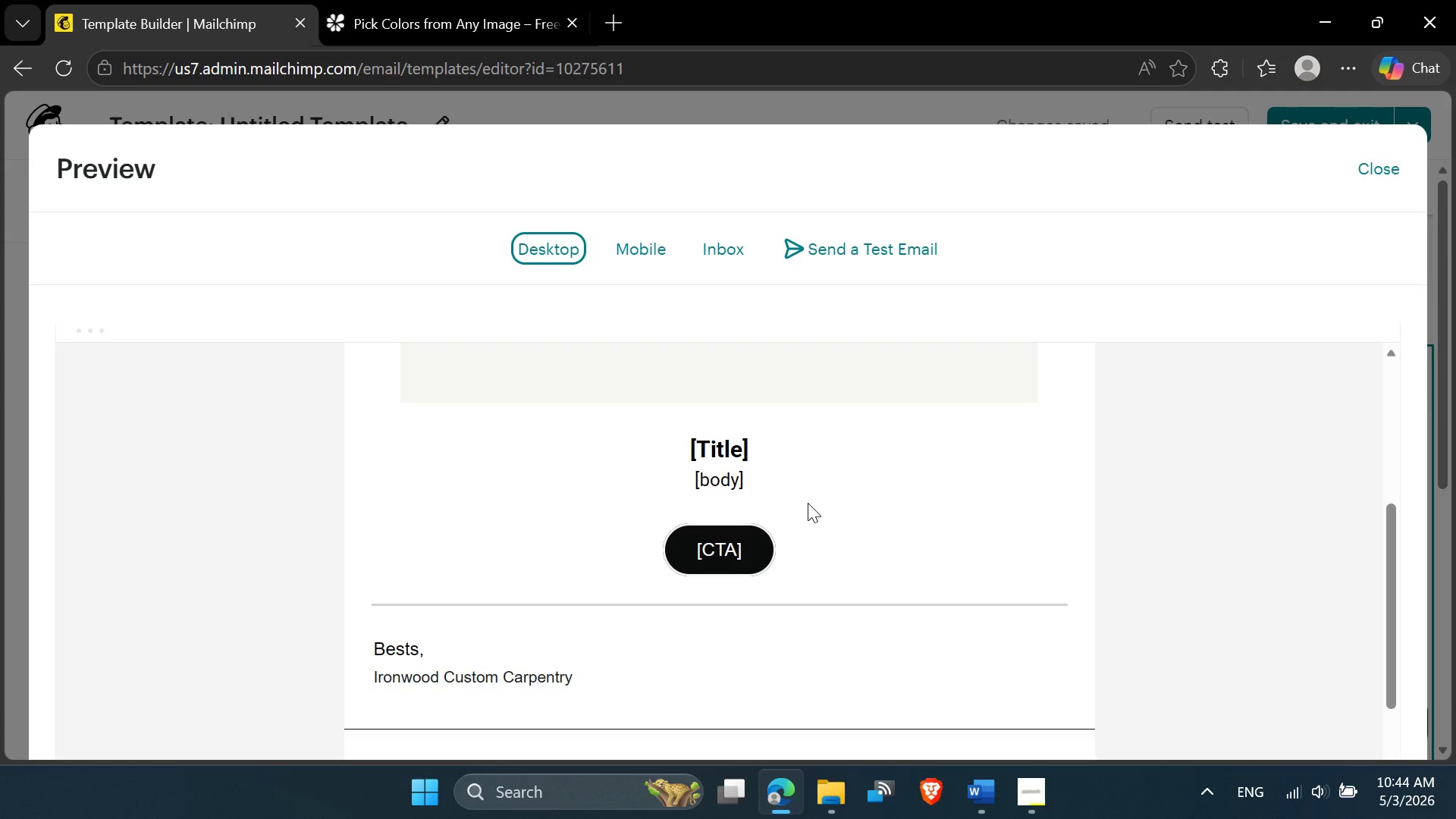 
wait(32.76)
 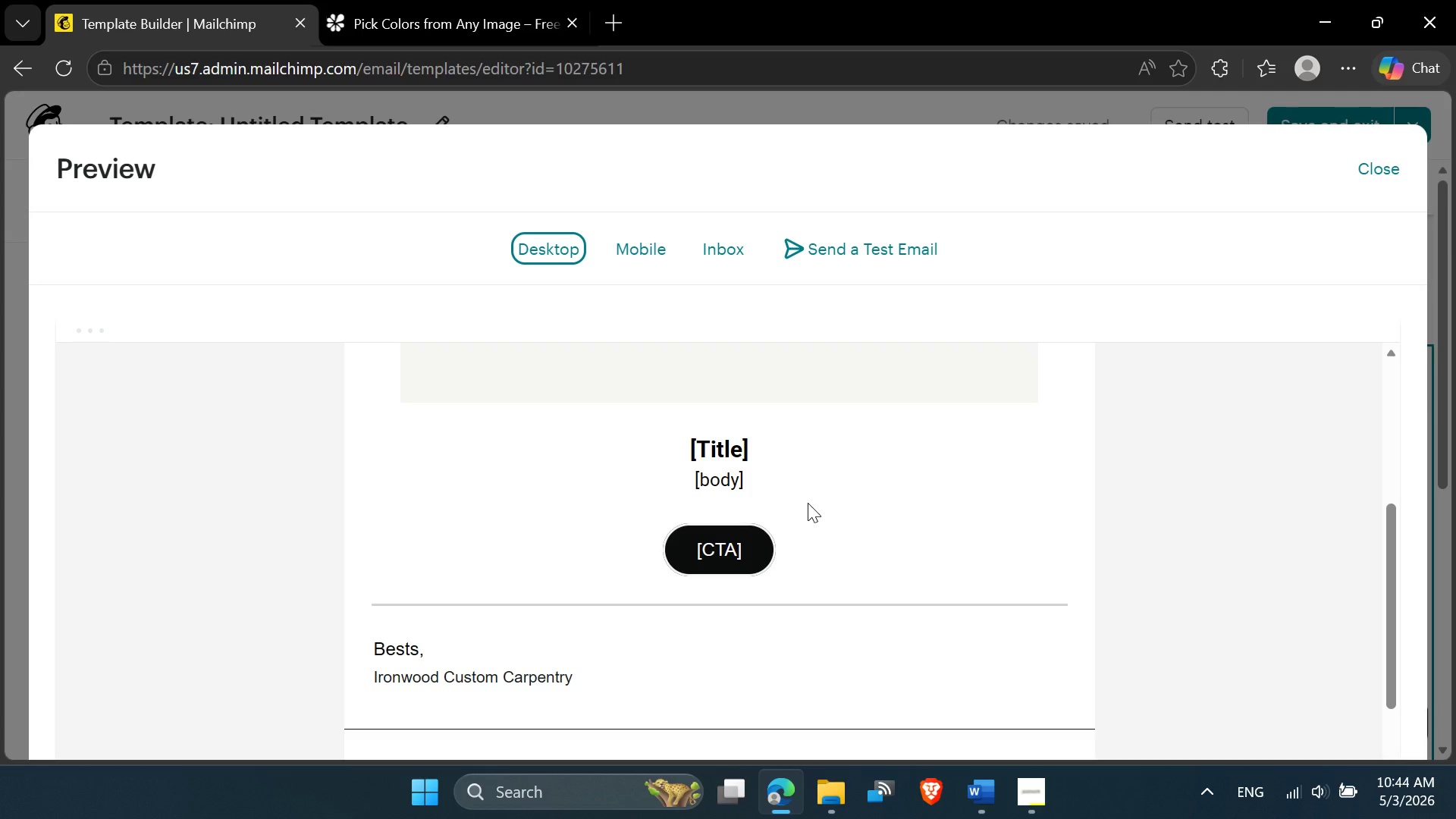 
scroll: coordinate [808, 502], scroll_direction: up, amount: 4.0
 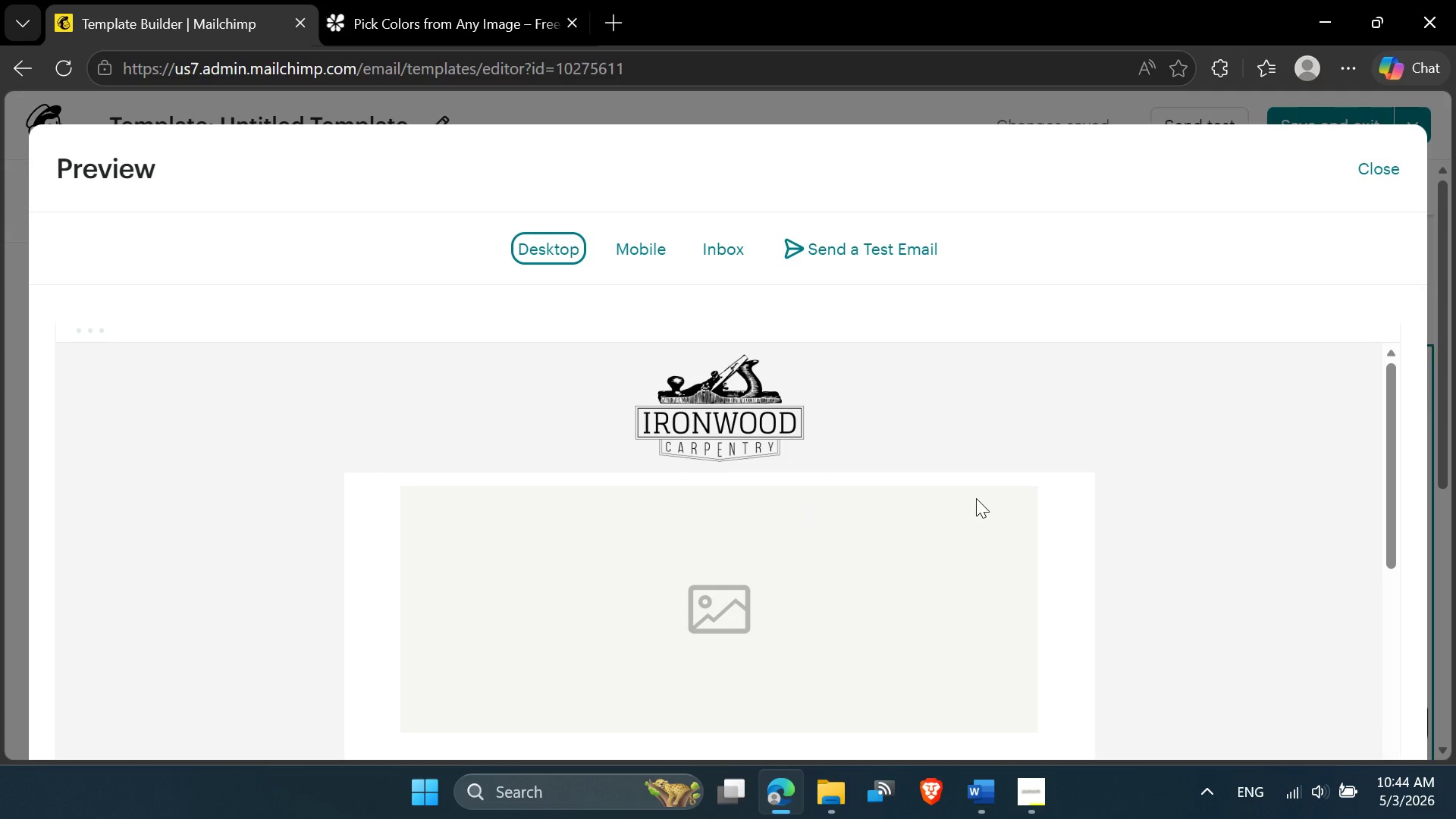 
left_click([976, 498])
 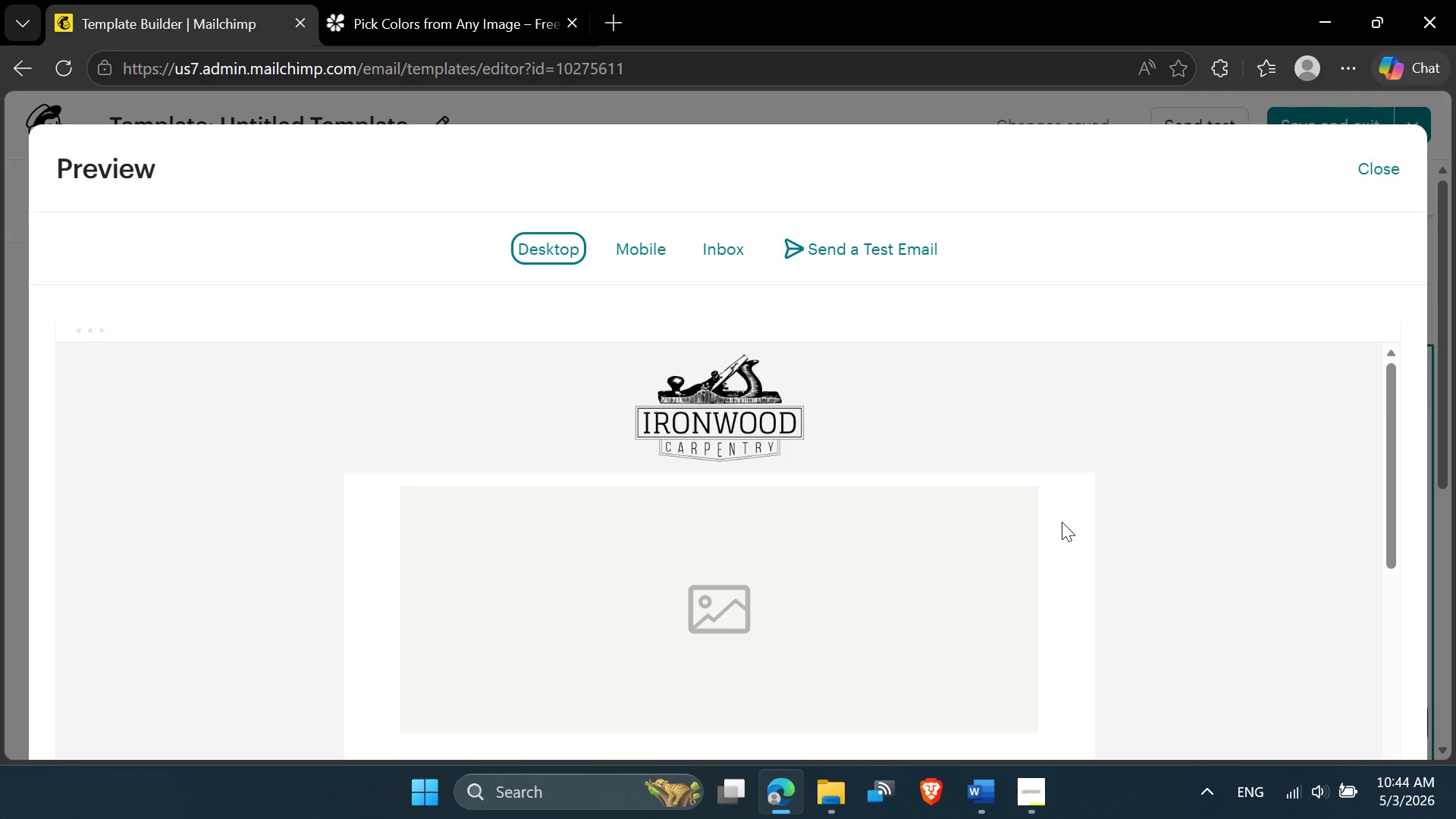 
scroll: coordinate [1062, 522], scroll_direction: up, amount: 2.0
 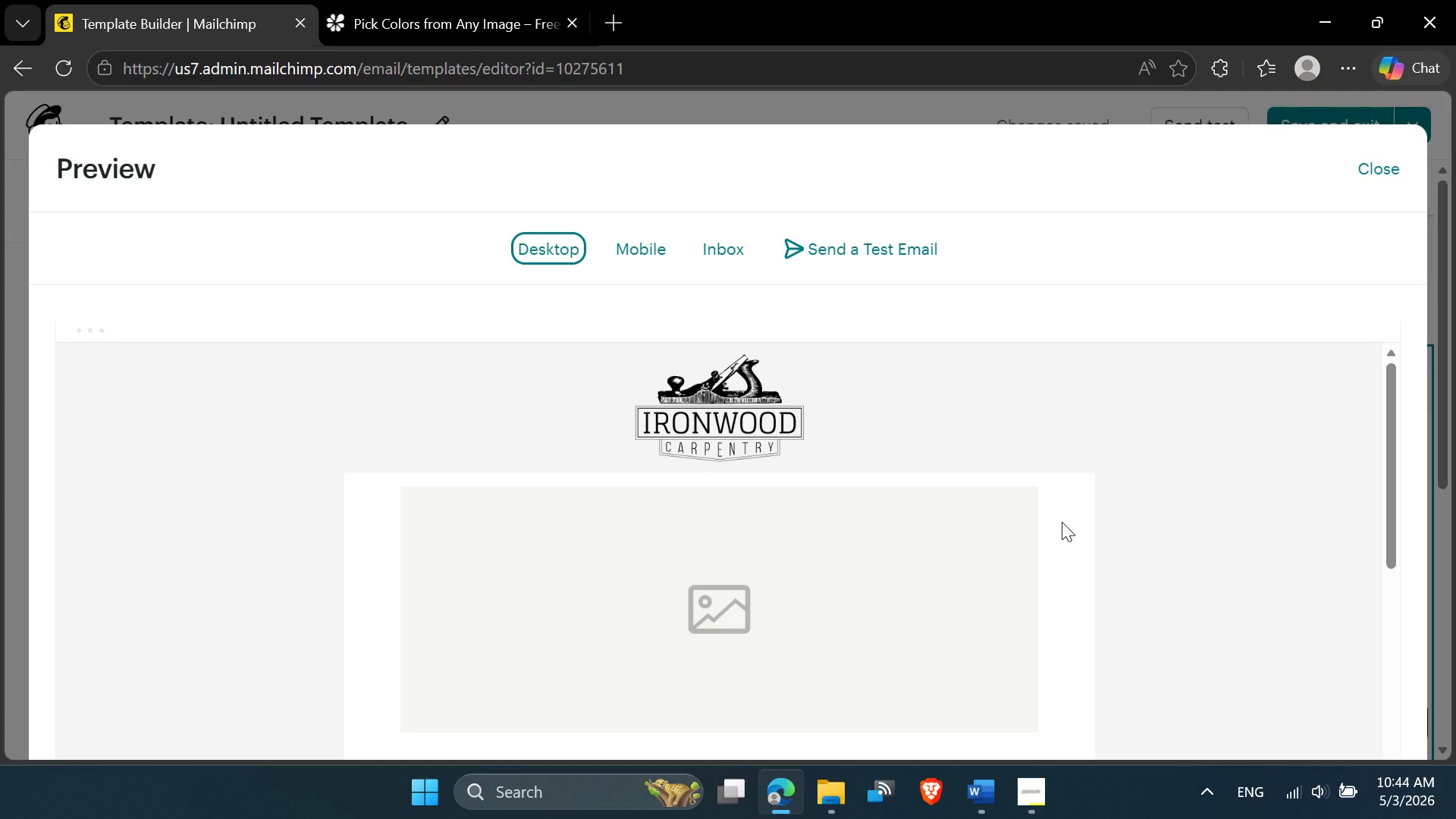 
wait(6.34)
 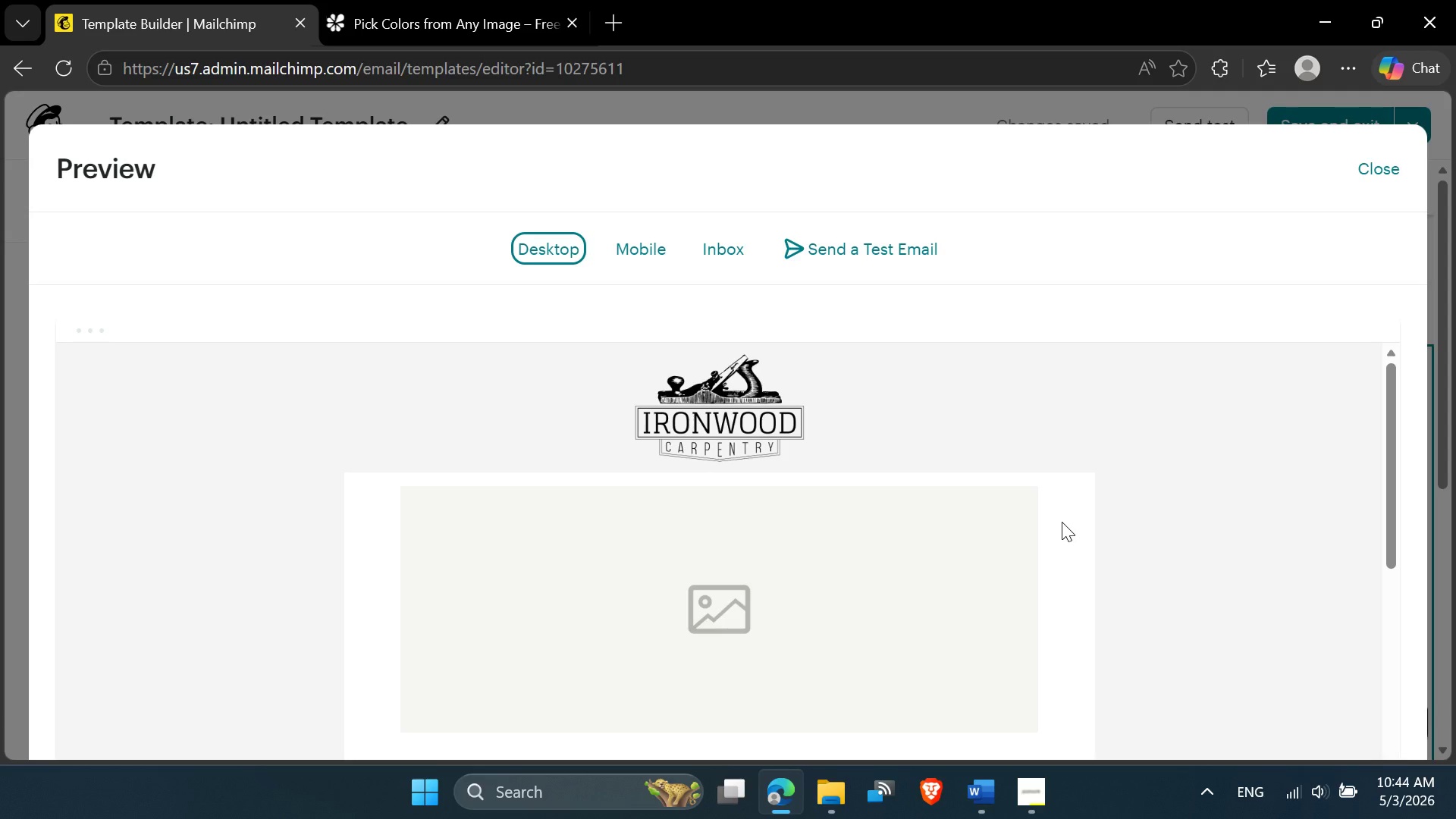 
scroll: coordinate [1060, 521], scroll_direction: down, amount: 1.0
 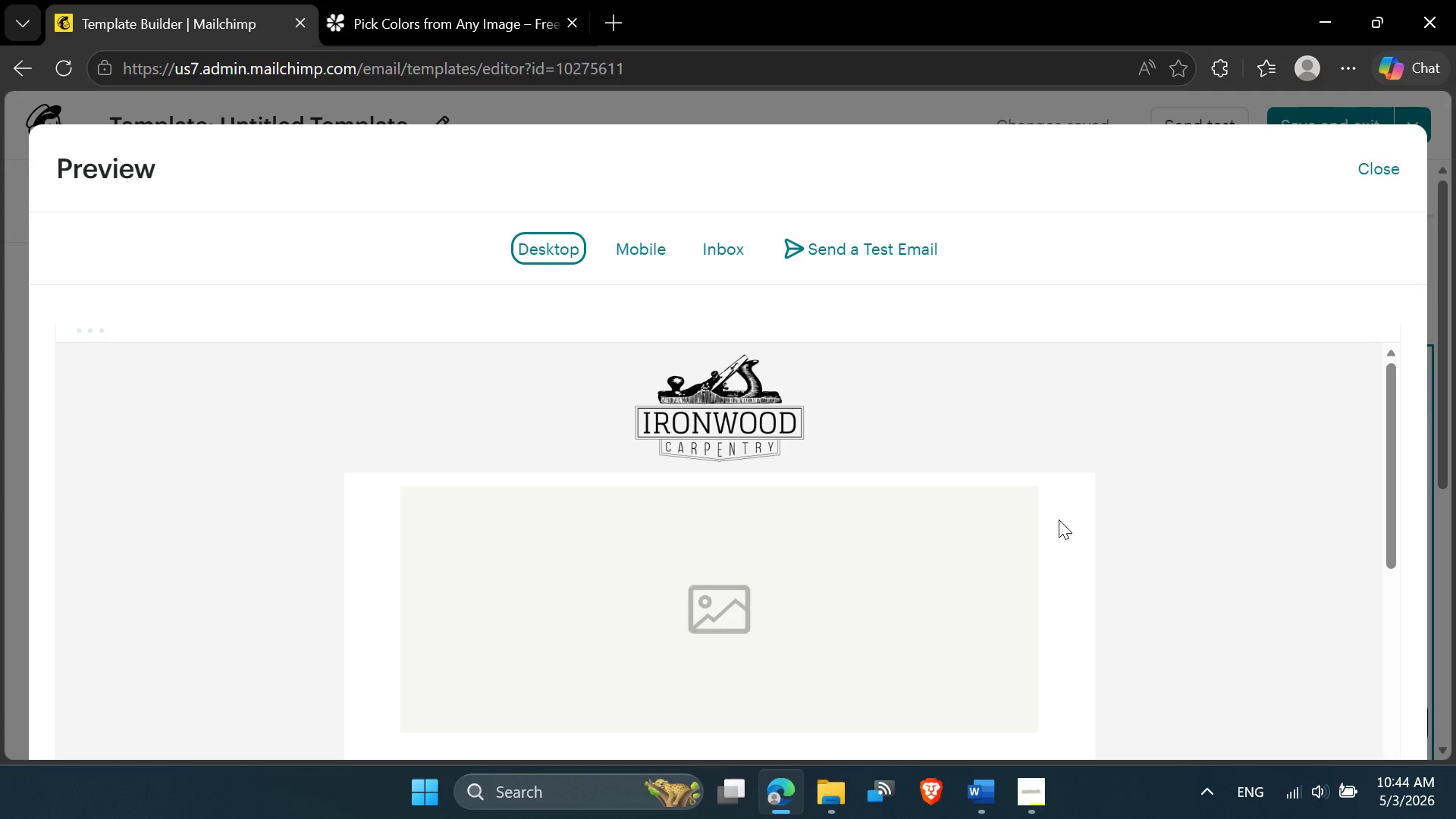 
wait(16.45)
 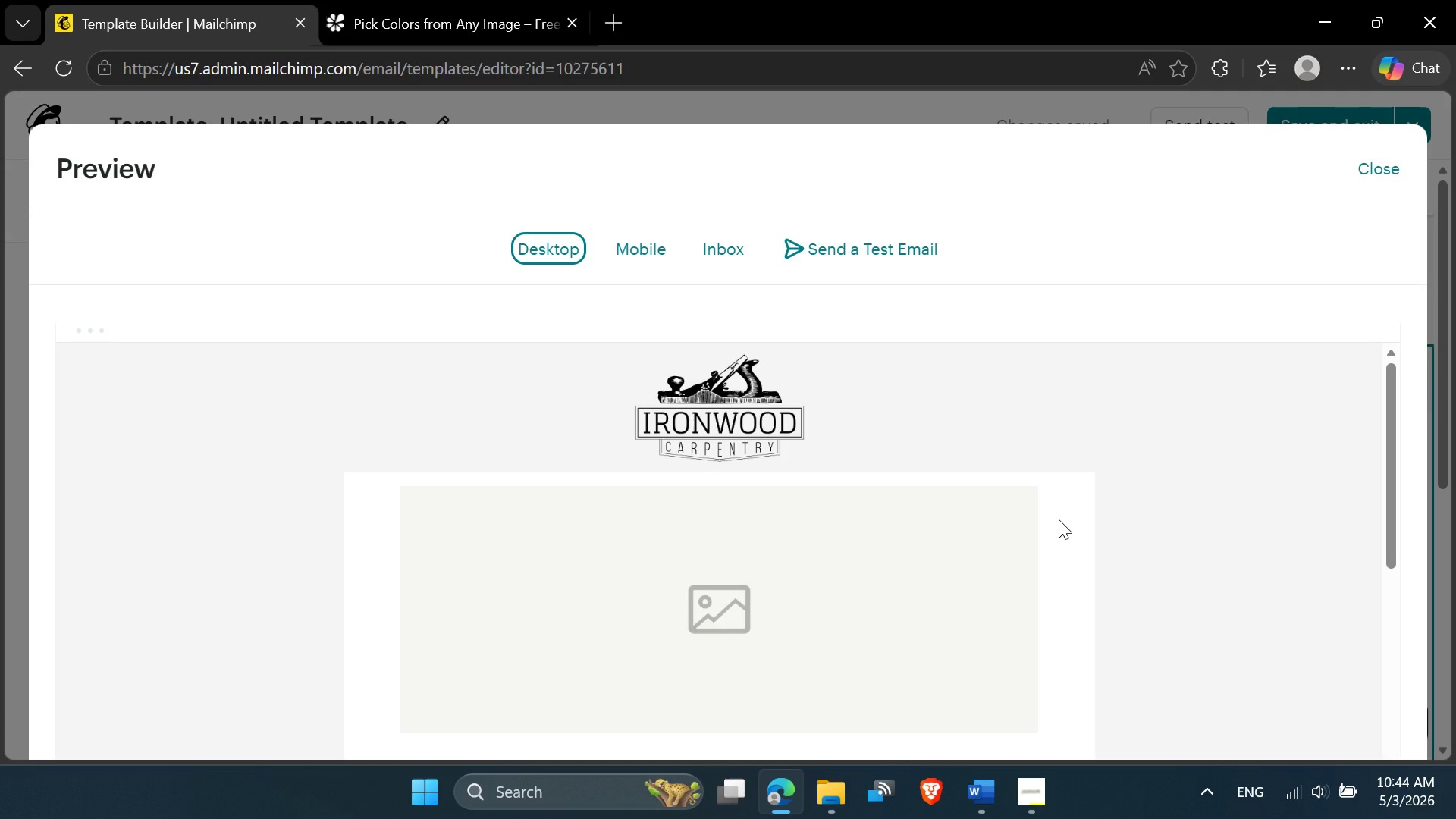 
scroll: coordinate [919, 602], scroll_direction: down, amount: 13.0
 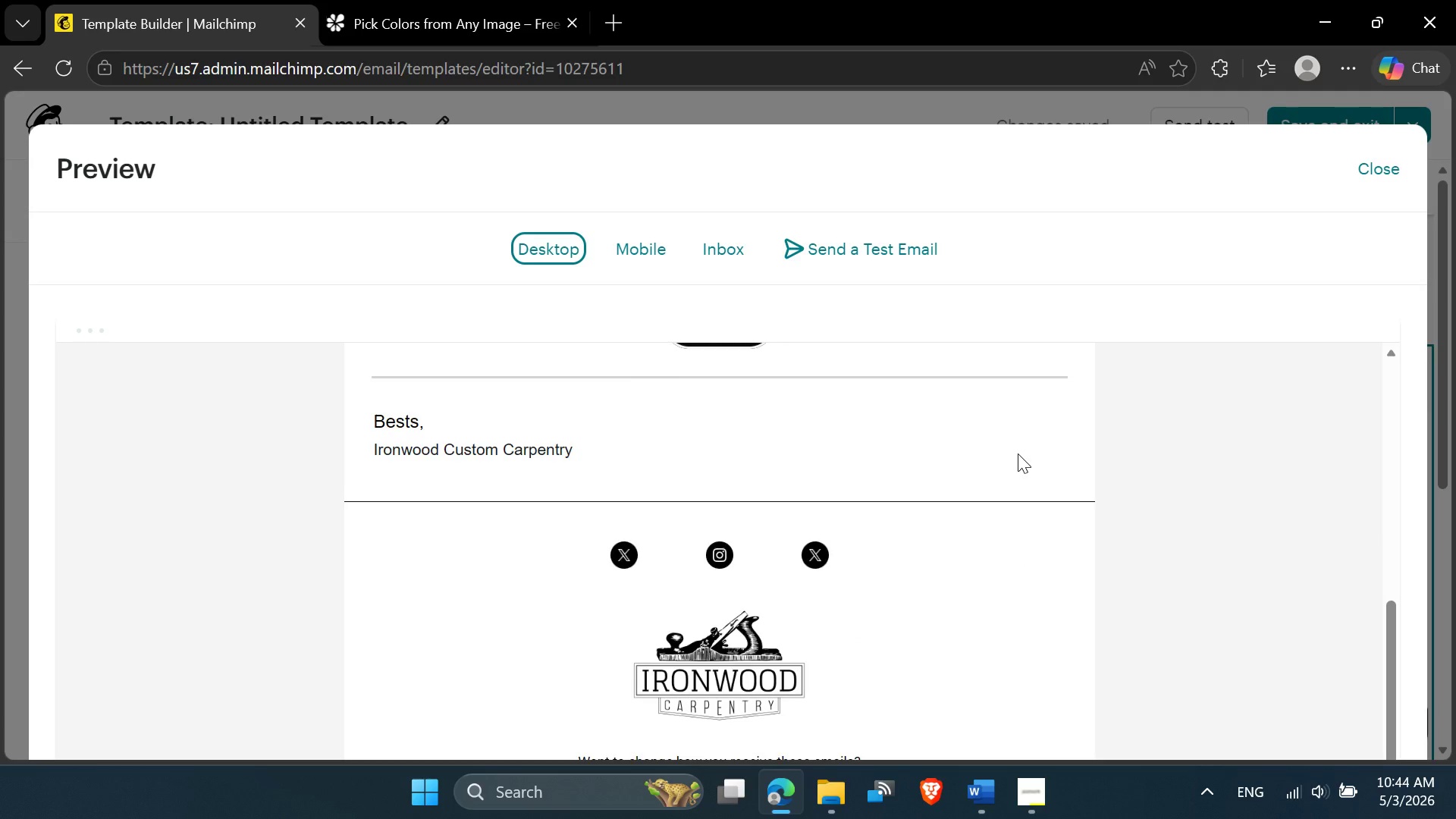 
scroll: coordinate [730, 366], scroll_direction: up, amount: 4.0
 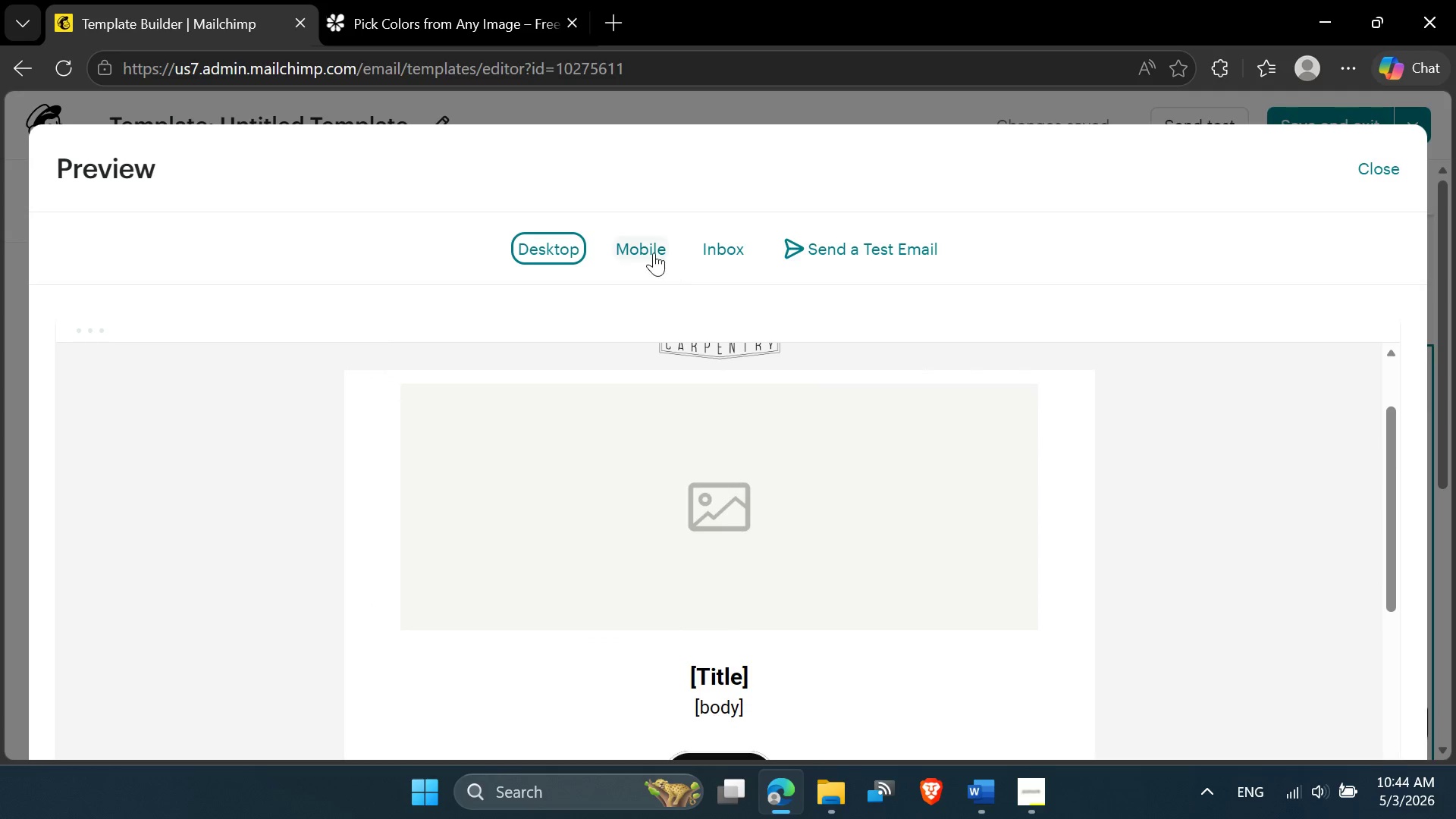 
left_click([654, 253])
 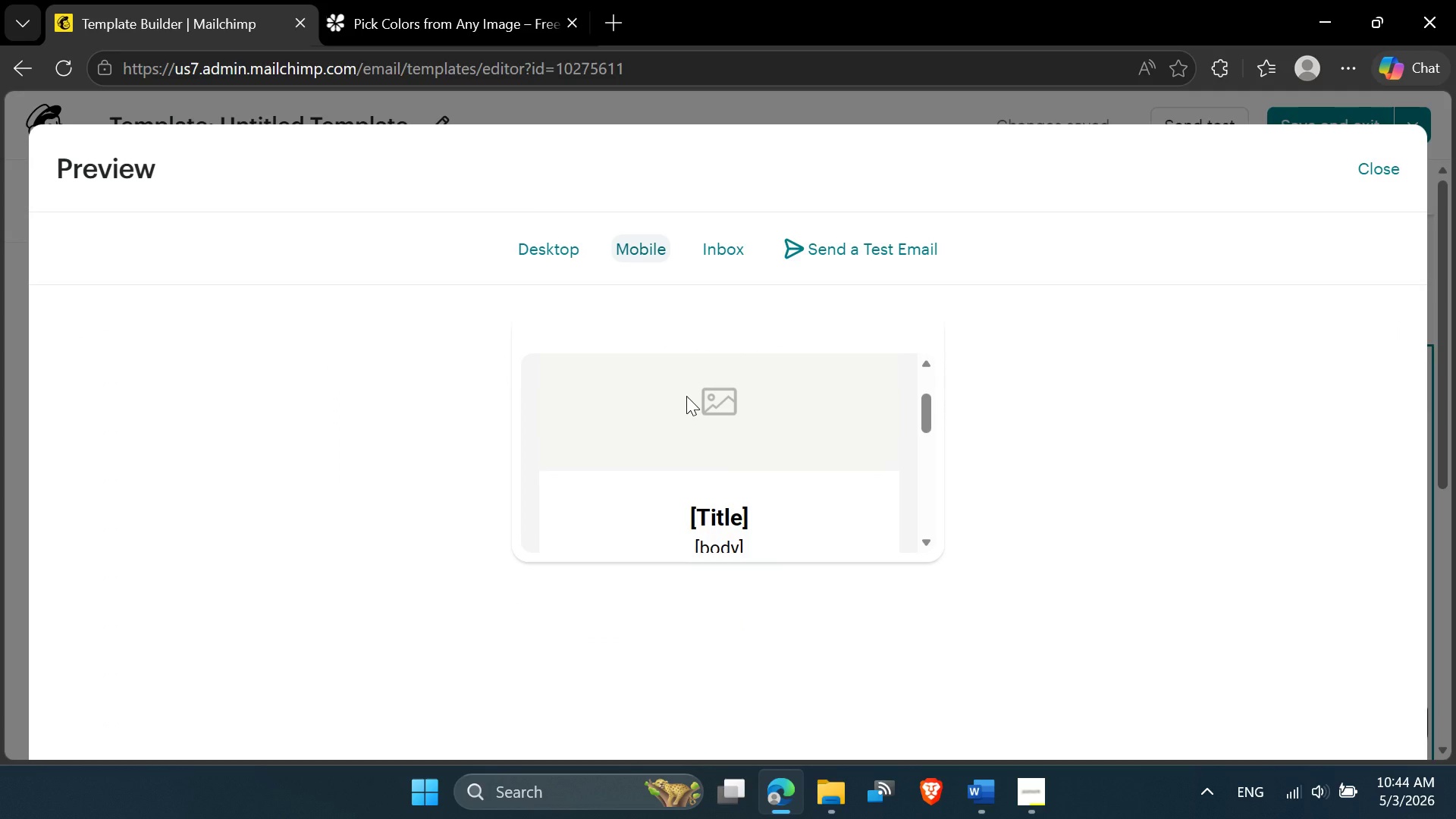 
scroll: coordinate [688, 397], scroll_direction: down, amount: 8.0
 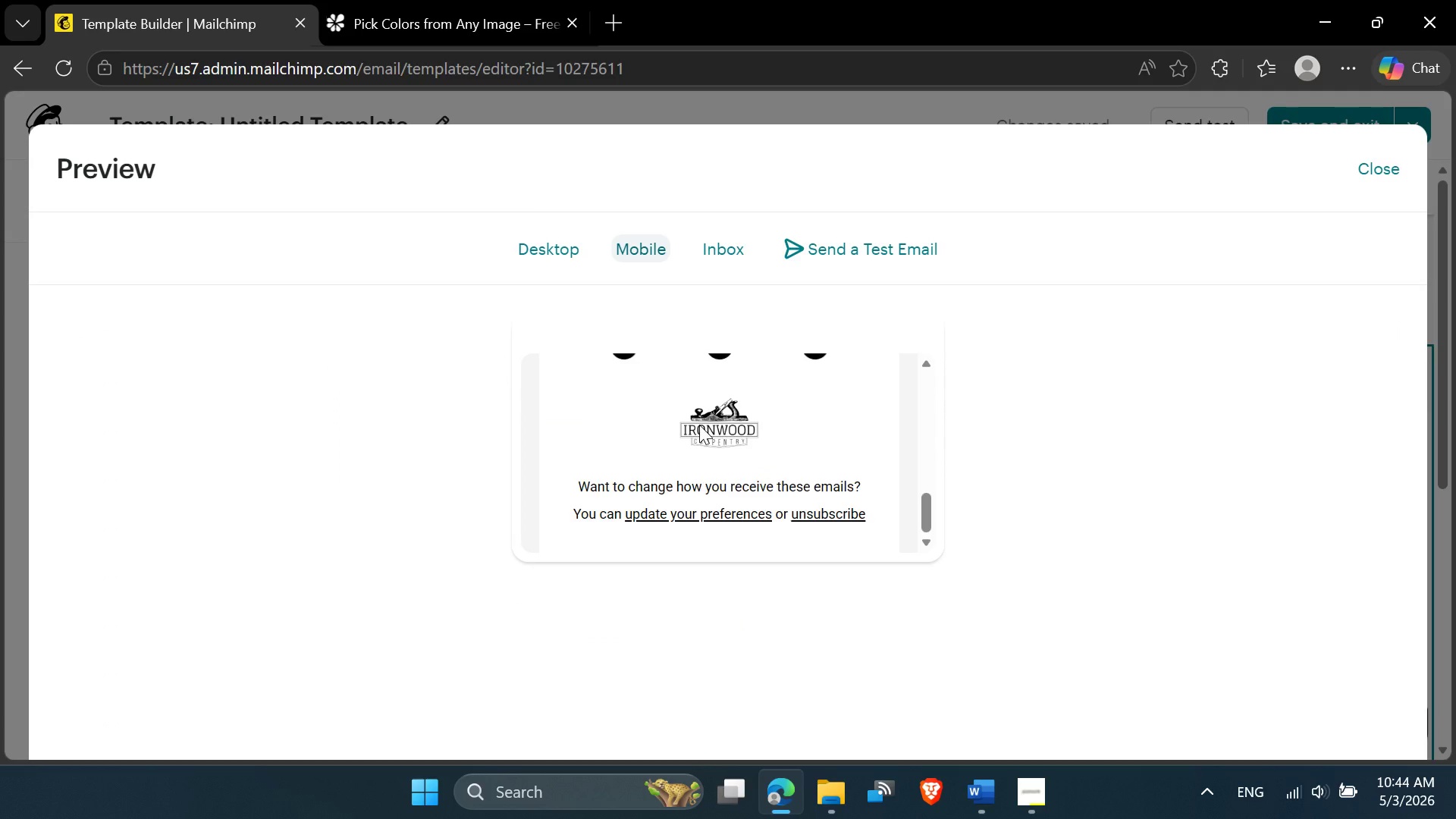 
scroll: coordinate [815, 485], scroll_direction: up, amount: 9.0
 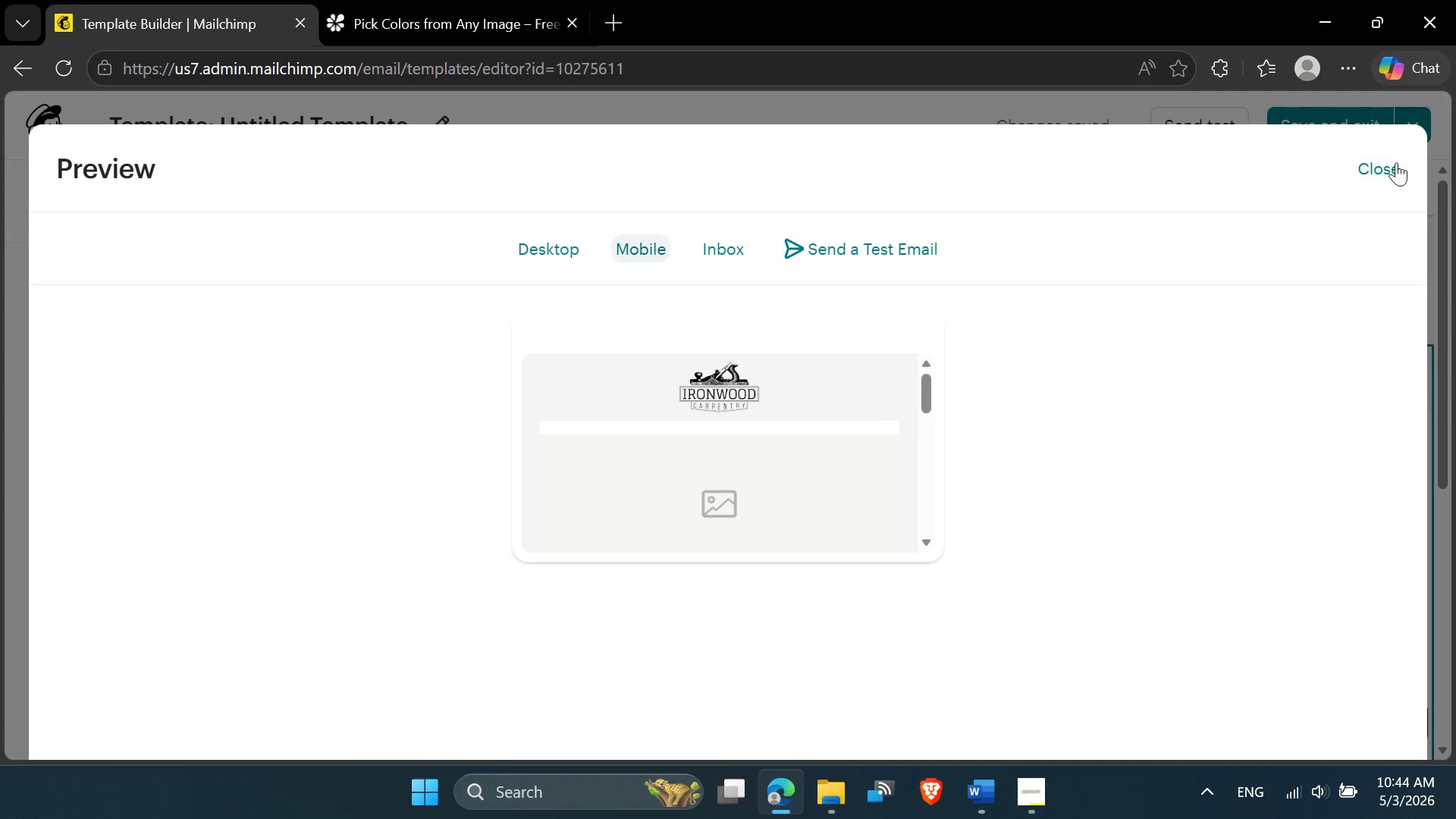 
left_click([1408, 159])
 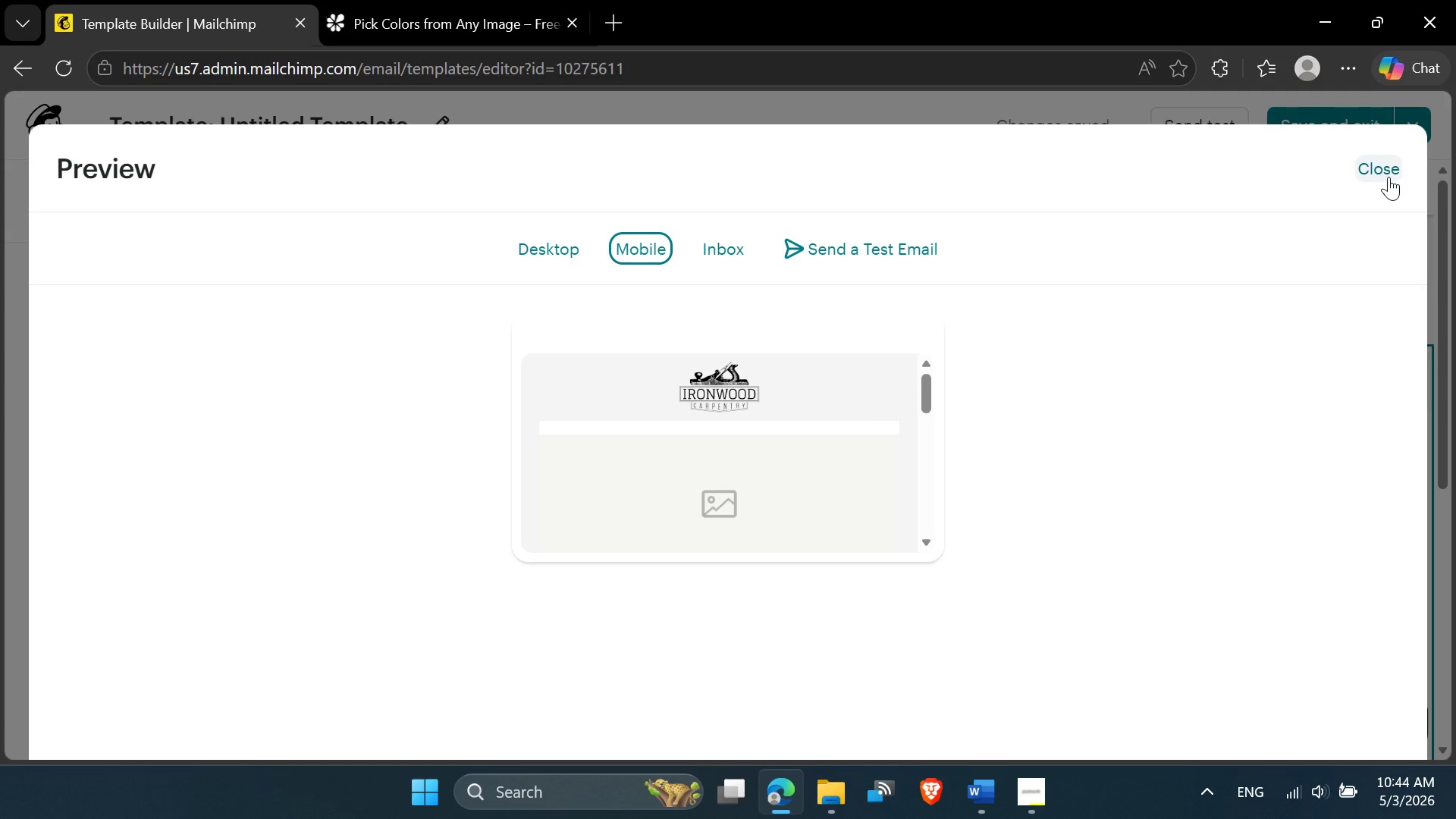 
left_click([1389, 177])
 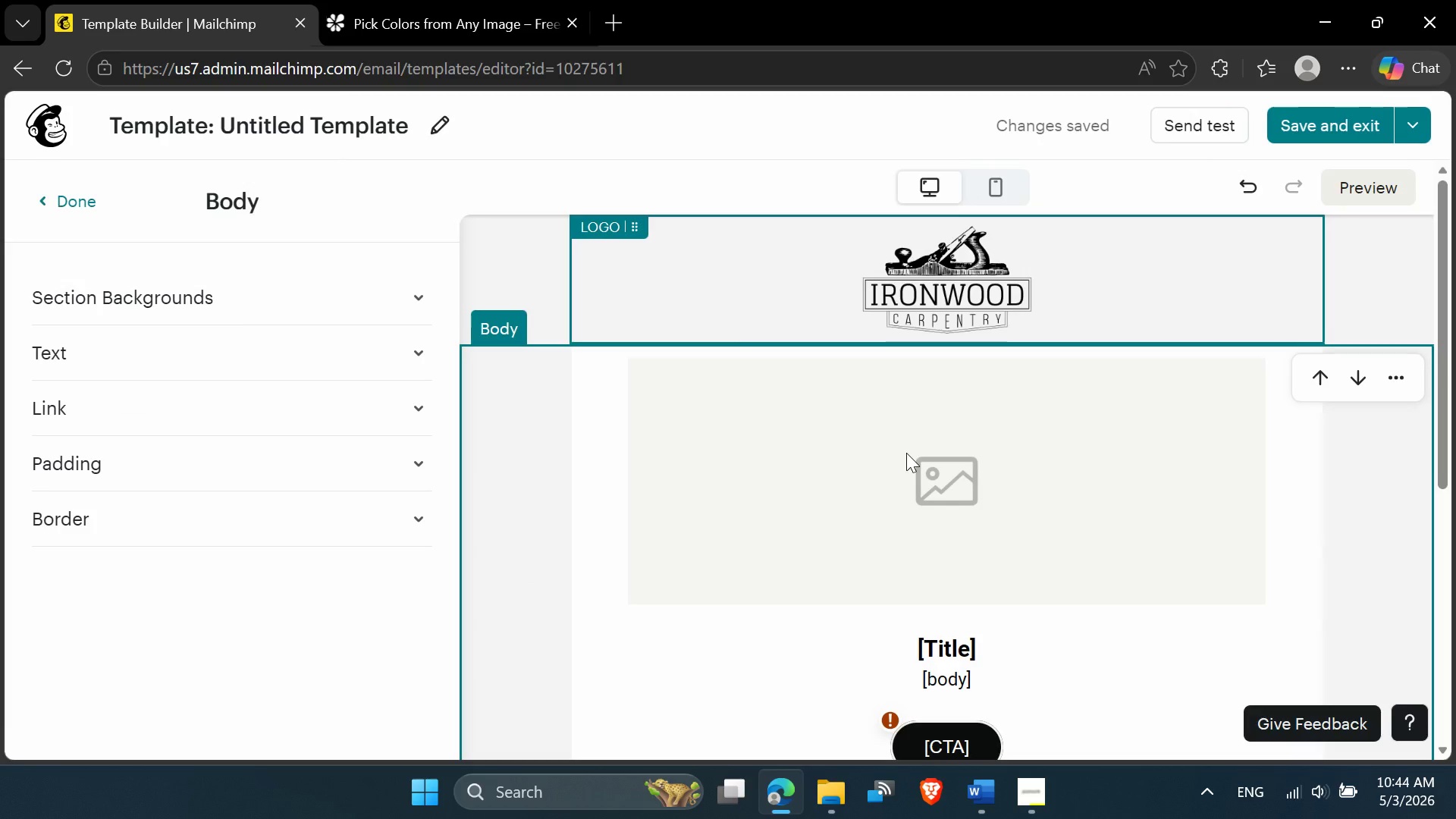 
scroll: coordinate [906, 453], scroll_direction: down, amount: 2.0
 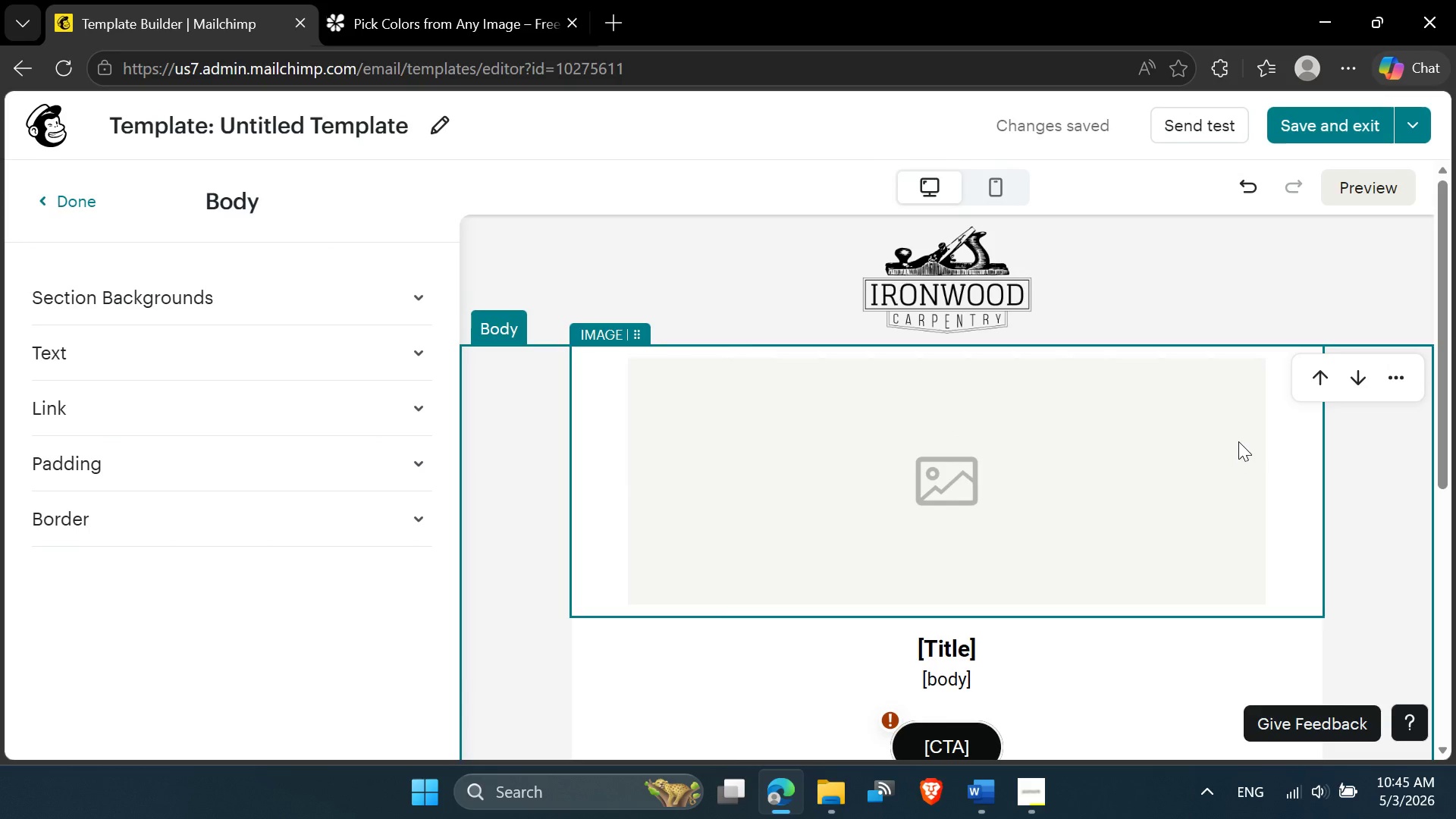 
left_click([1238, 441])
 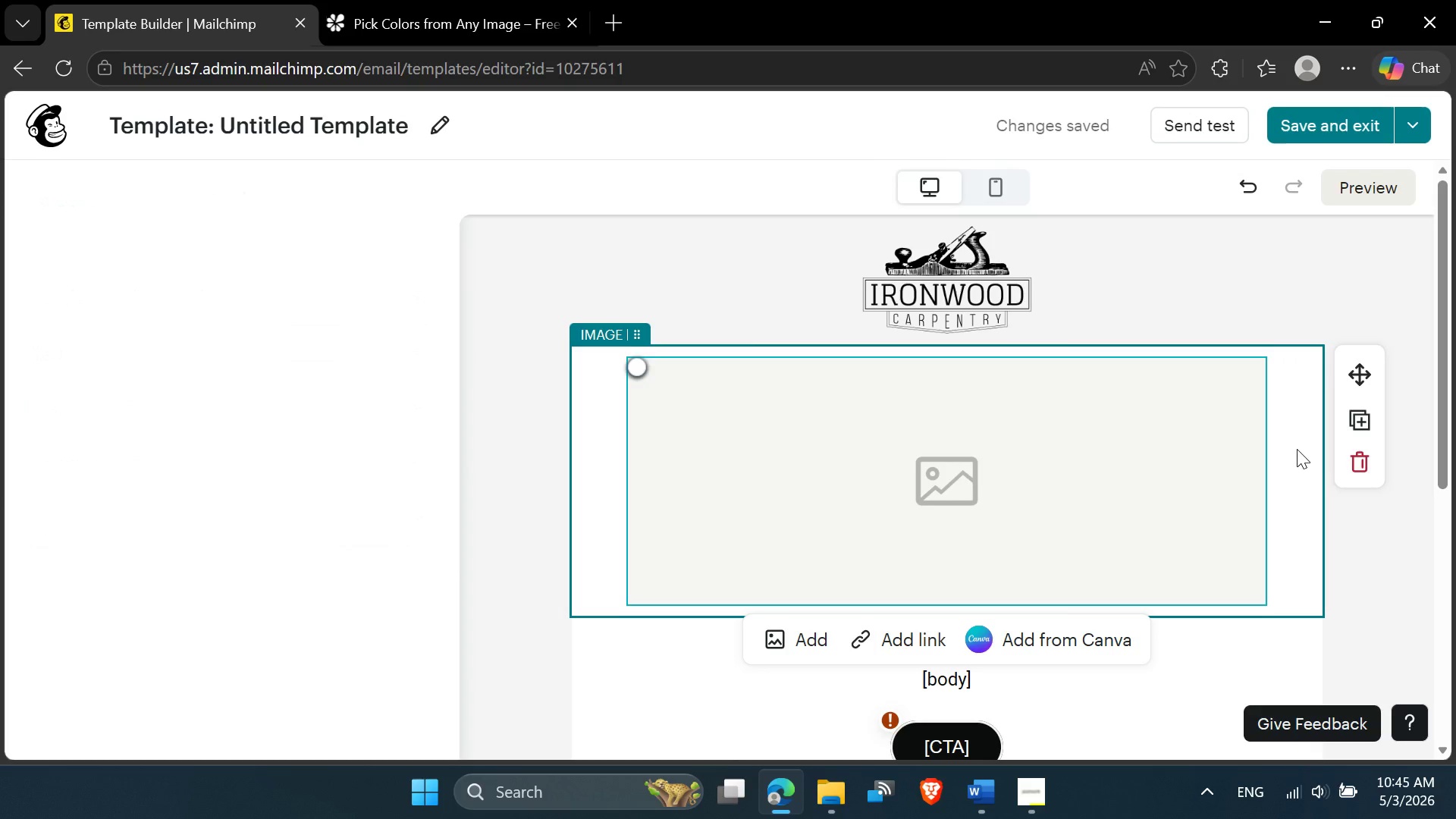 
left_click([1296, 449])
 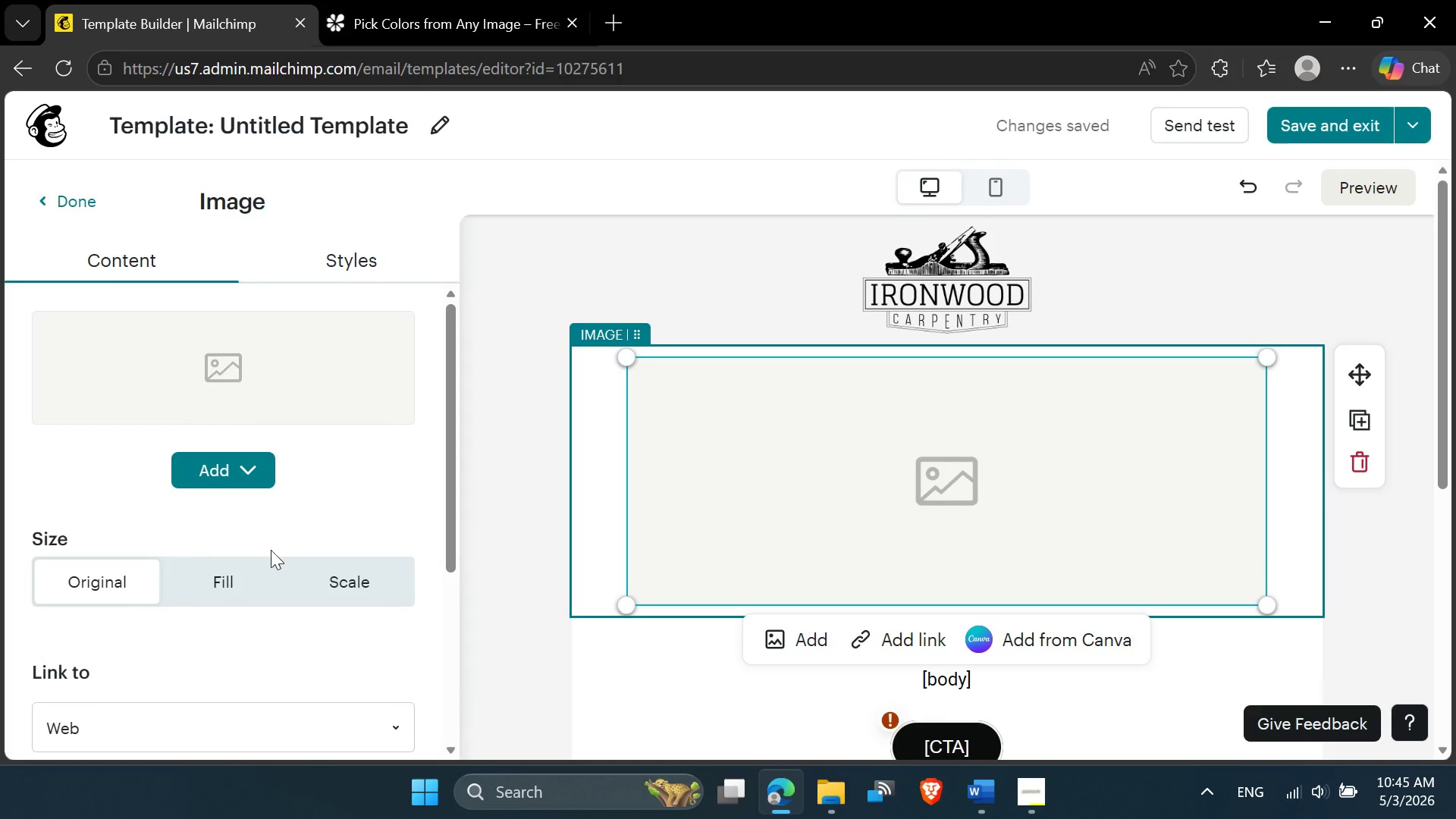 
scroll: coordinate [275, 573], scroll_direction: down, amount: 6.0
 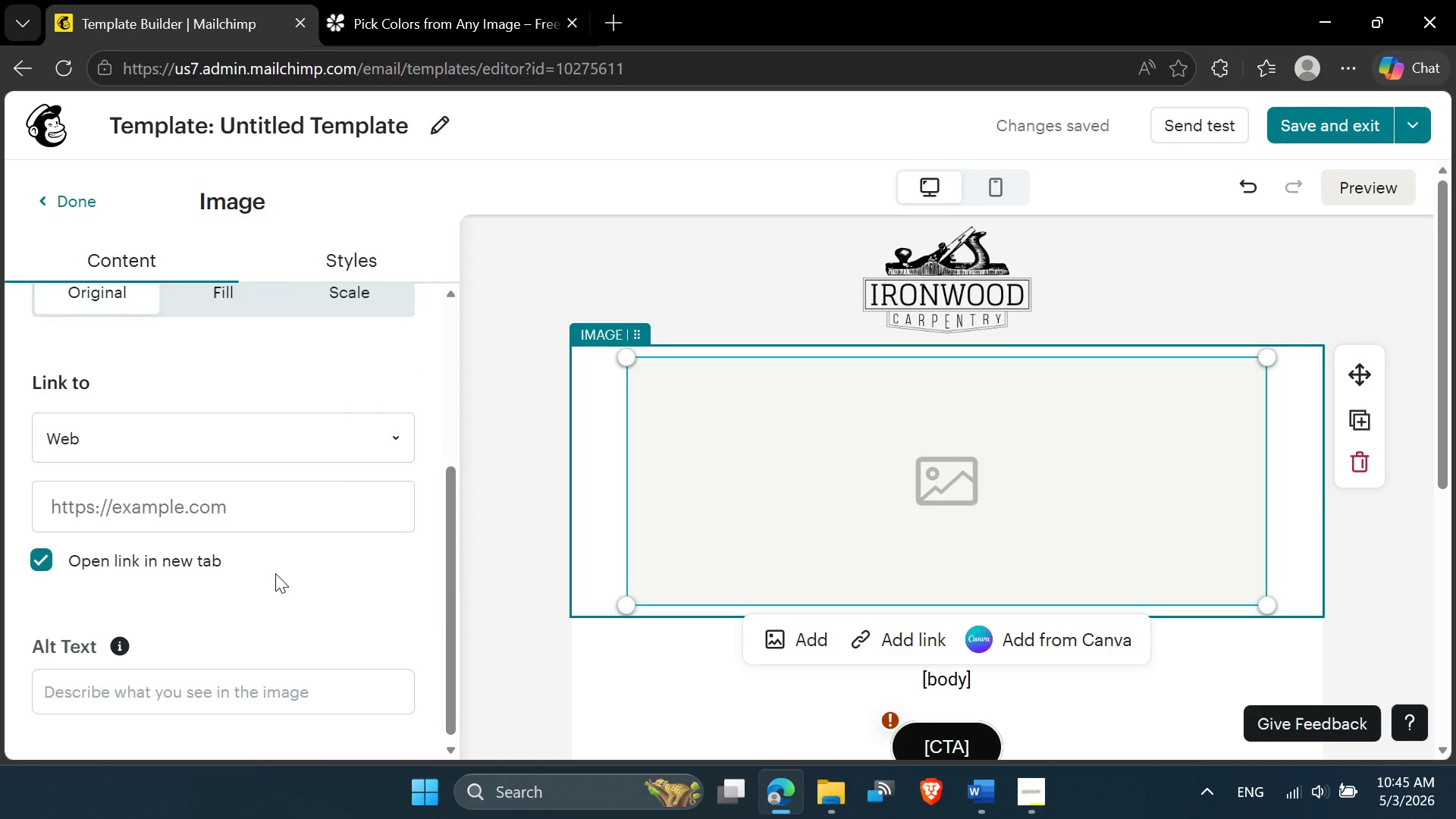 
scroll: coordinate [275, 573], scroll_direction: up, amount: 3.0
 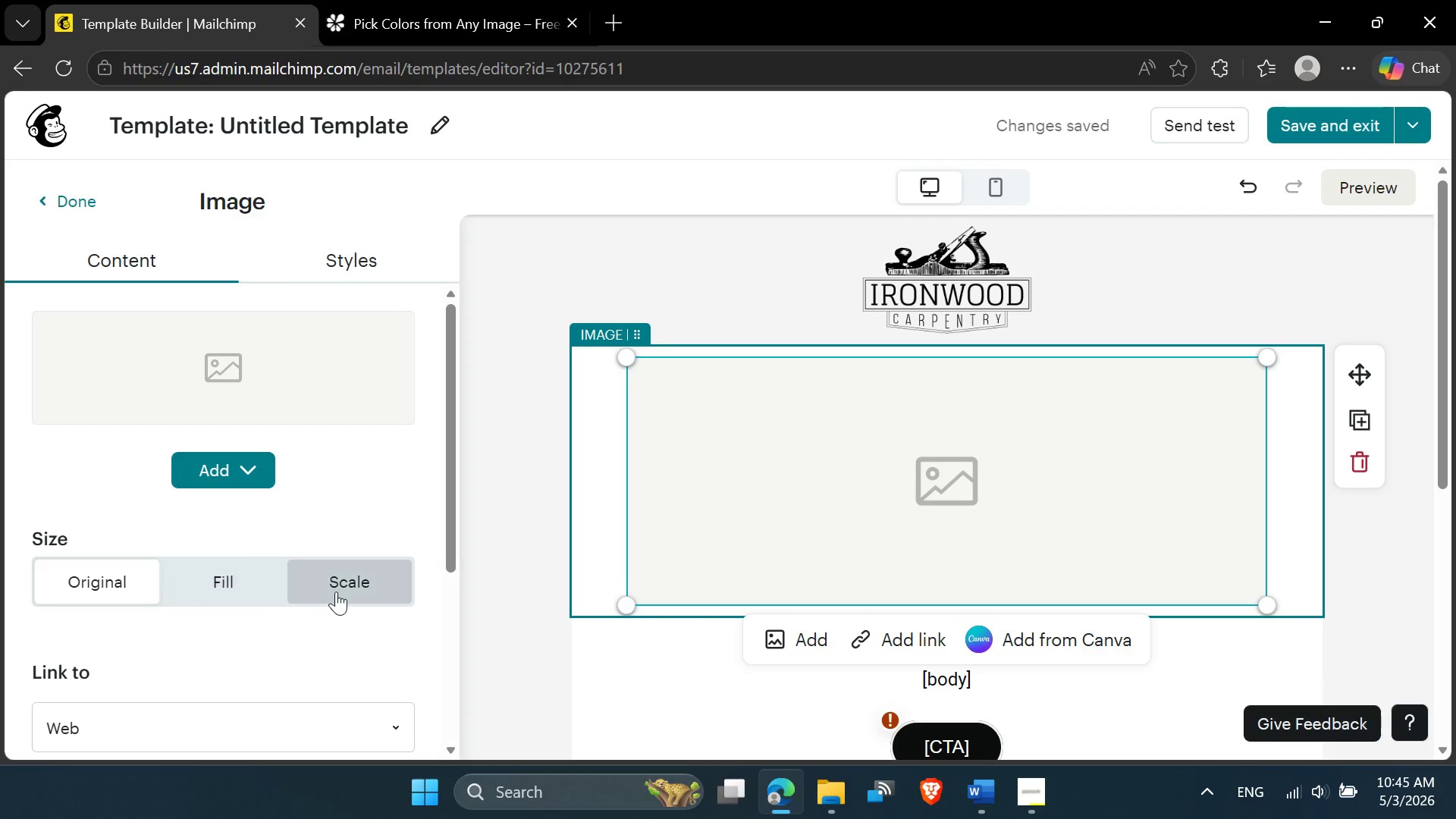 
left_click([340, 588])
 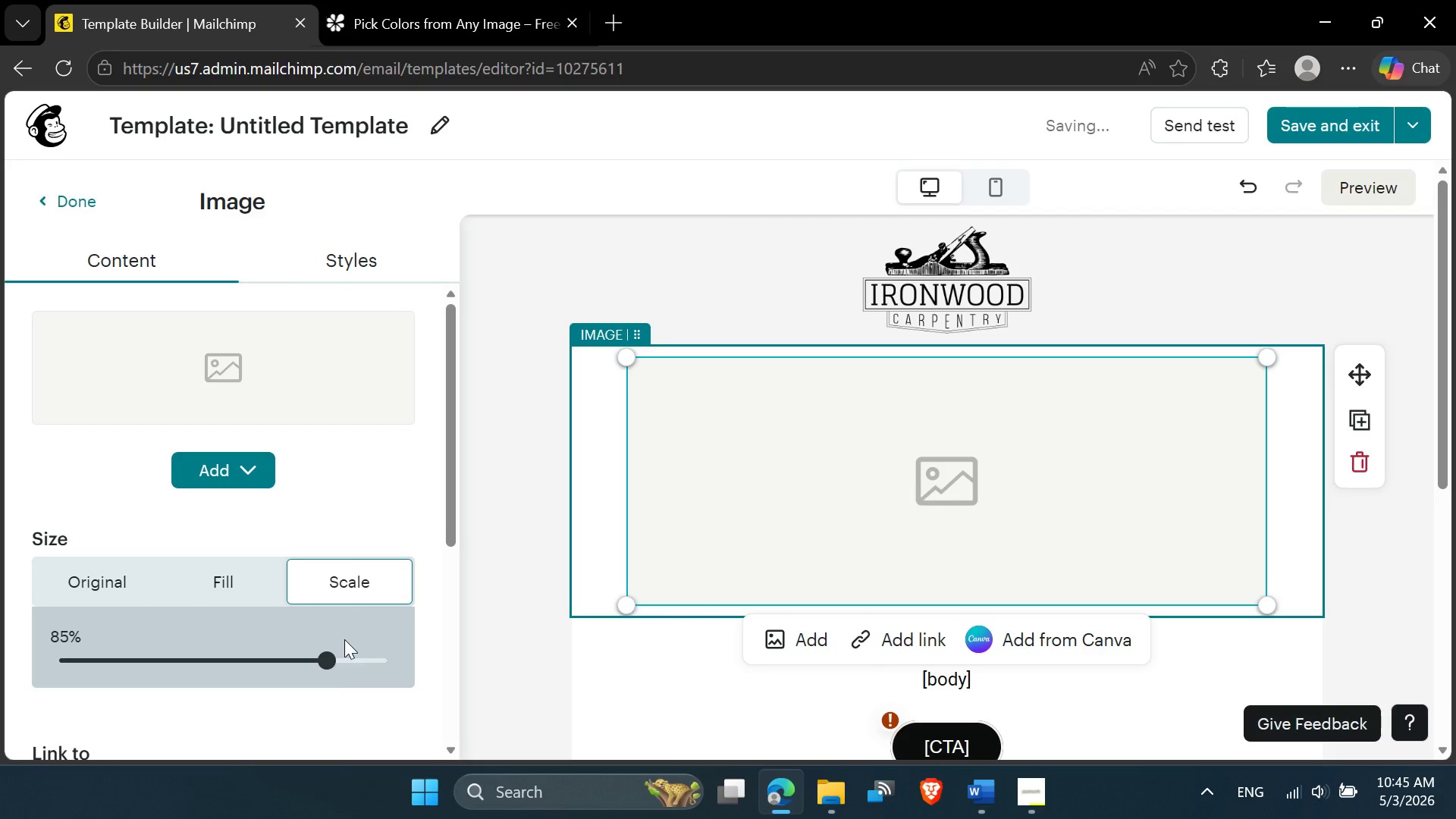 
left_click_drag(start_coordinate=[328, 667], to_coordinate=[418, 670])
 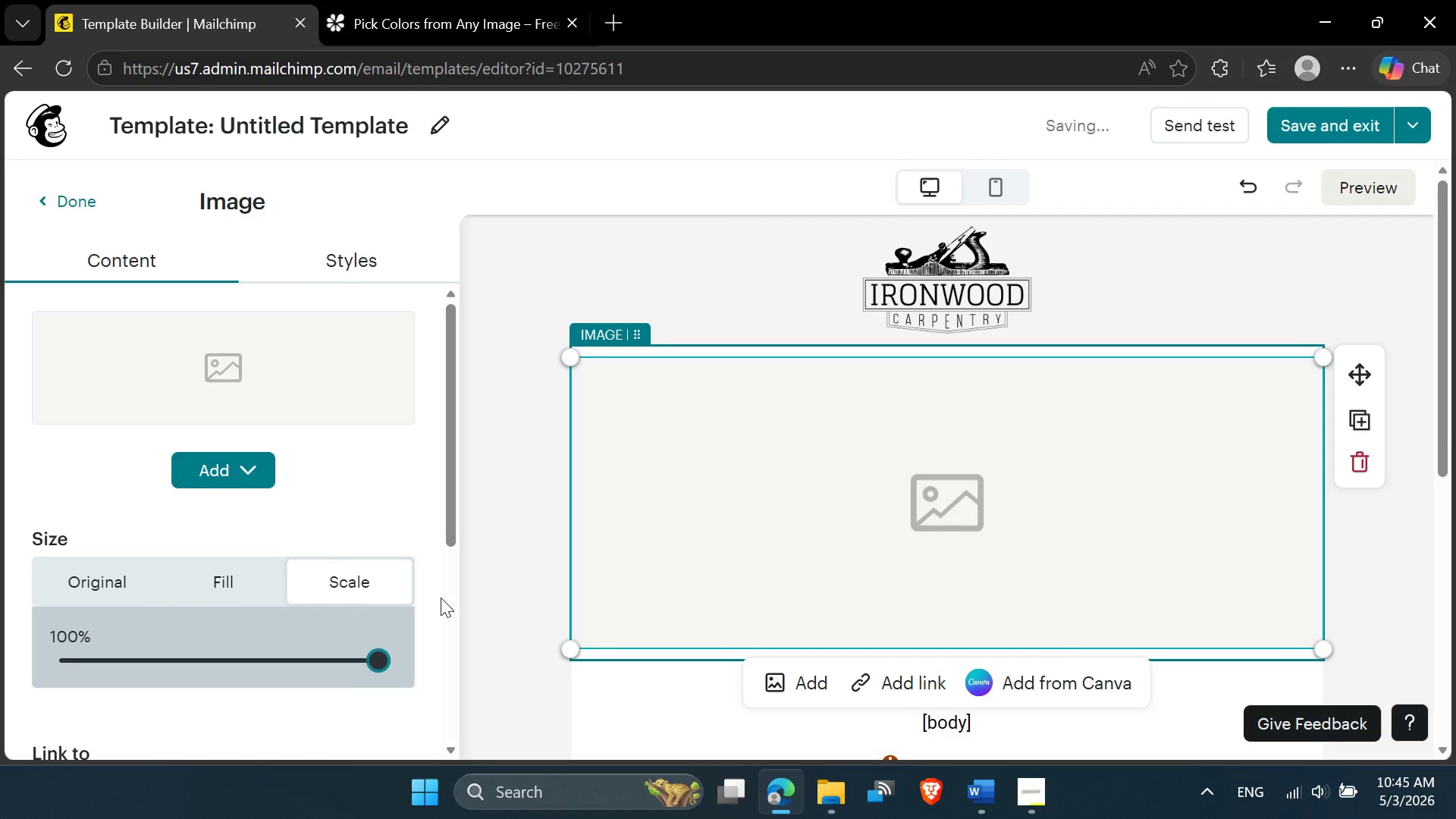 
left_click([441, 598])
 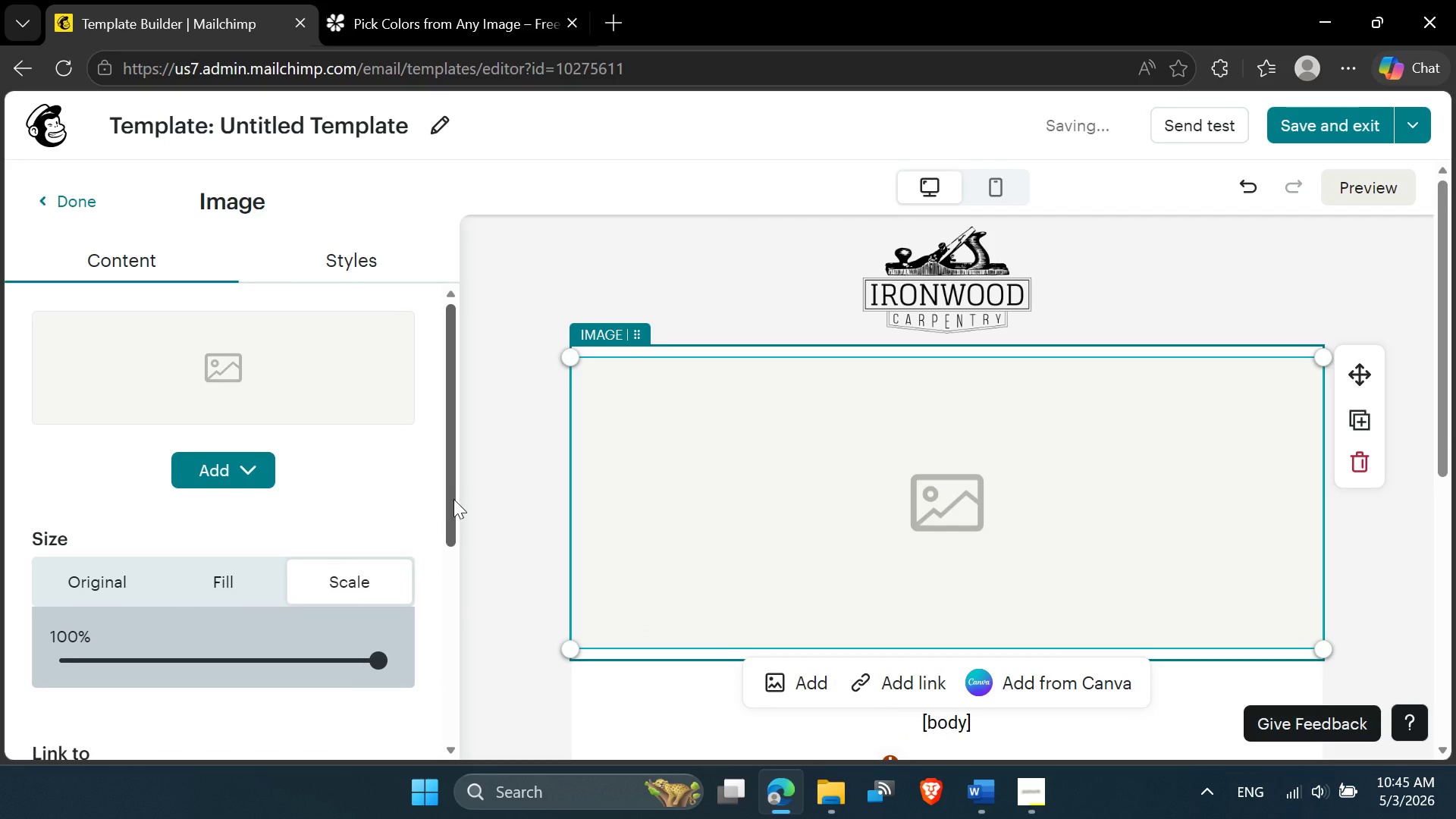 
left_click_drag(start_coordinate=[453, 497], to_coordinate=[419, 643])
 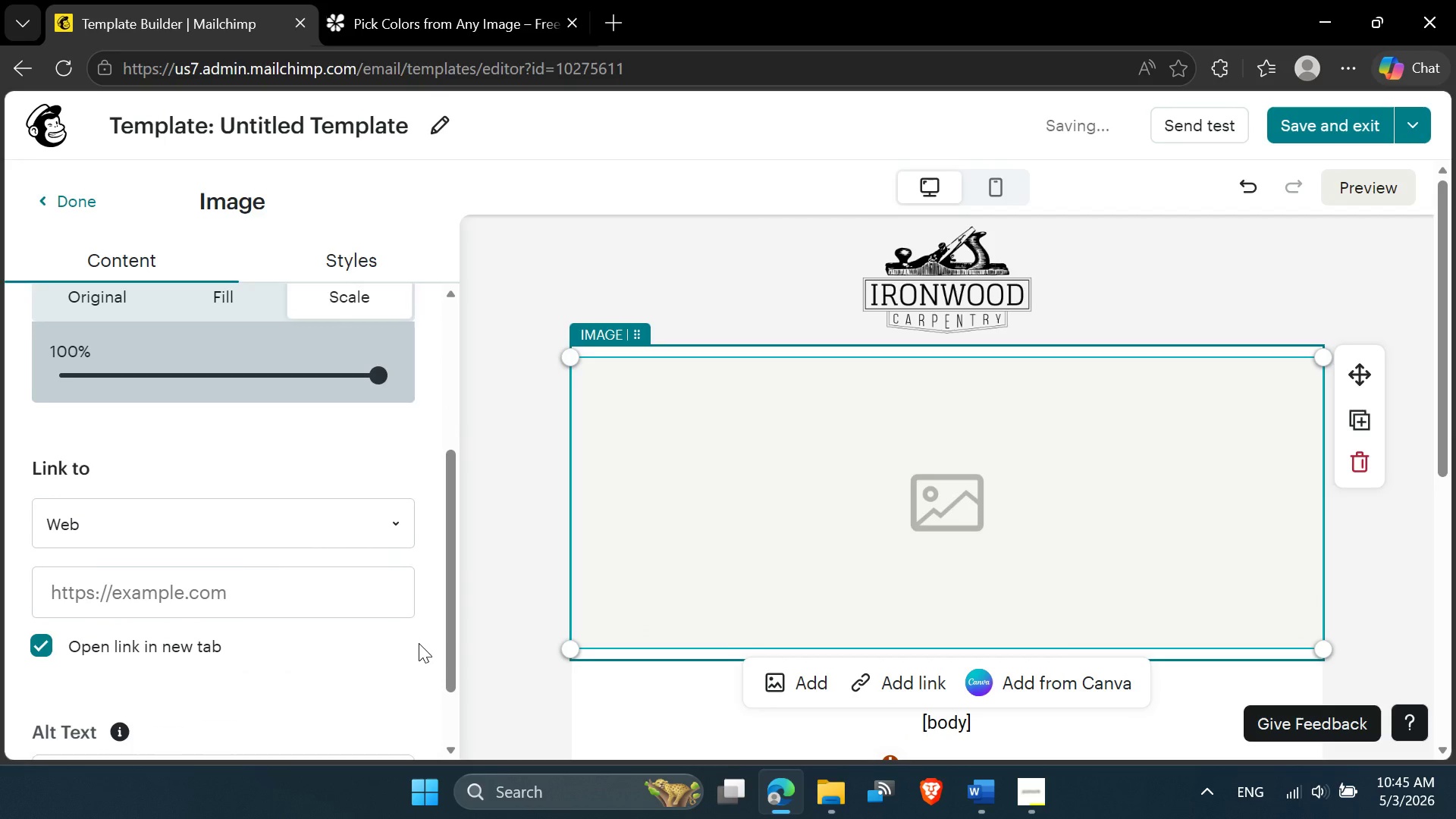 
left_click_drag(start_coordinate=[419, 642], to_coordinate=[413, 676])
 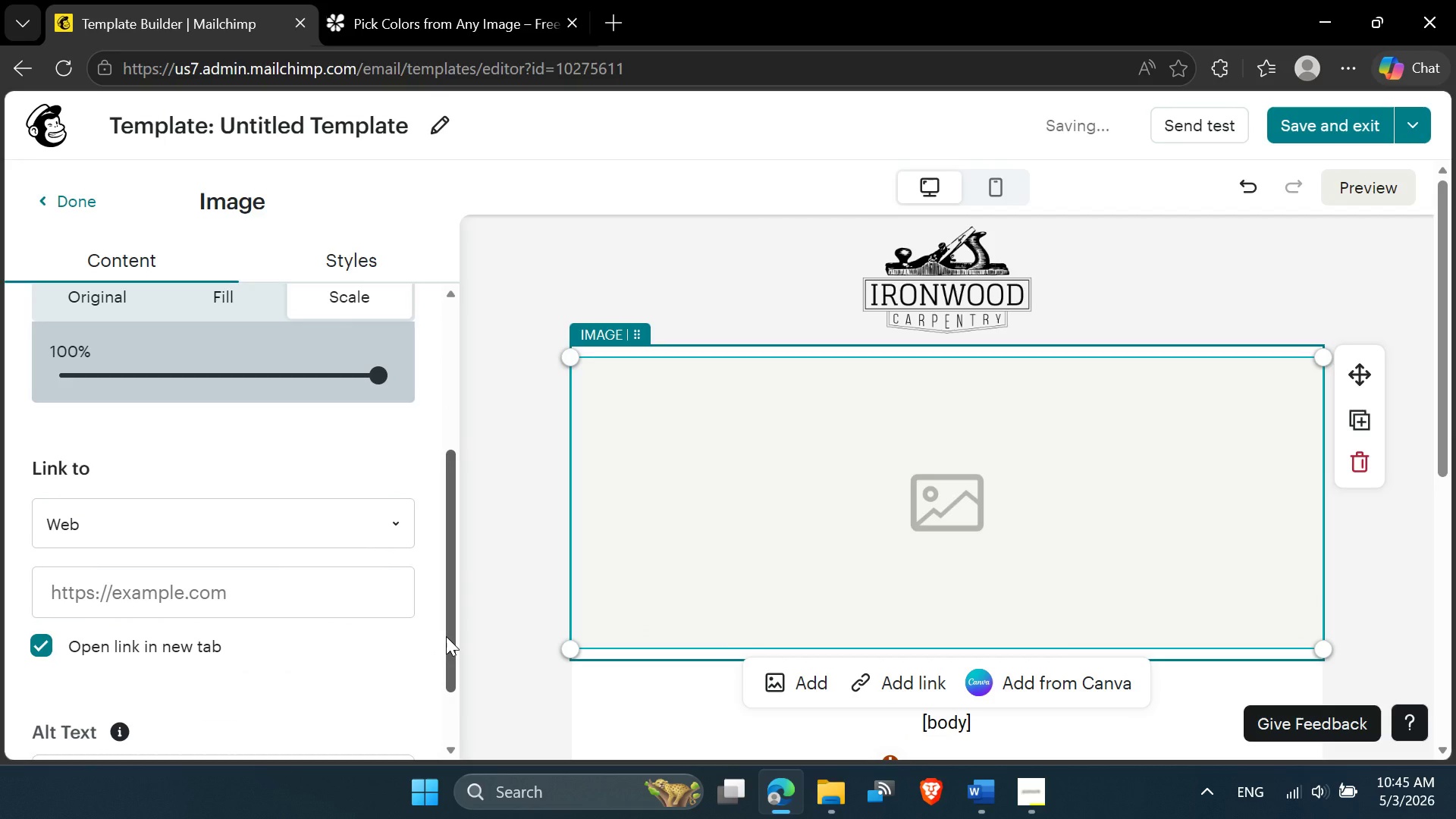 
left_click_drag(start_coordinate=[446, 636], to_coordinate=[440, 706])
 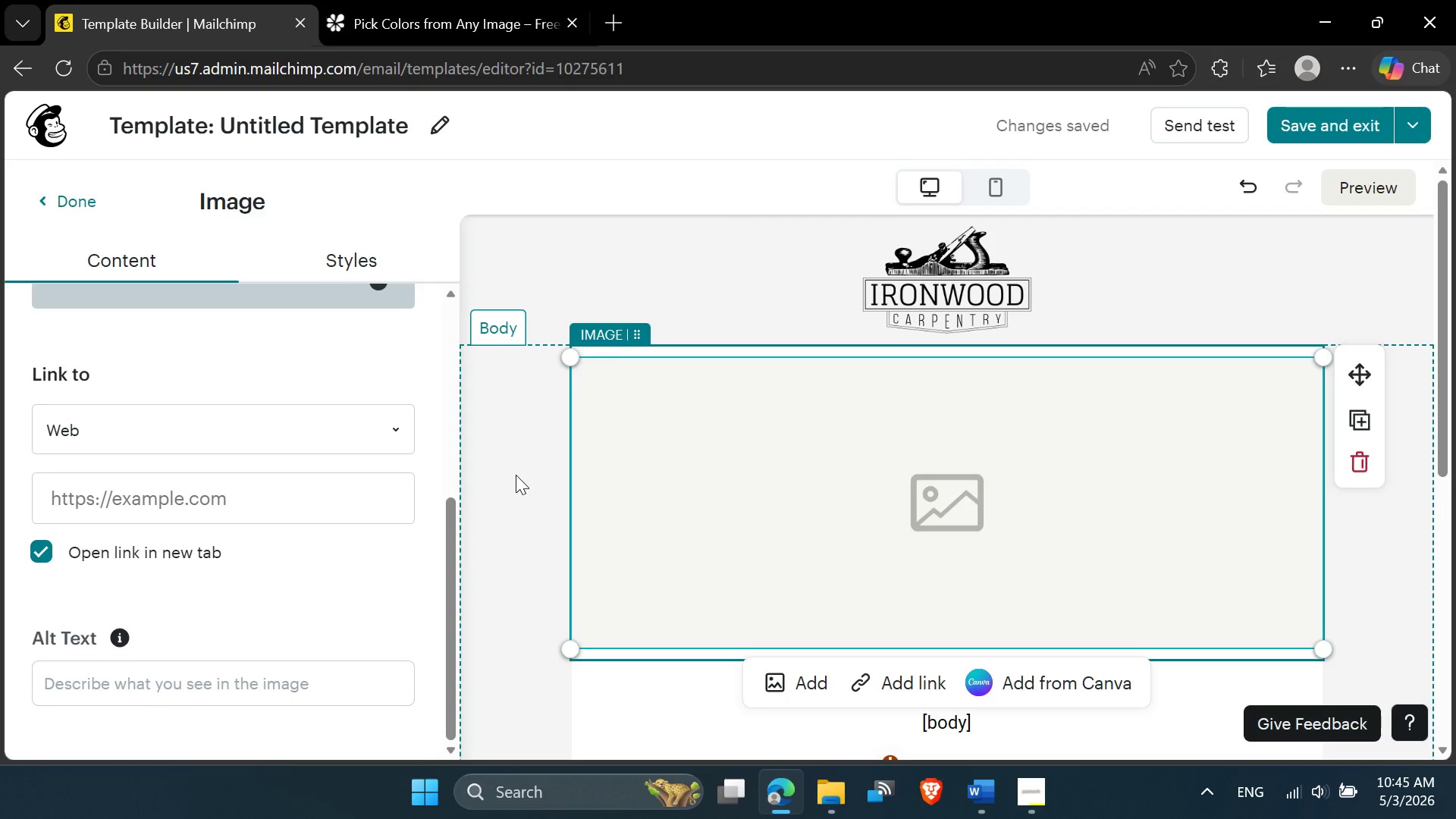 
left_click([516, 475])
 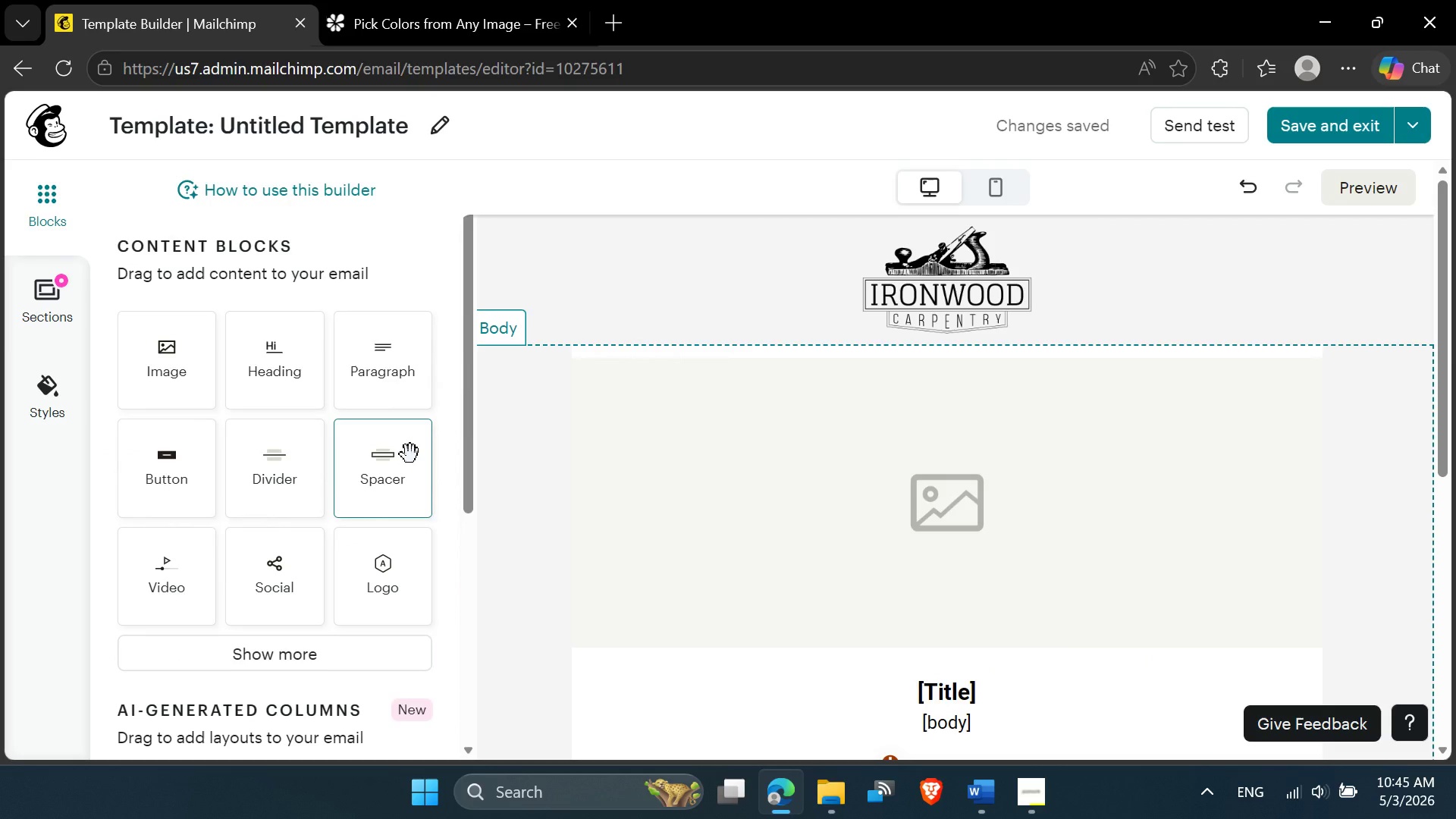 
scroll: coordinate [433, 438], scroll_direction: down, amount: 4.0
 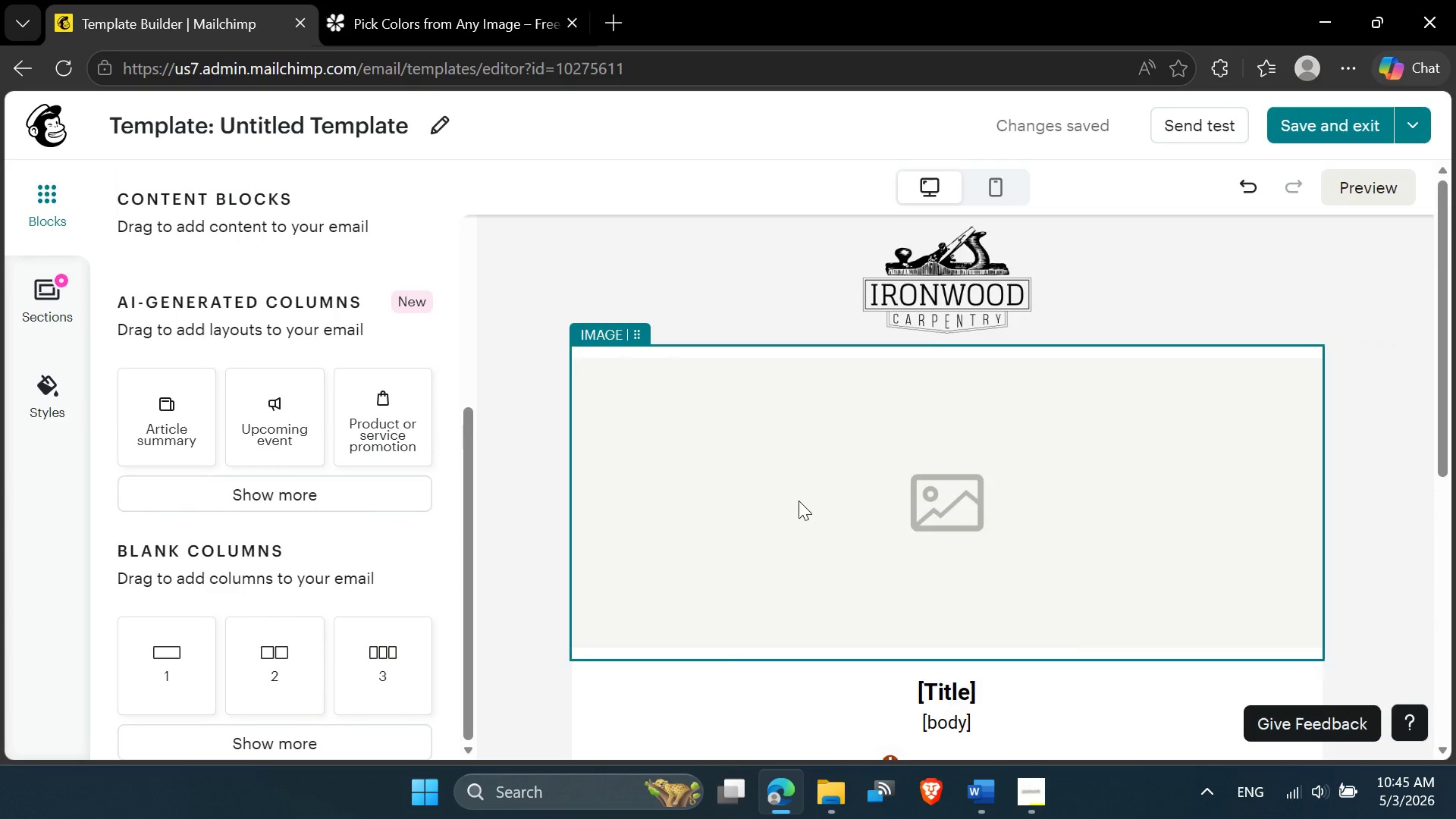 
scroll: coordinate [799, 500], scroll_direction: none, amount: 0.0
 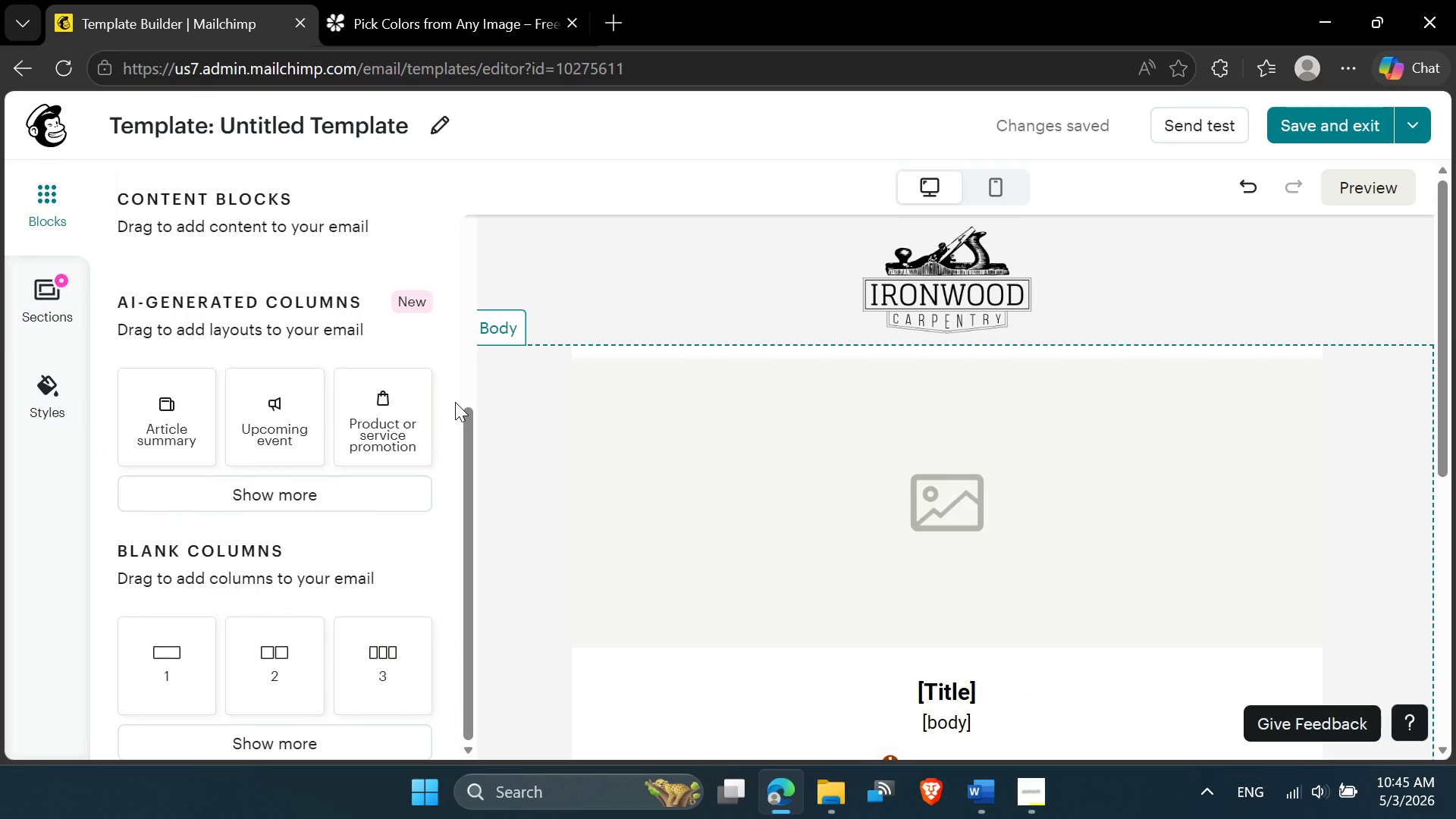 
left_click([525, 428])
 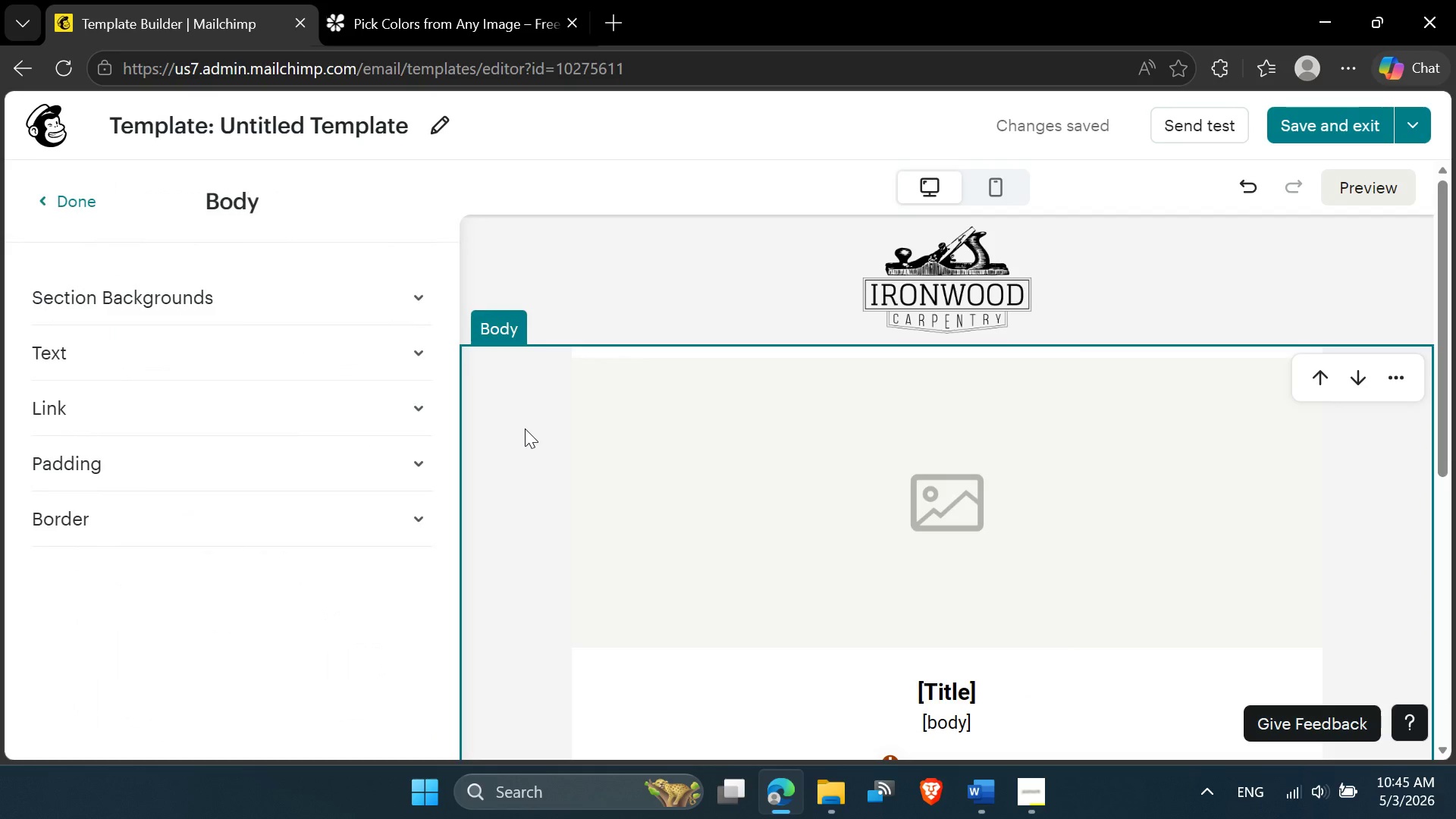 
hold_key(key=ControlLeft, duration=0.66)
 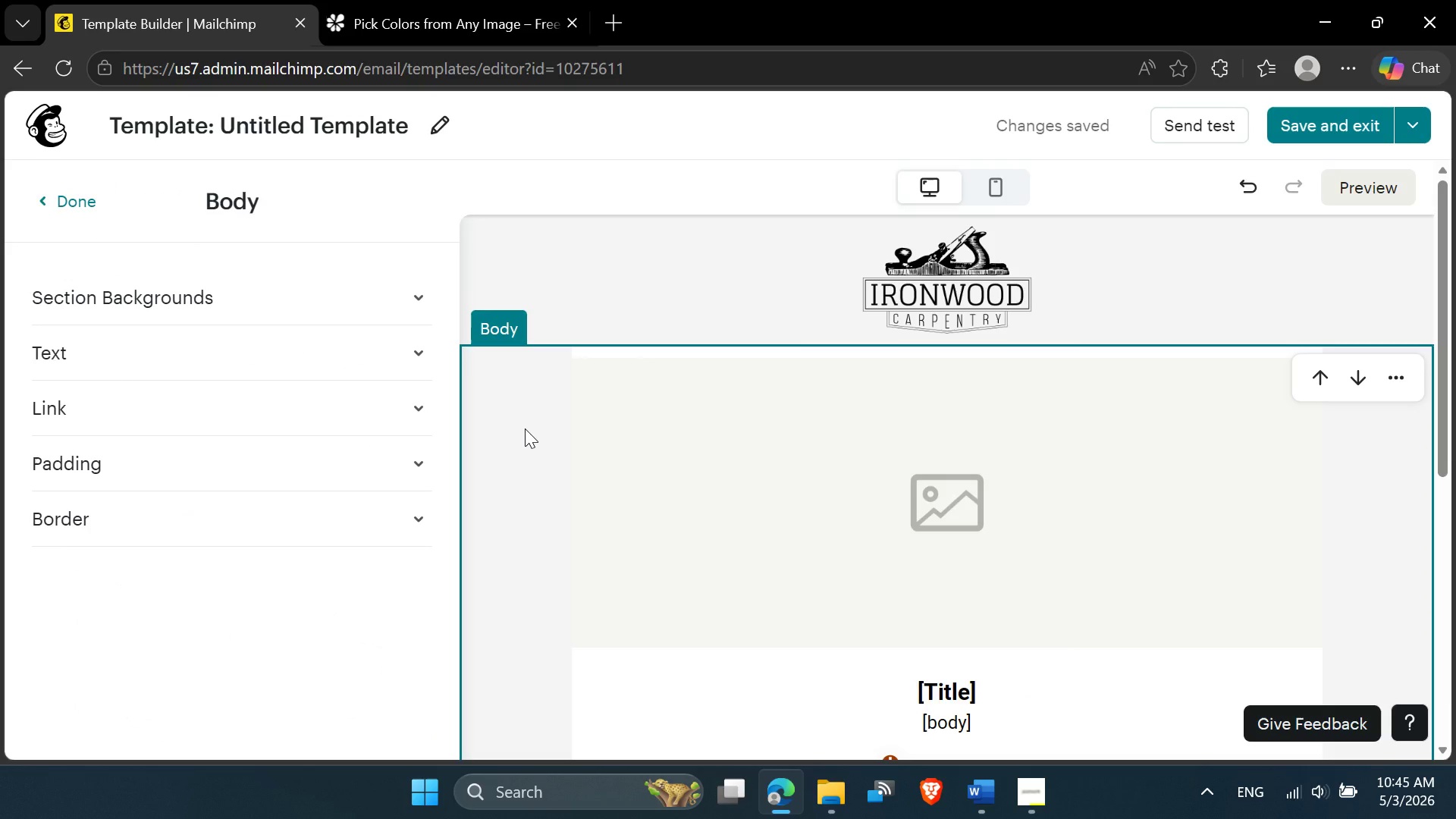 
key(Control+Z)
 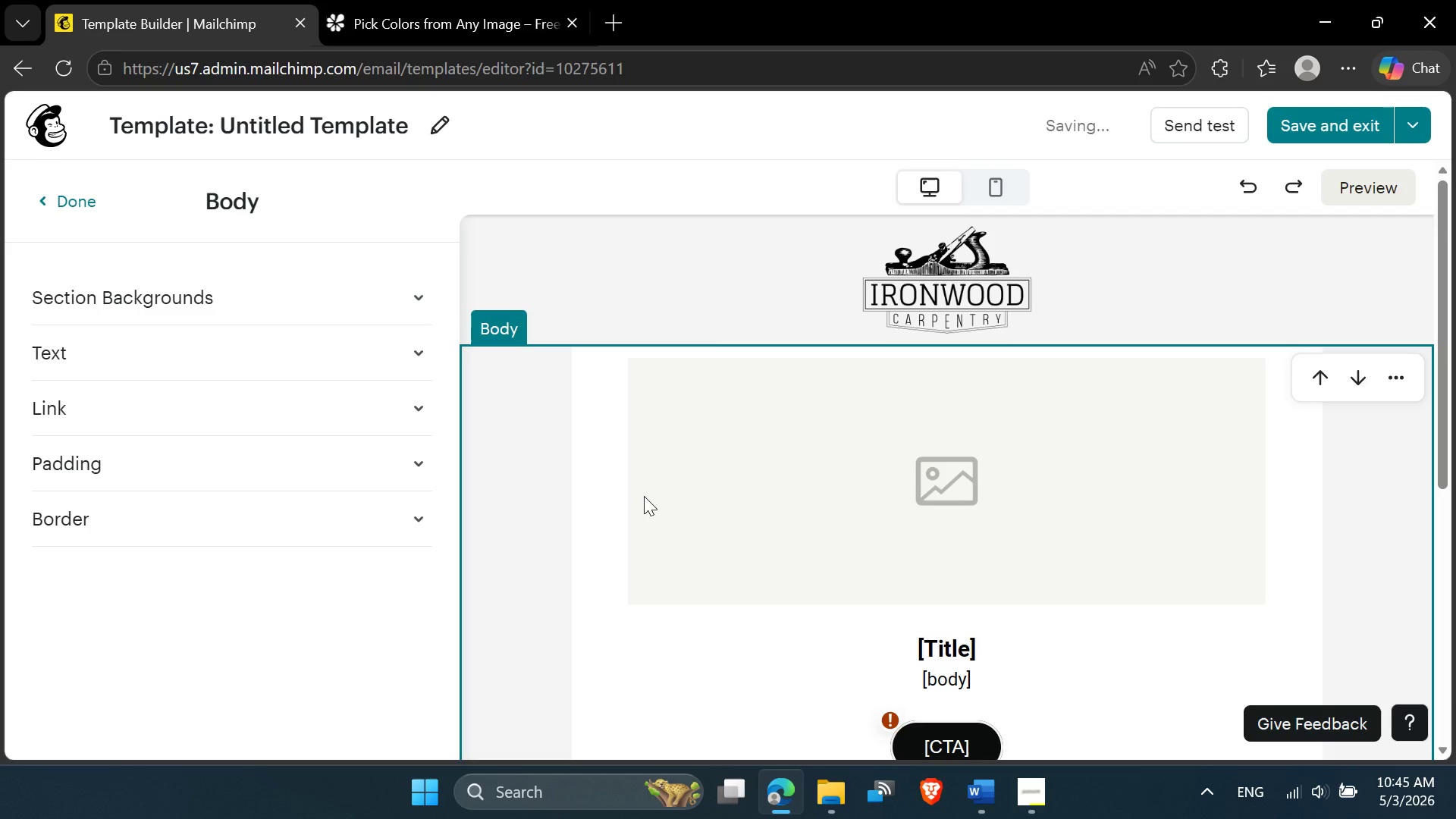 
left_click([644, 496])
 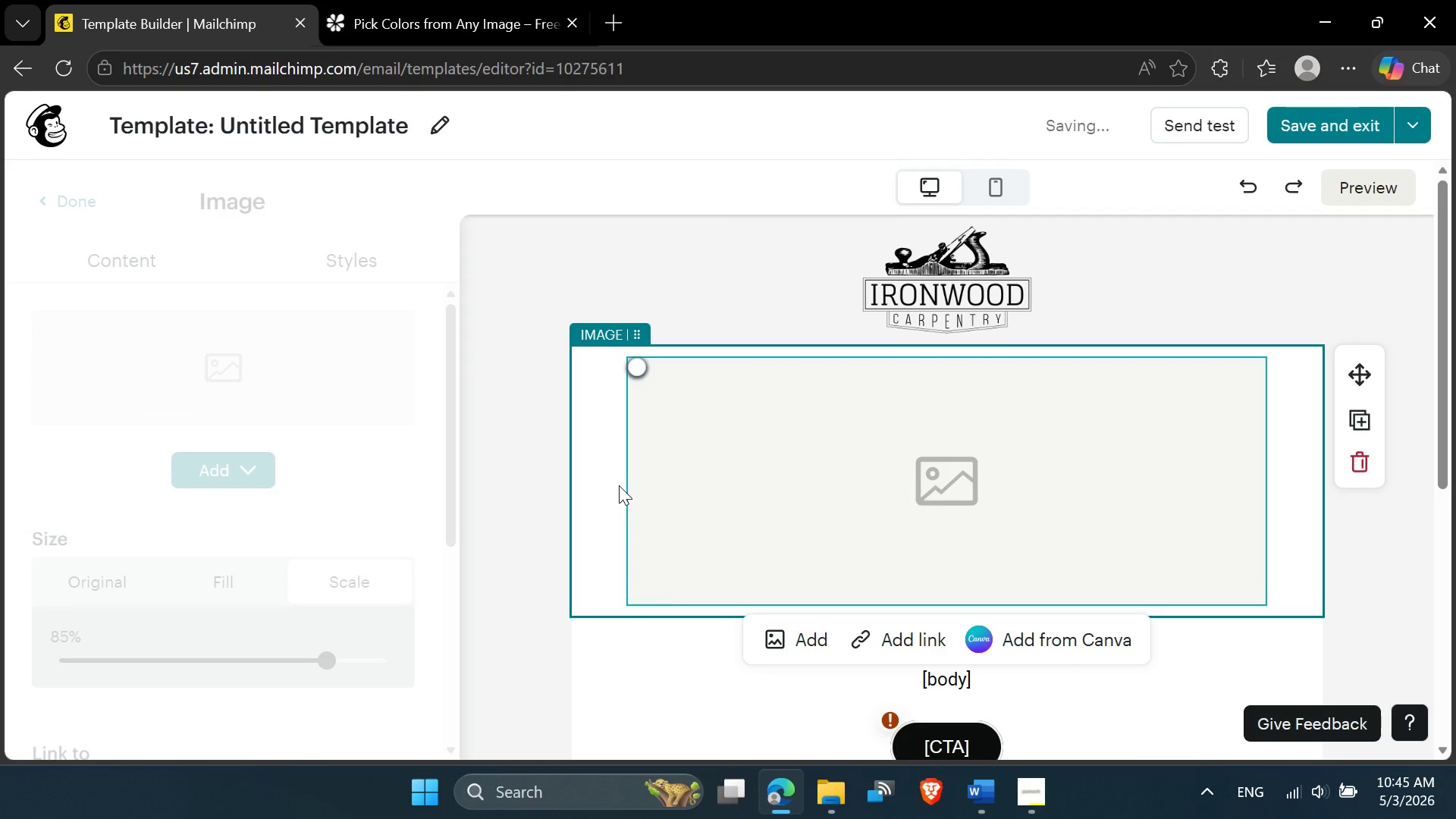 
left_click([612, 482])
 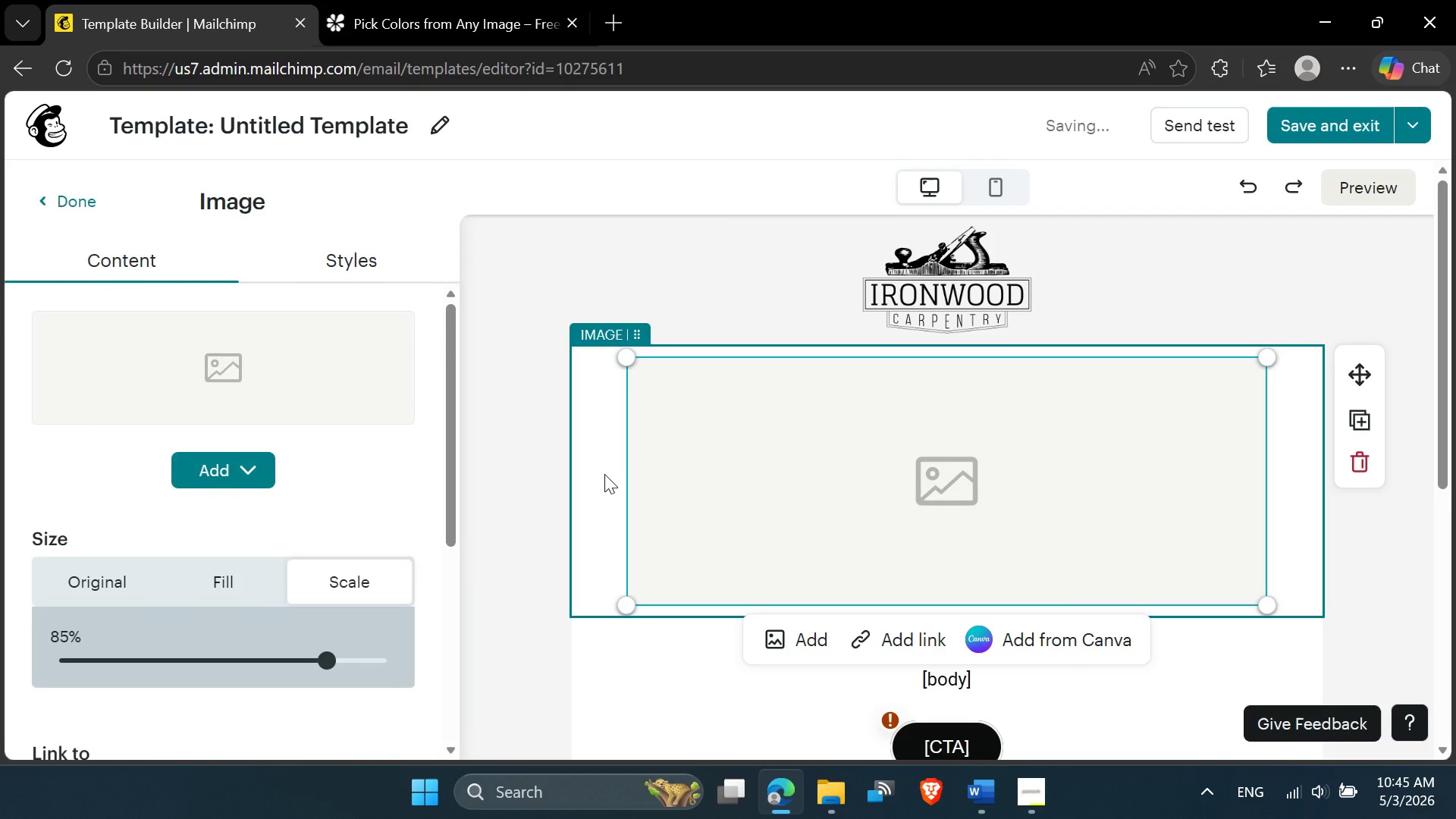 
left_click([602, 469])
 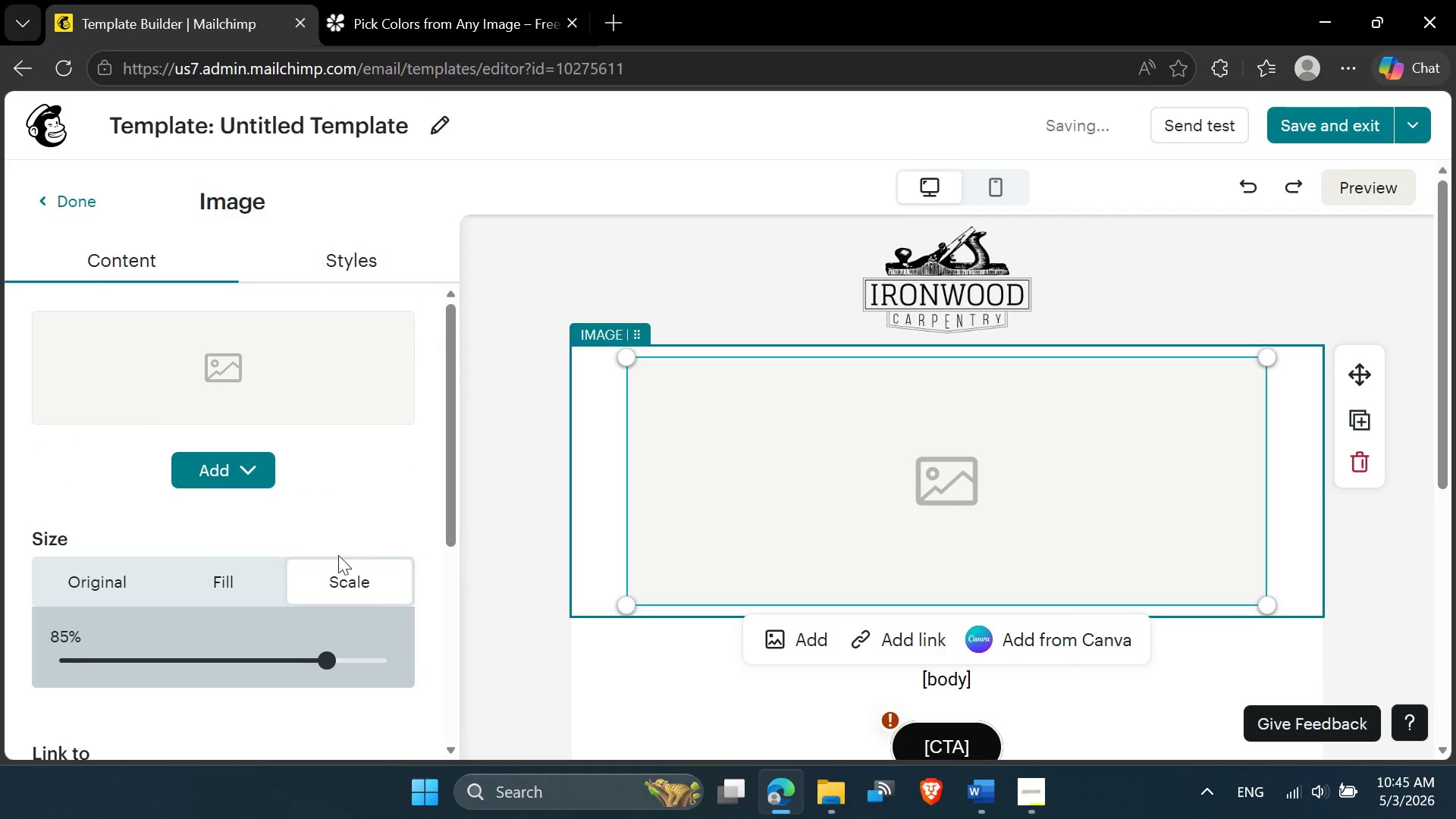 
scroll: coordinate [314, 502], scroll_direction: down, amount: 6.0
 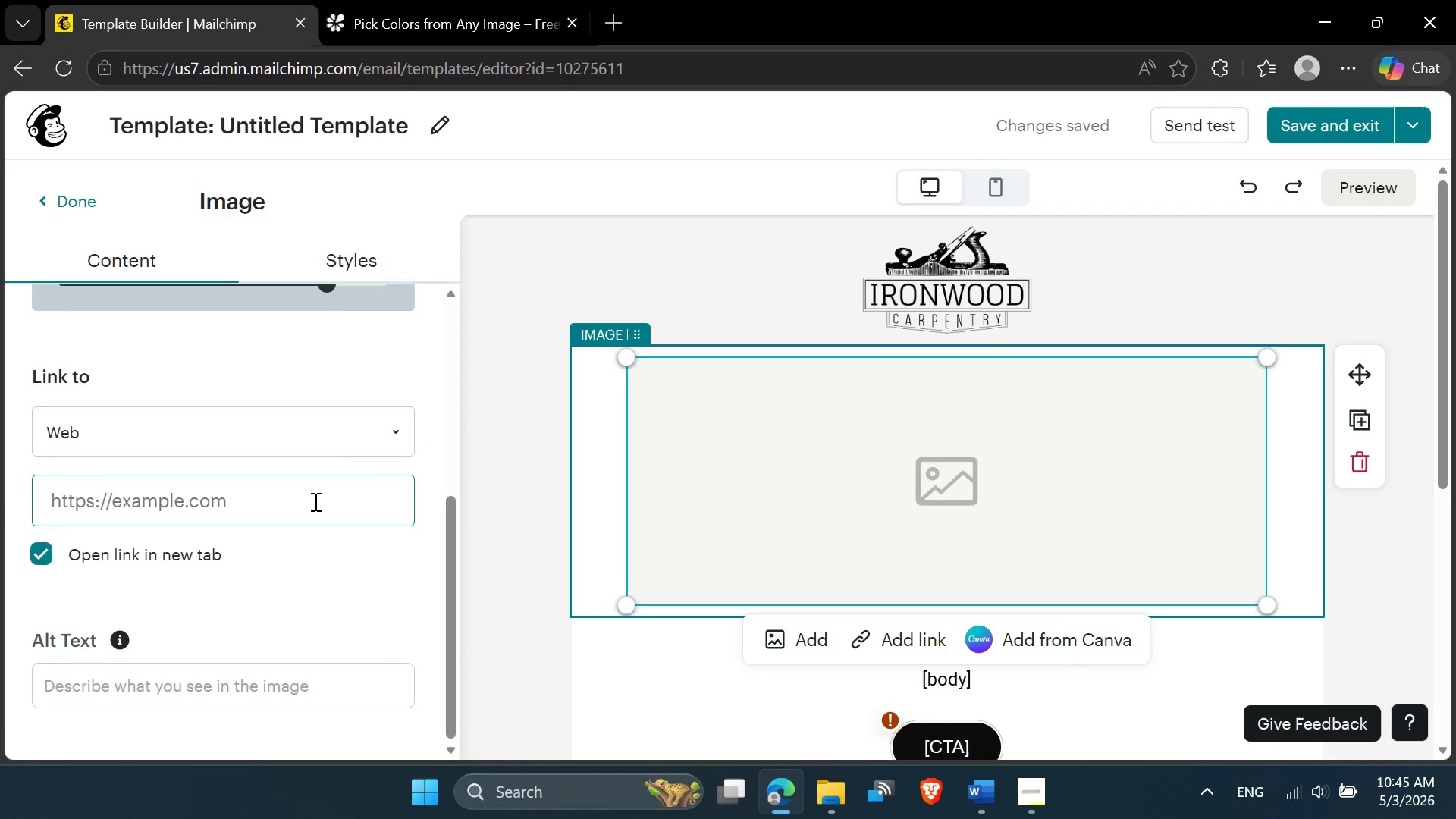 
scroll: coordinate [328, 329], scroll_direction: up, amount: 8.0
 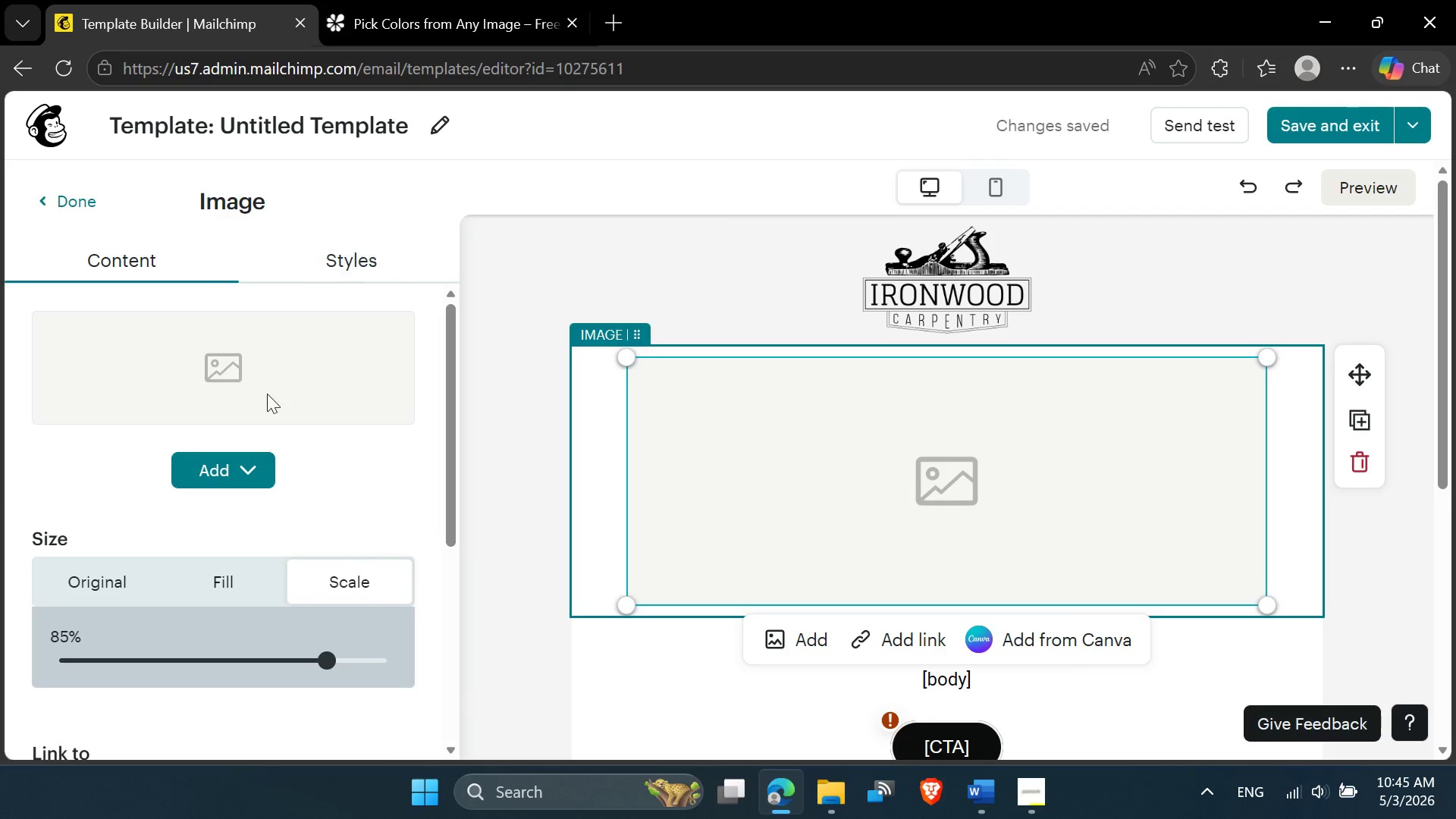 
left_click([259, 454])
 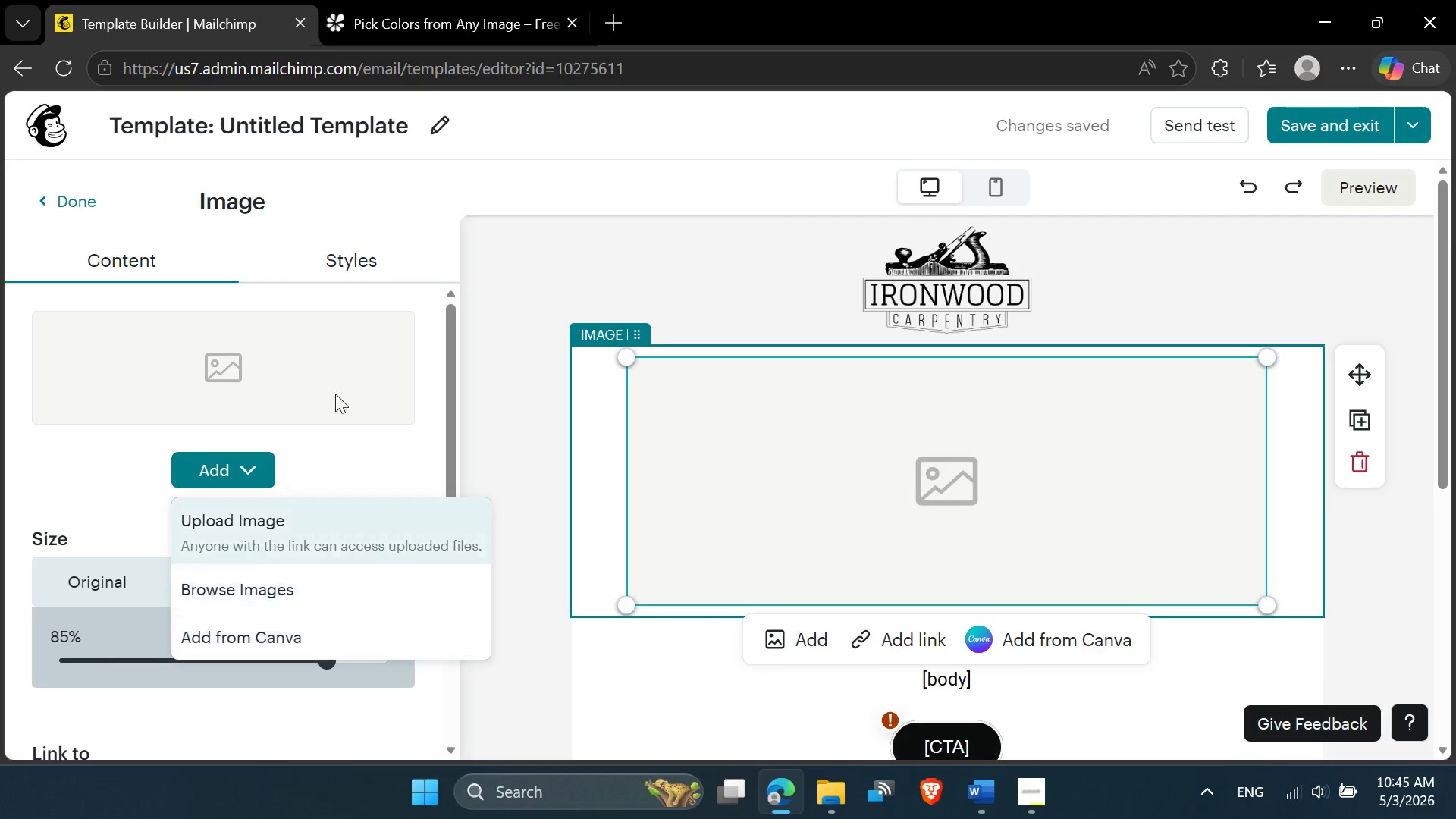 
left_click([354, 268])
 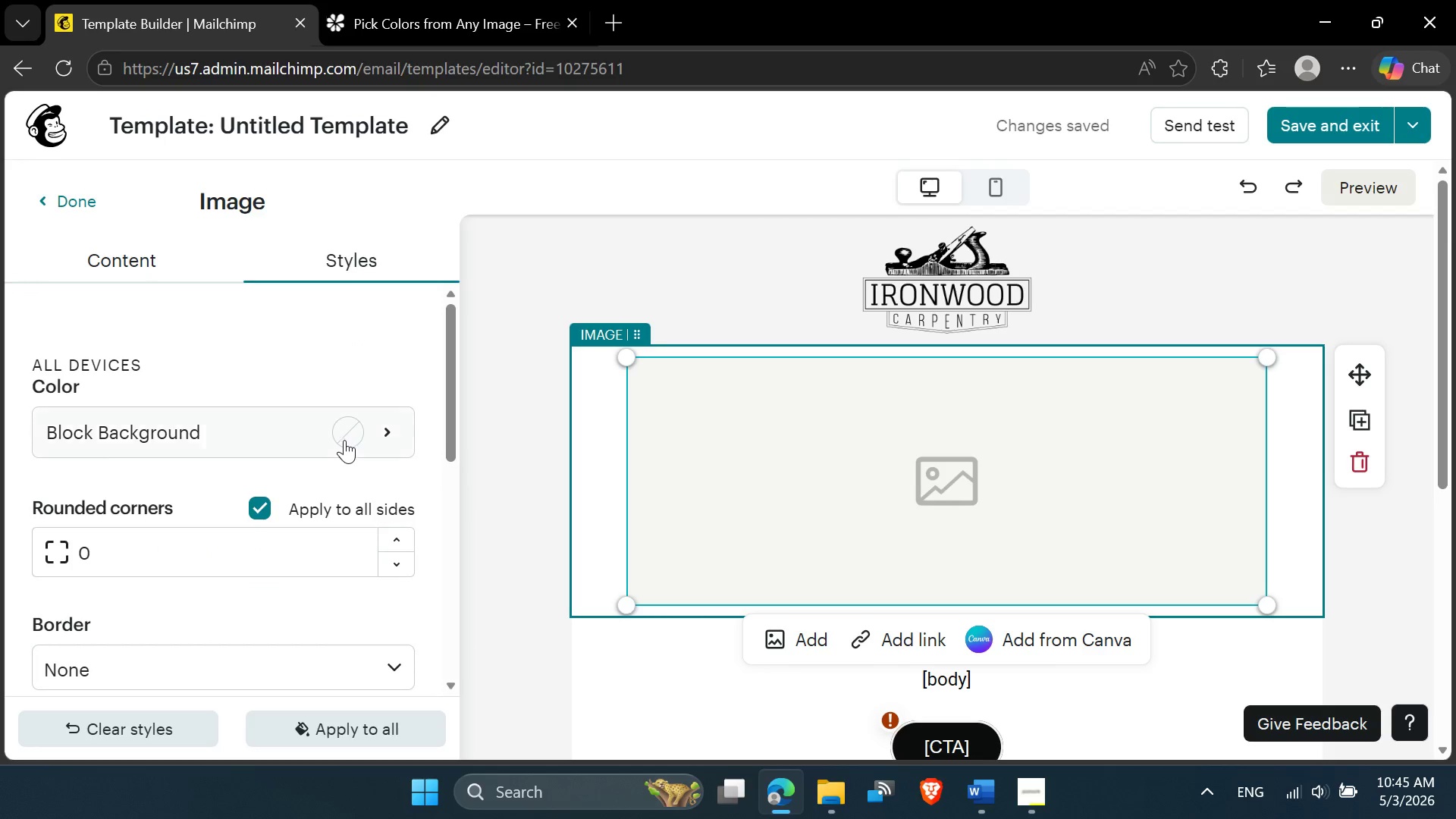 
scroll: coordinate [342, 444], scroll_direction: down, amount: 5.0
 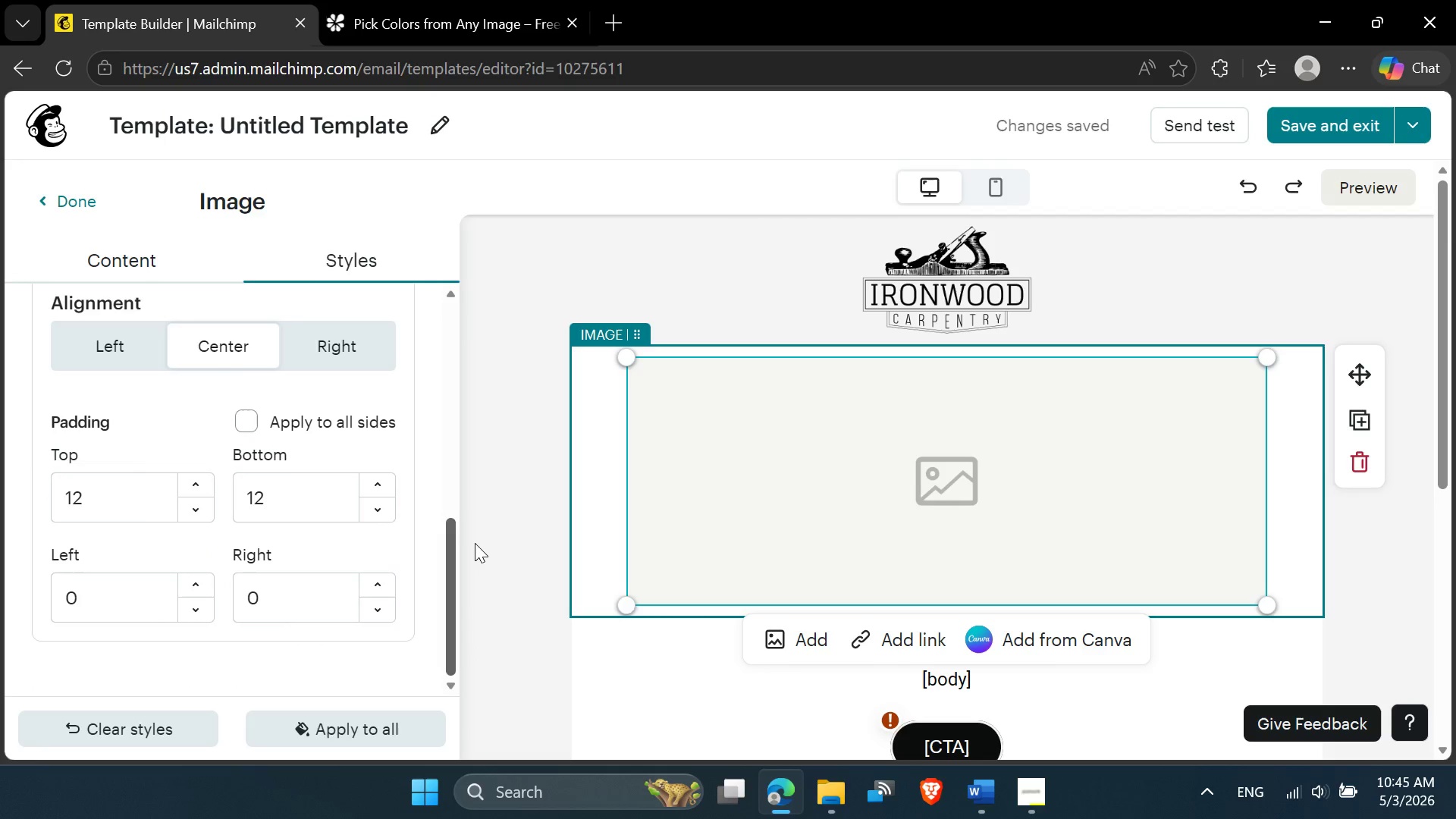 
left_click([582, 541])
 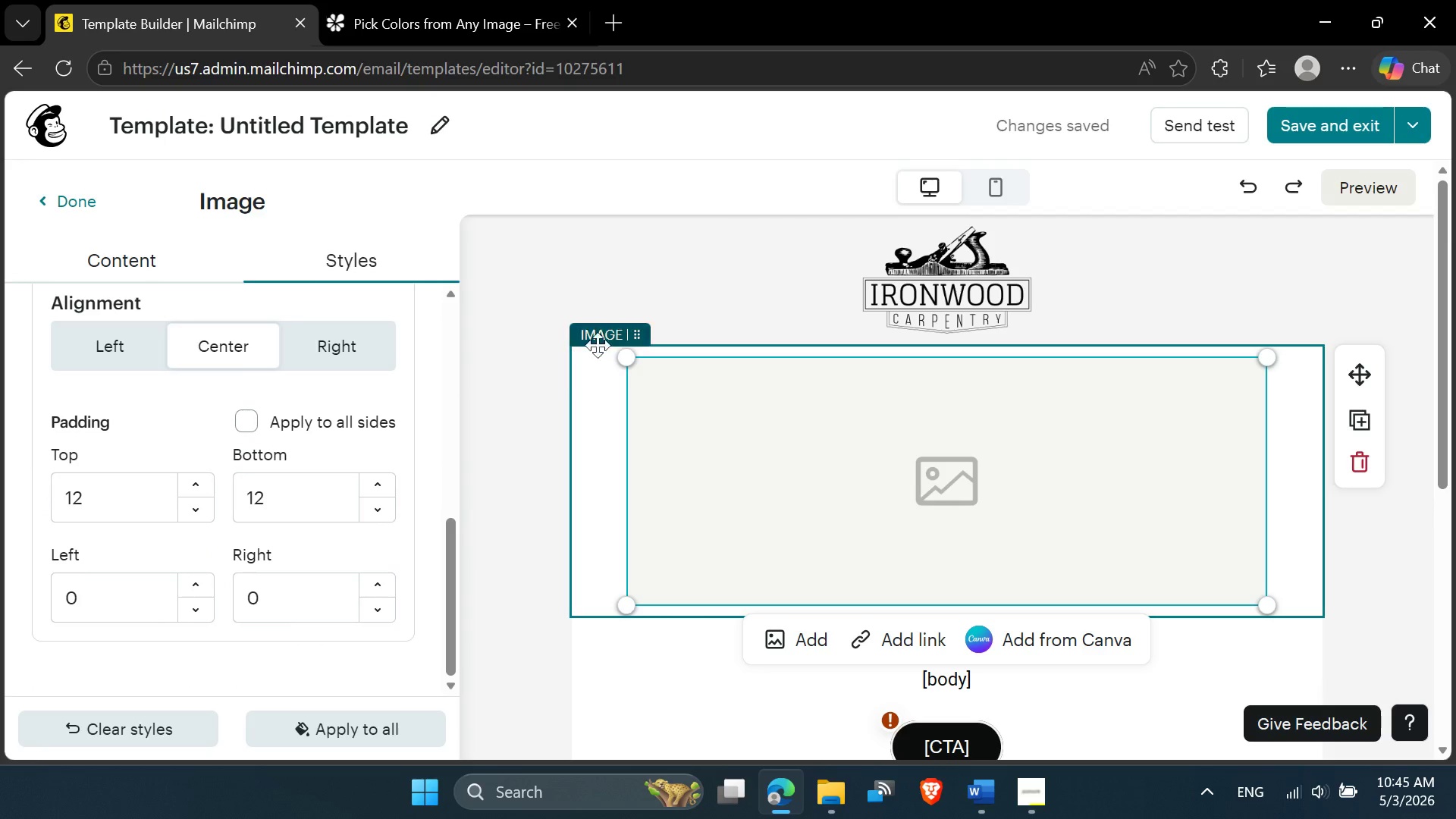 
left_click([599, 336])
 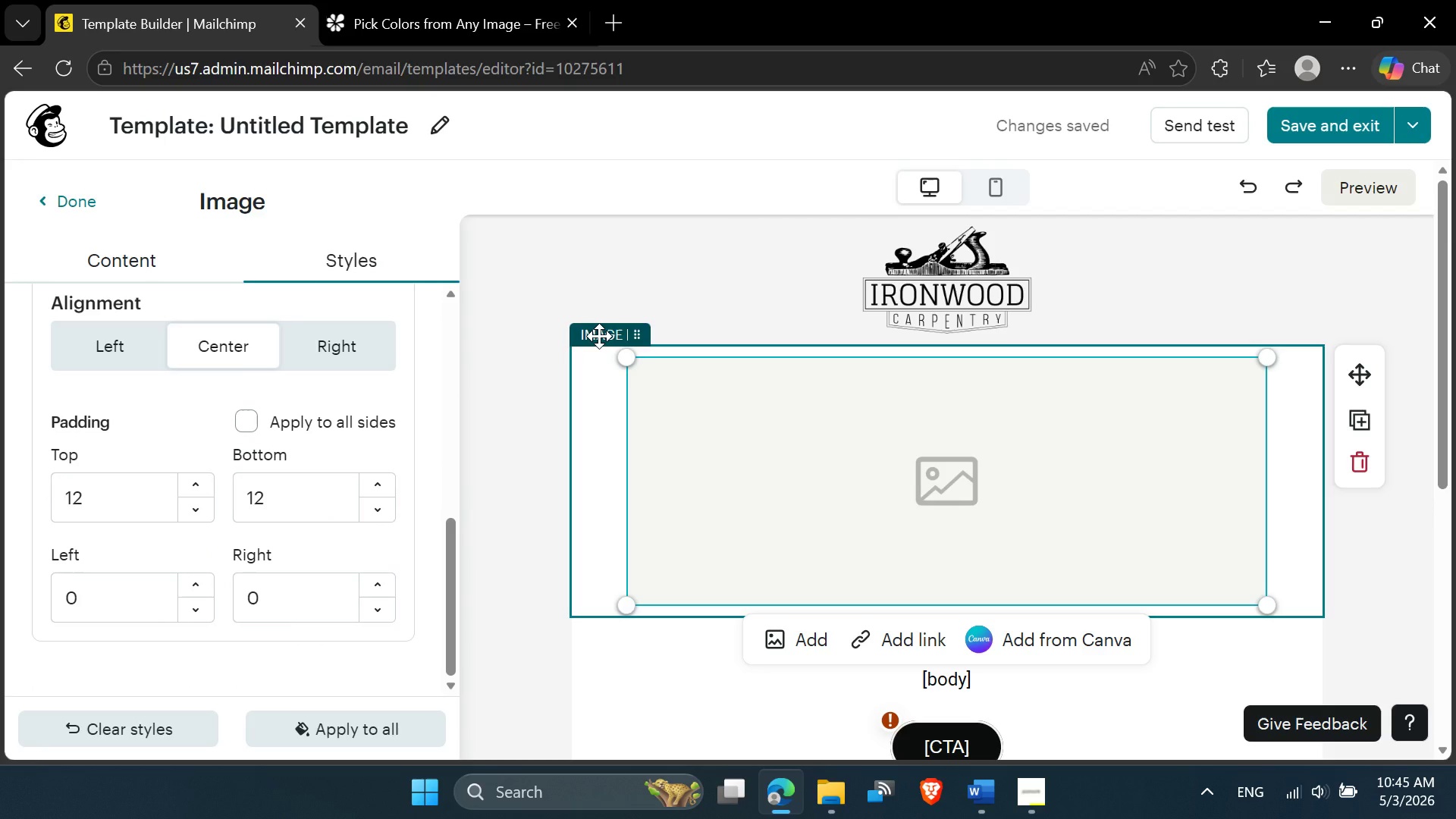 
double_click([599, 336])
 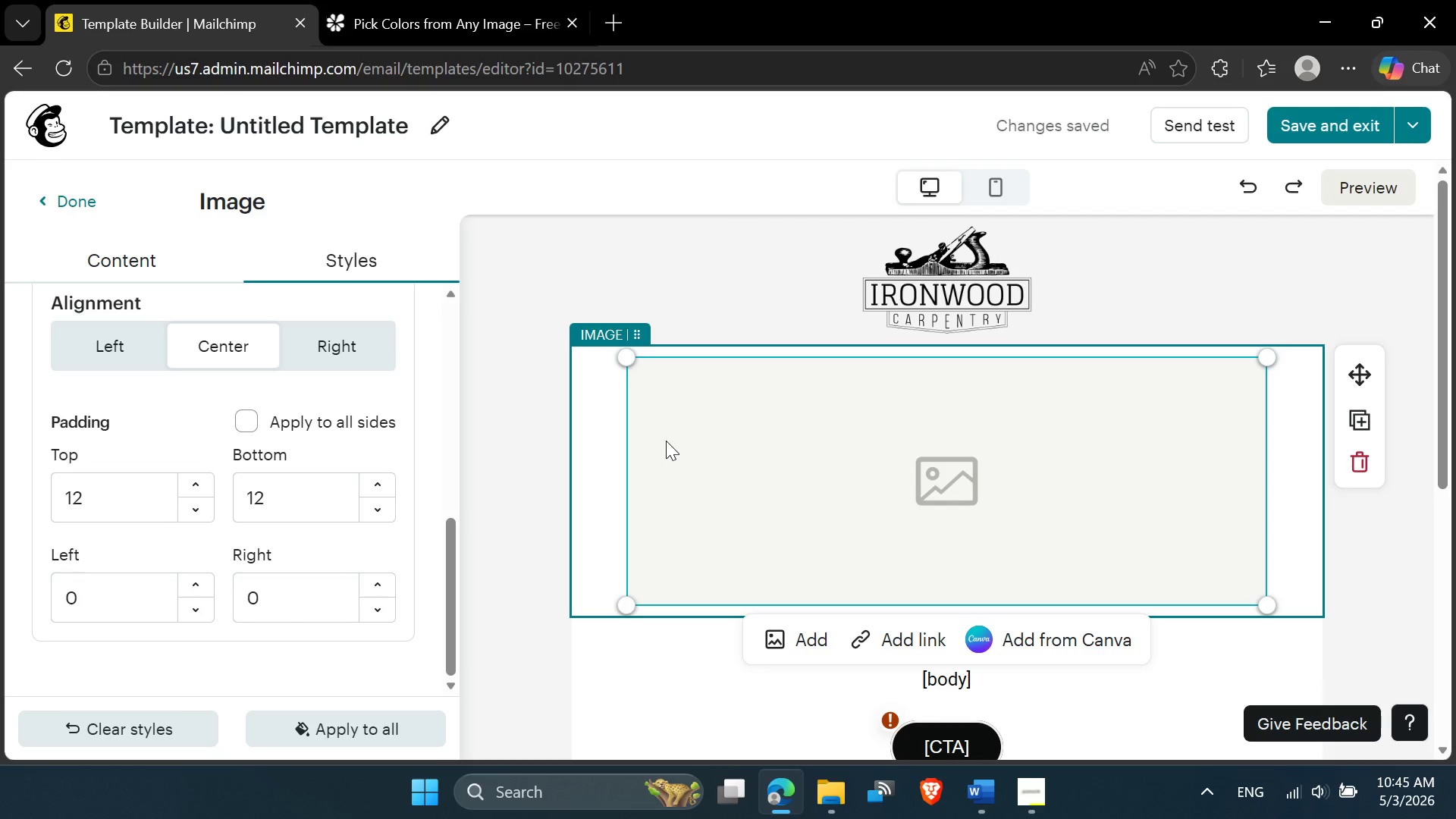 
left_click([666, 441])
 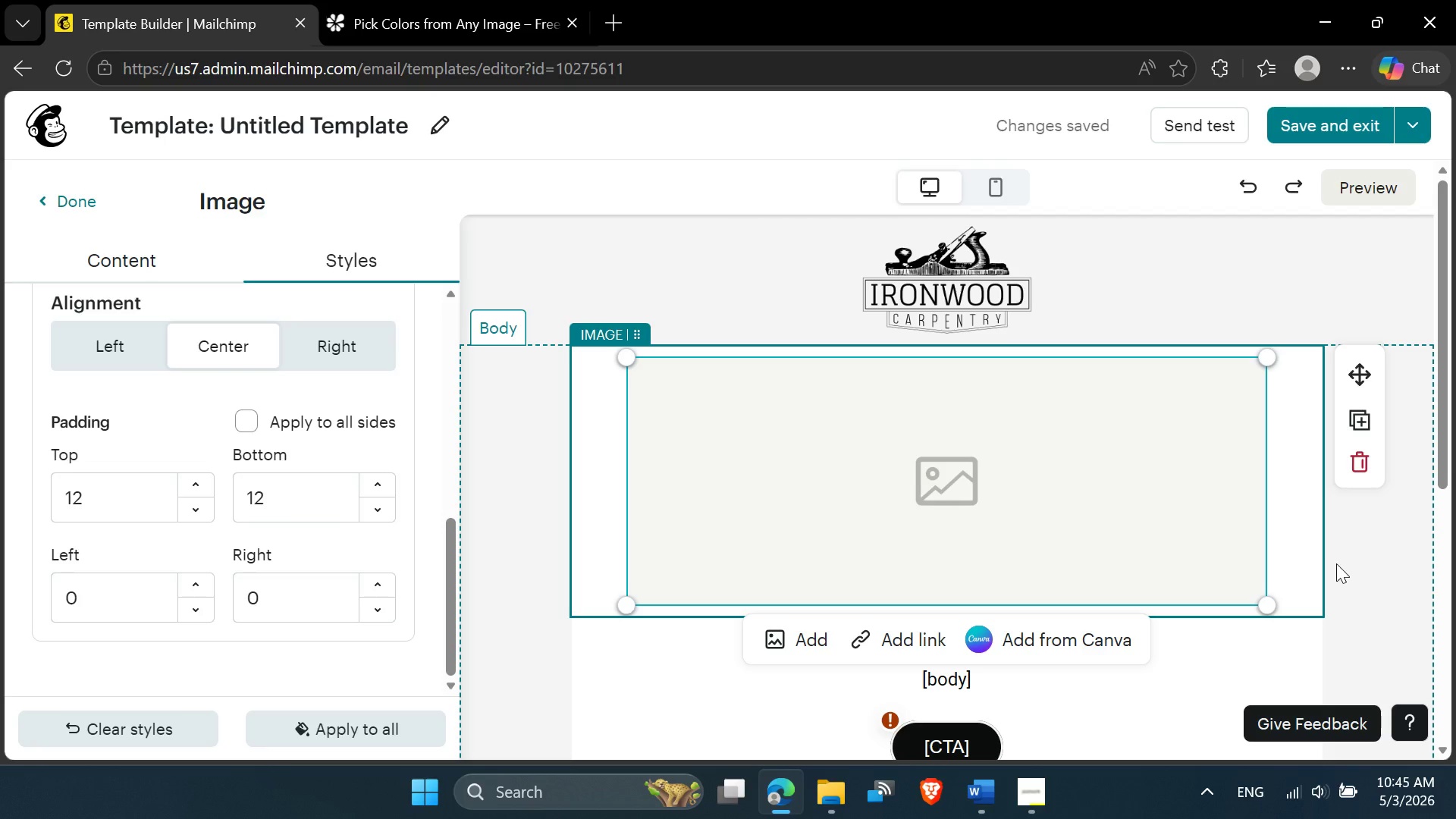 
left_click([1325, 545])
 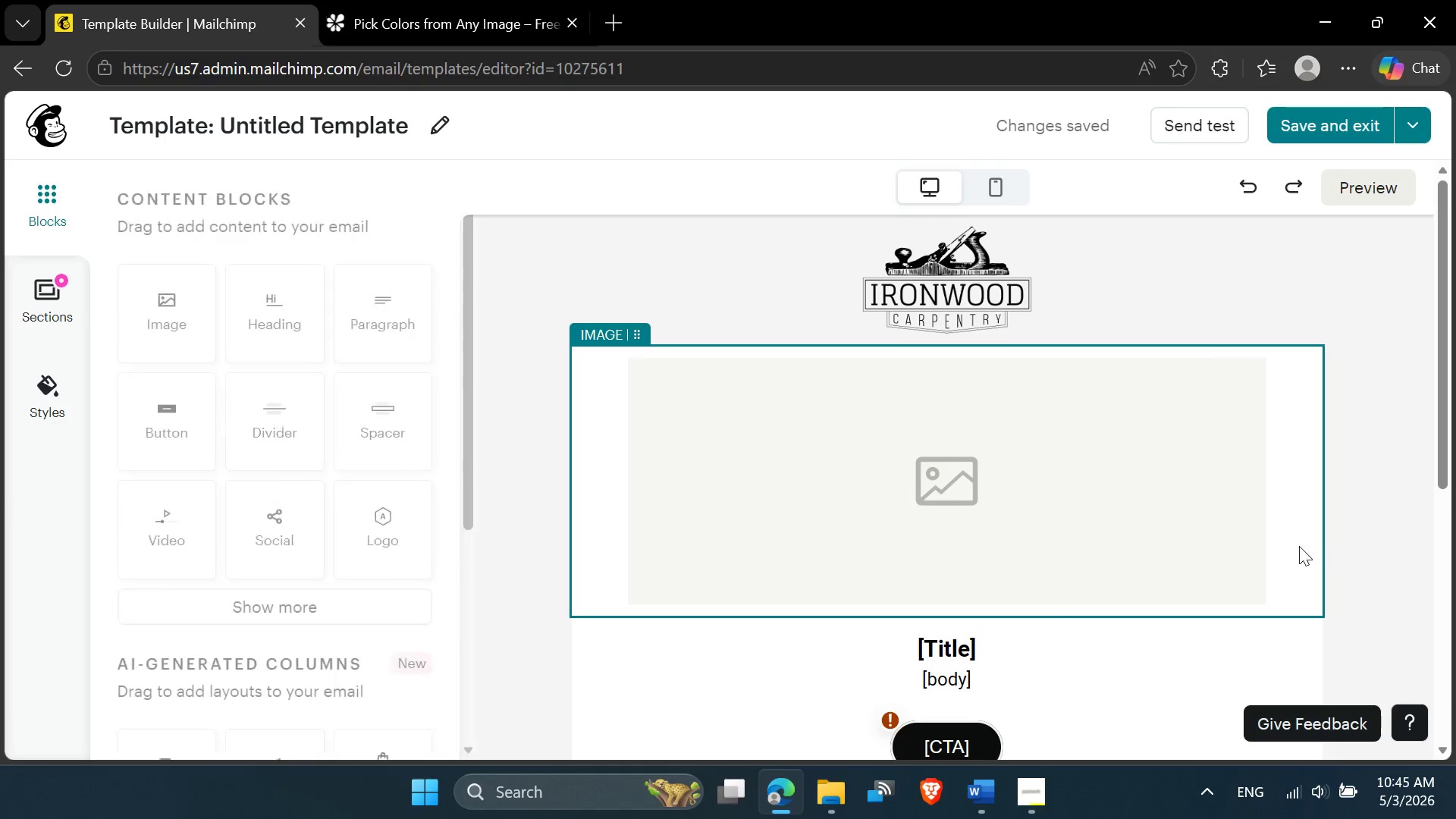 
left_click([1295, 545])
 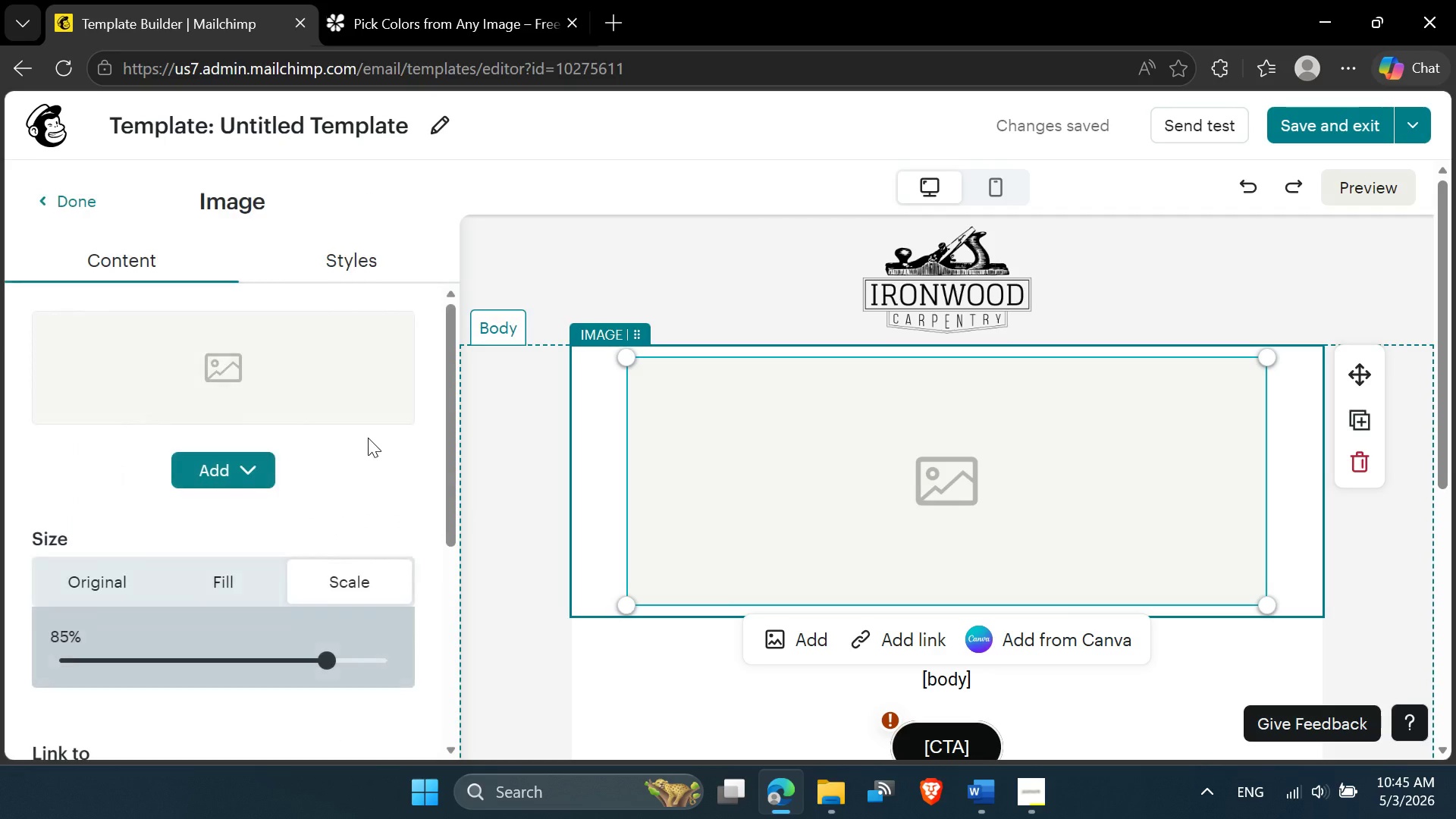 
scroll: coordinate [368, 438], scroll_direction: down, amount: 5.0
 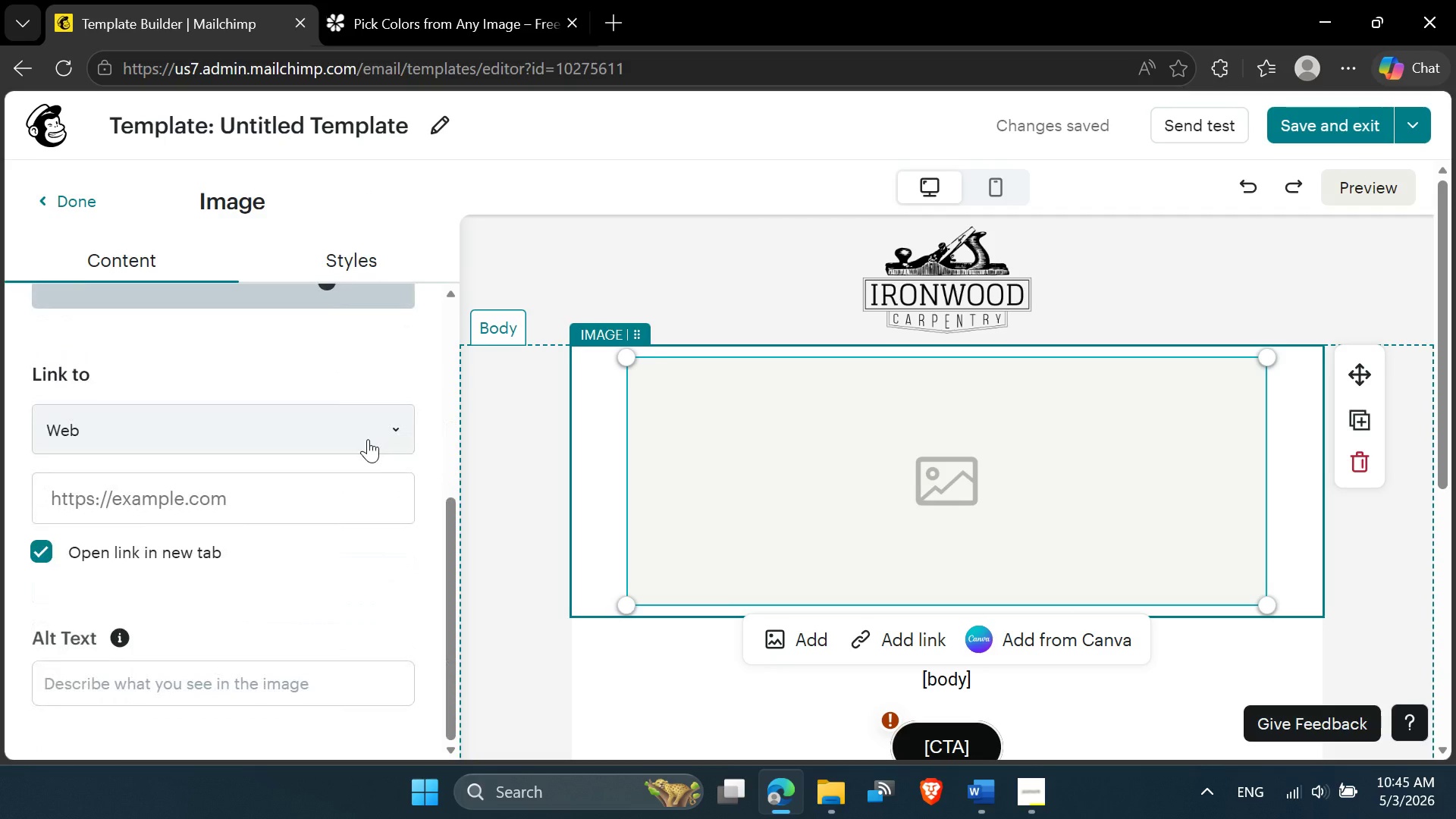 
scroll: coordinate [368, 439], scroll_direction: up, amount: 2.0
 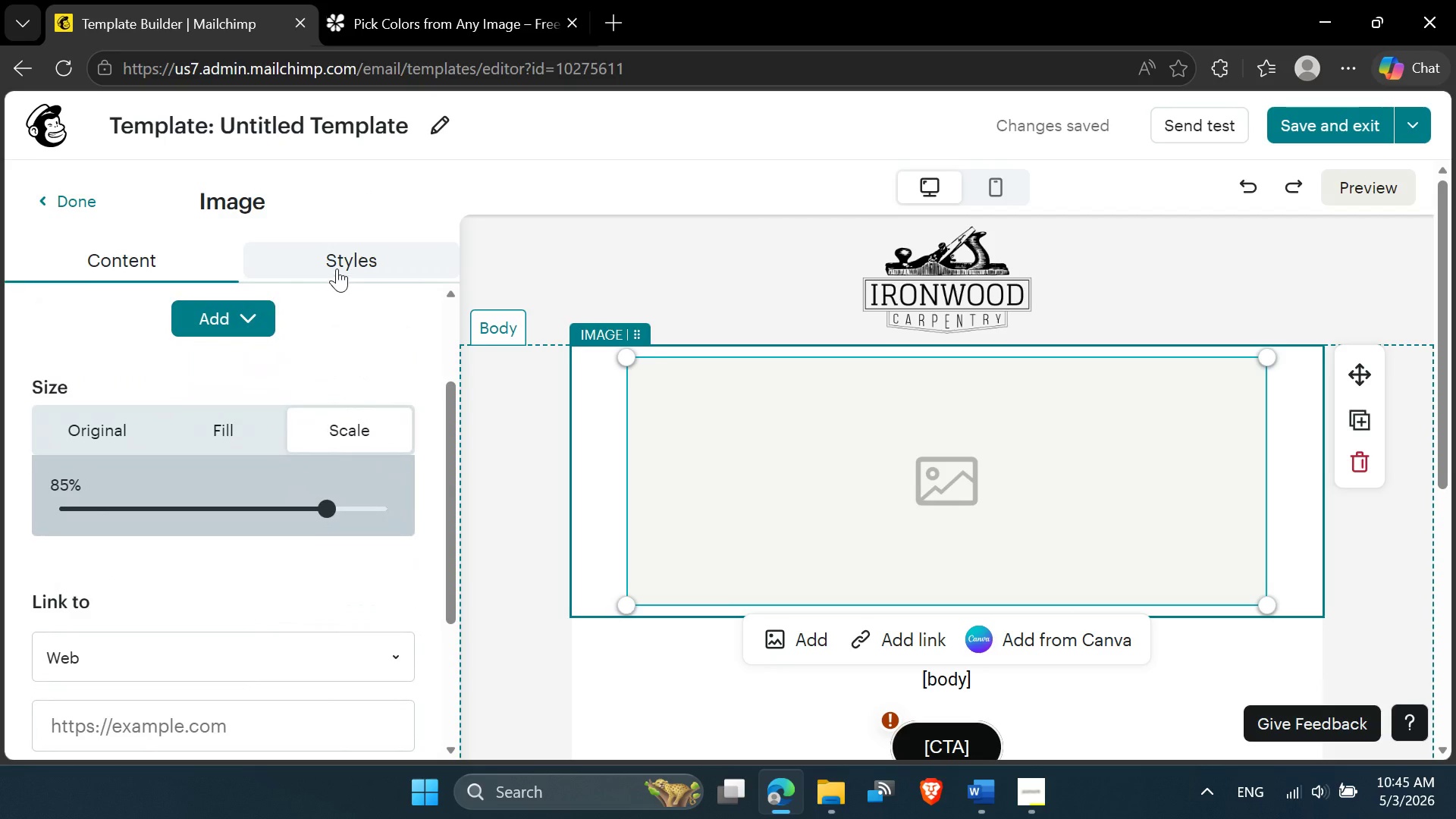 
left_click([337, 268])
 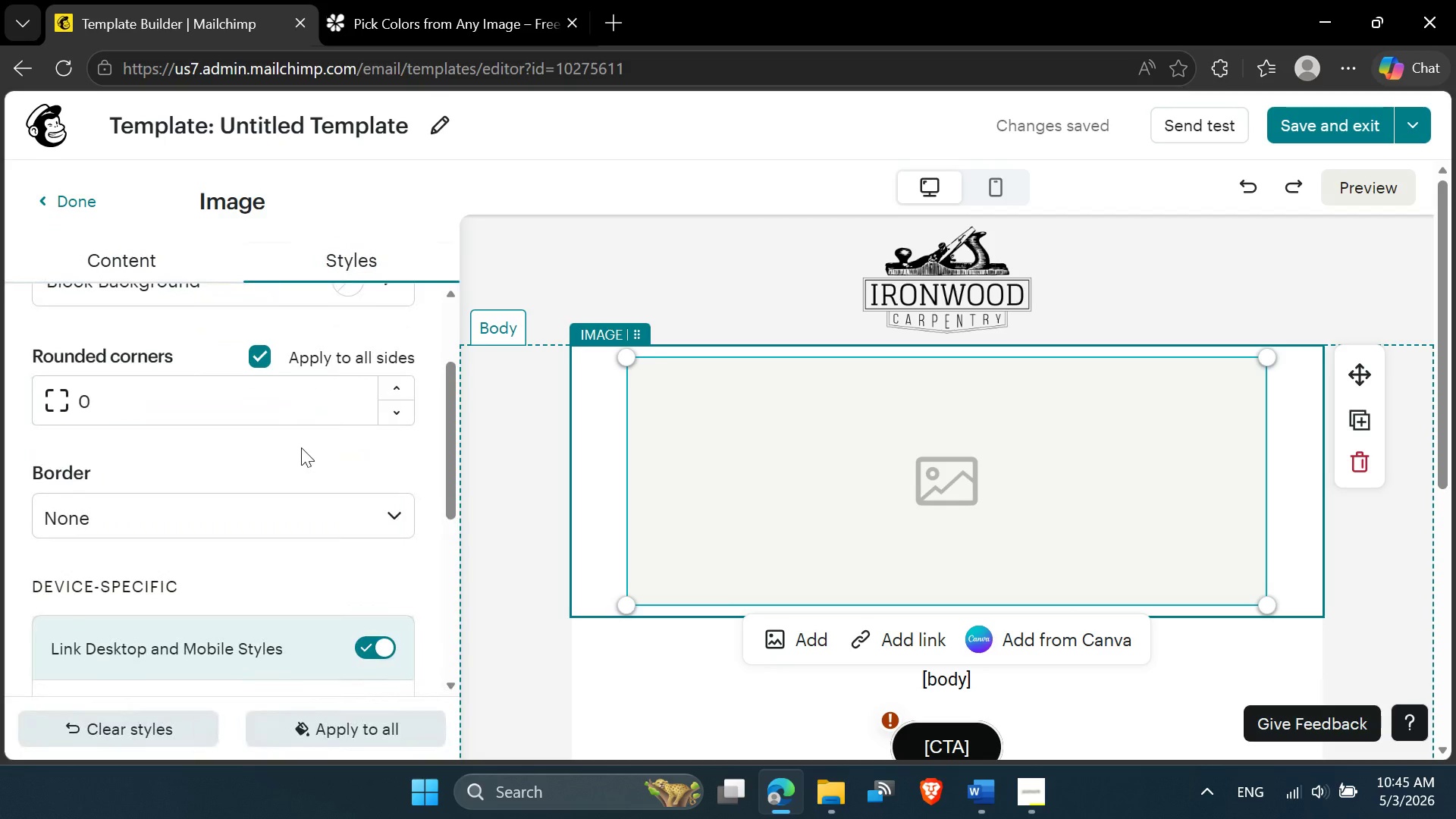 
scroll: coordinate [287, 466], scroll_direction: down, amount: 3.0
 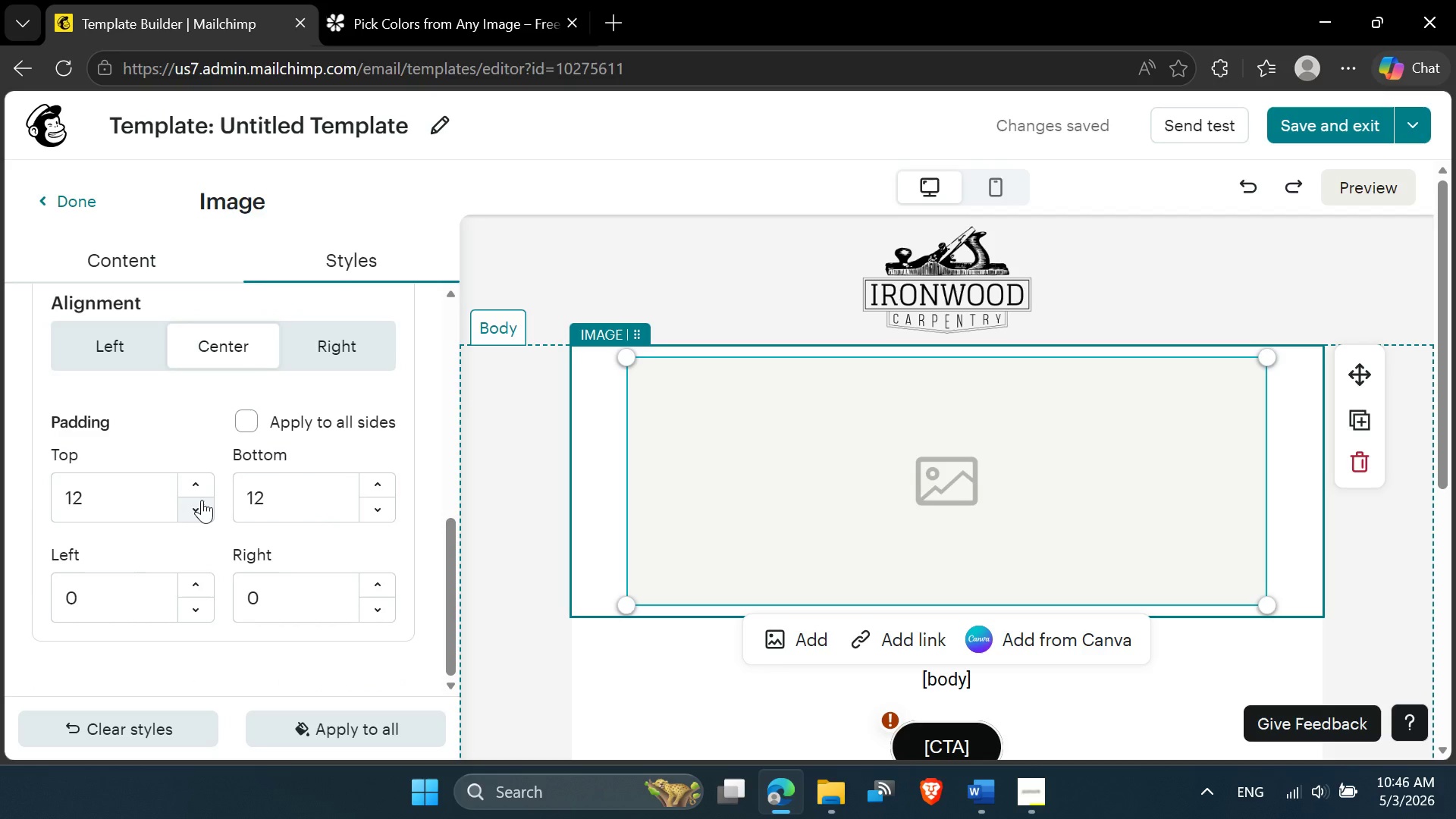 
double_click([202, 500])
 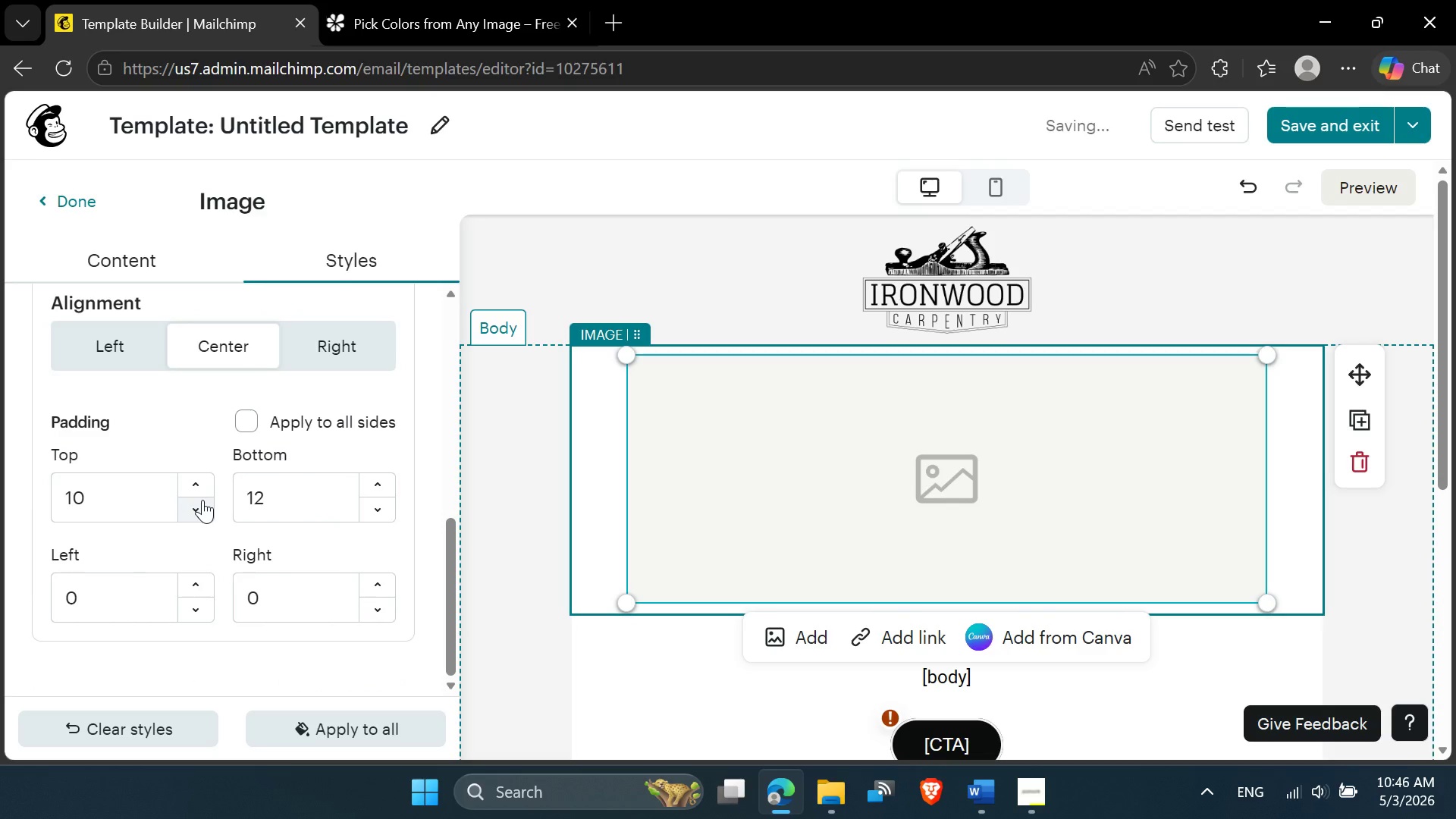 
double_click([202, 500])
 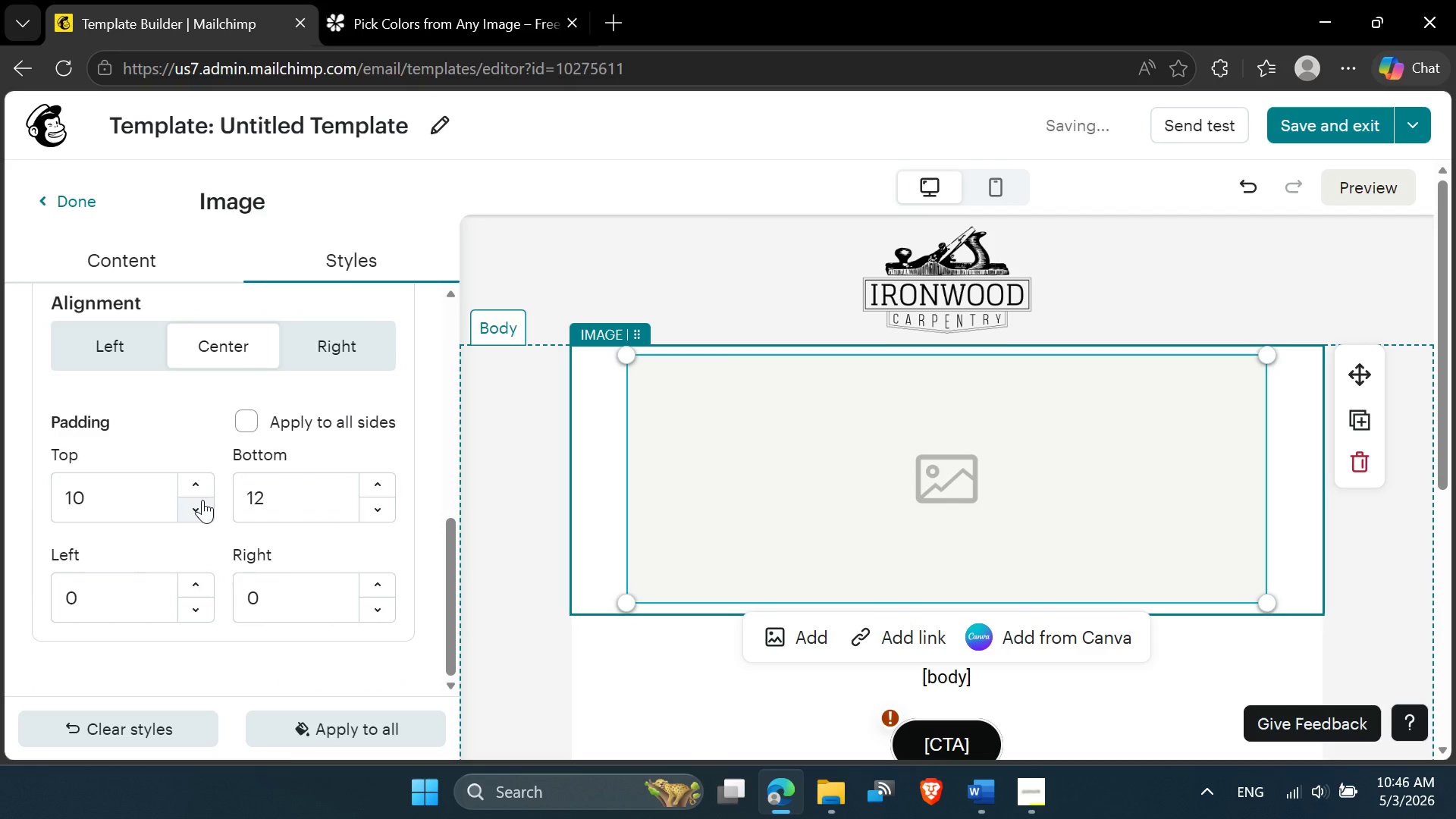 
triple_click([202, 500])
 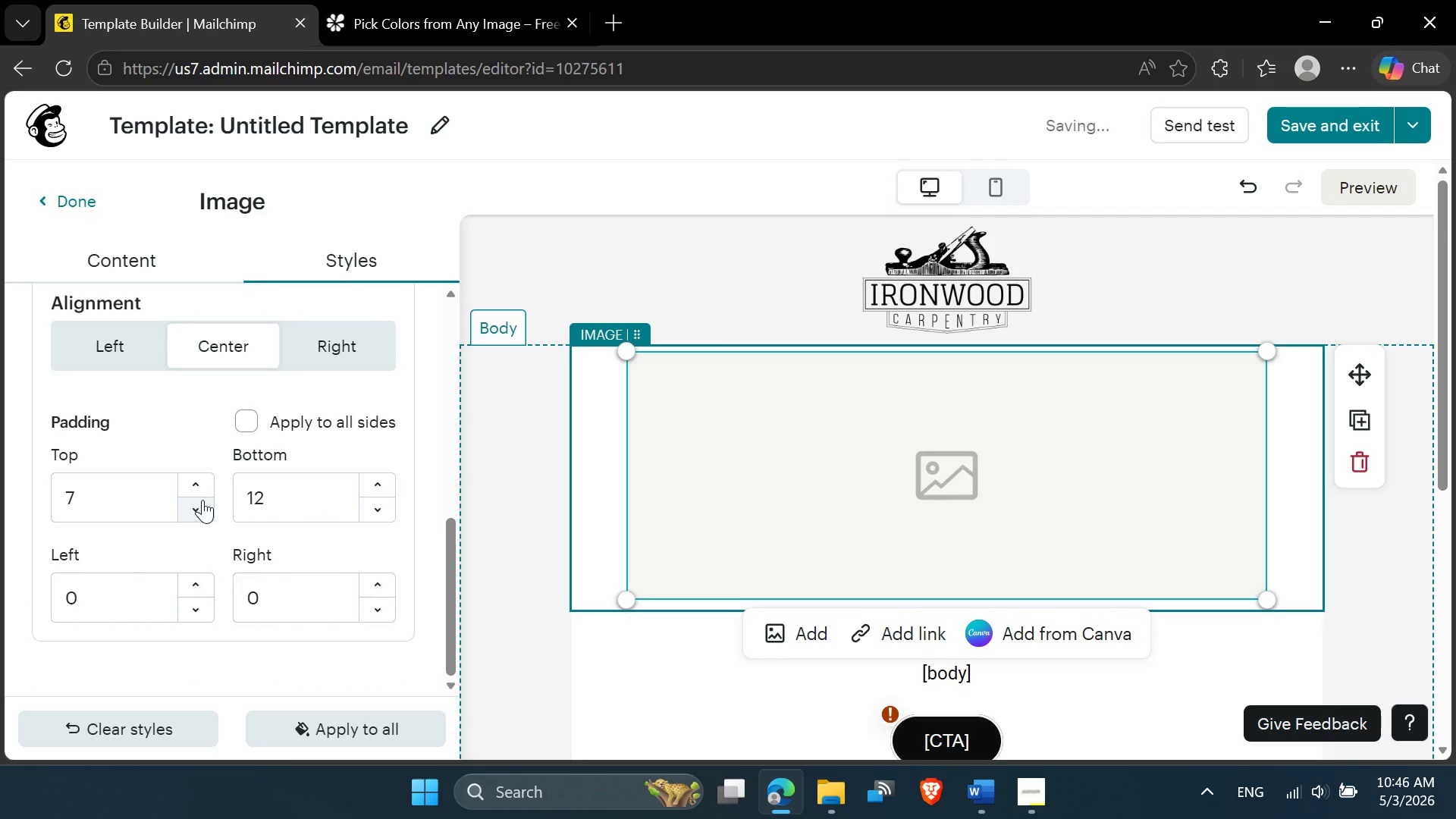 
left_click([202, 500])
 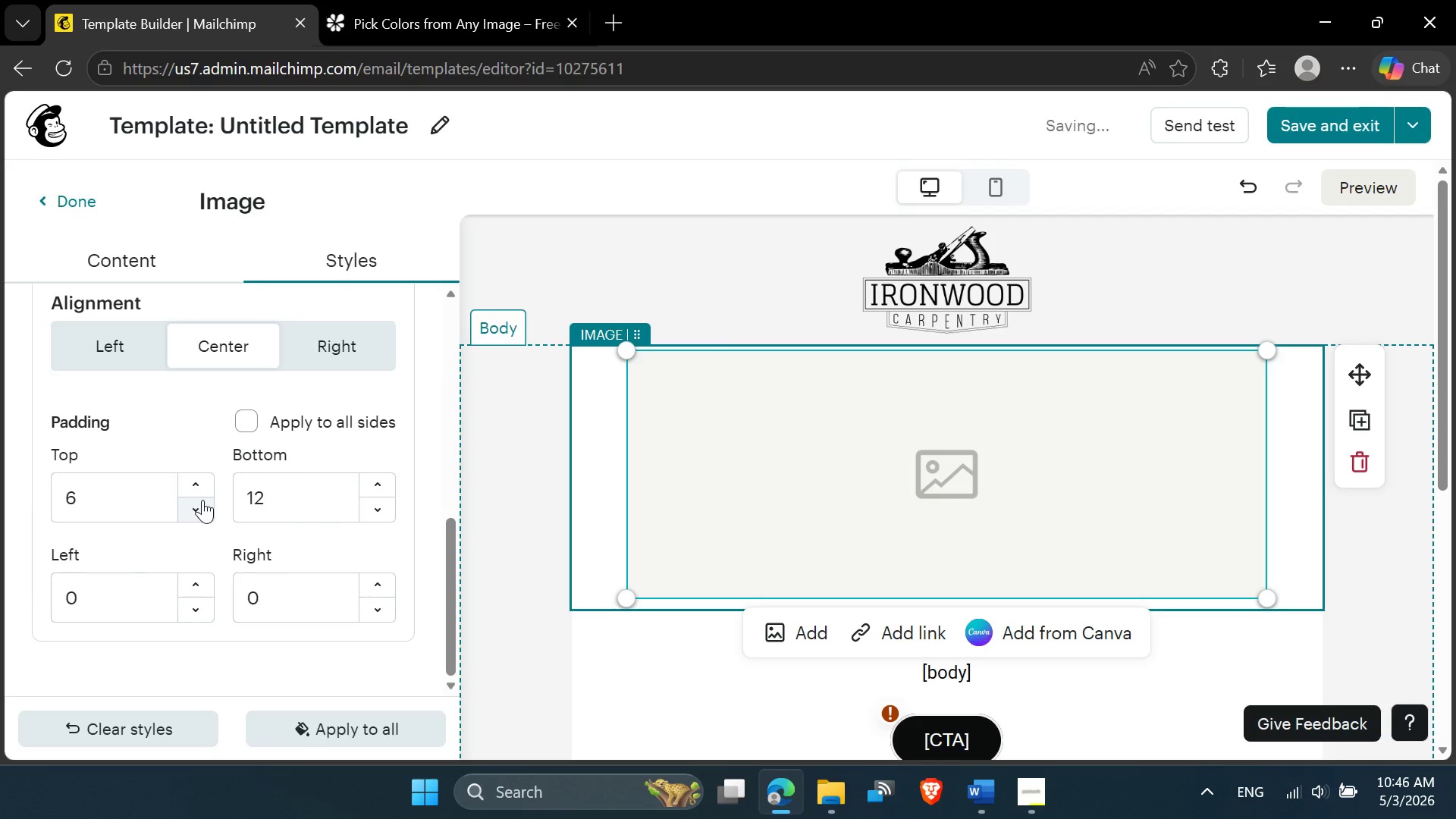 
left_click([202, 500])
 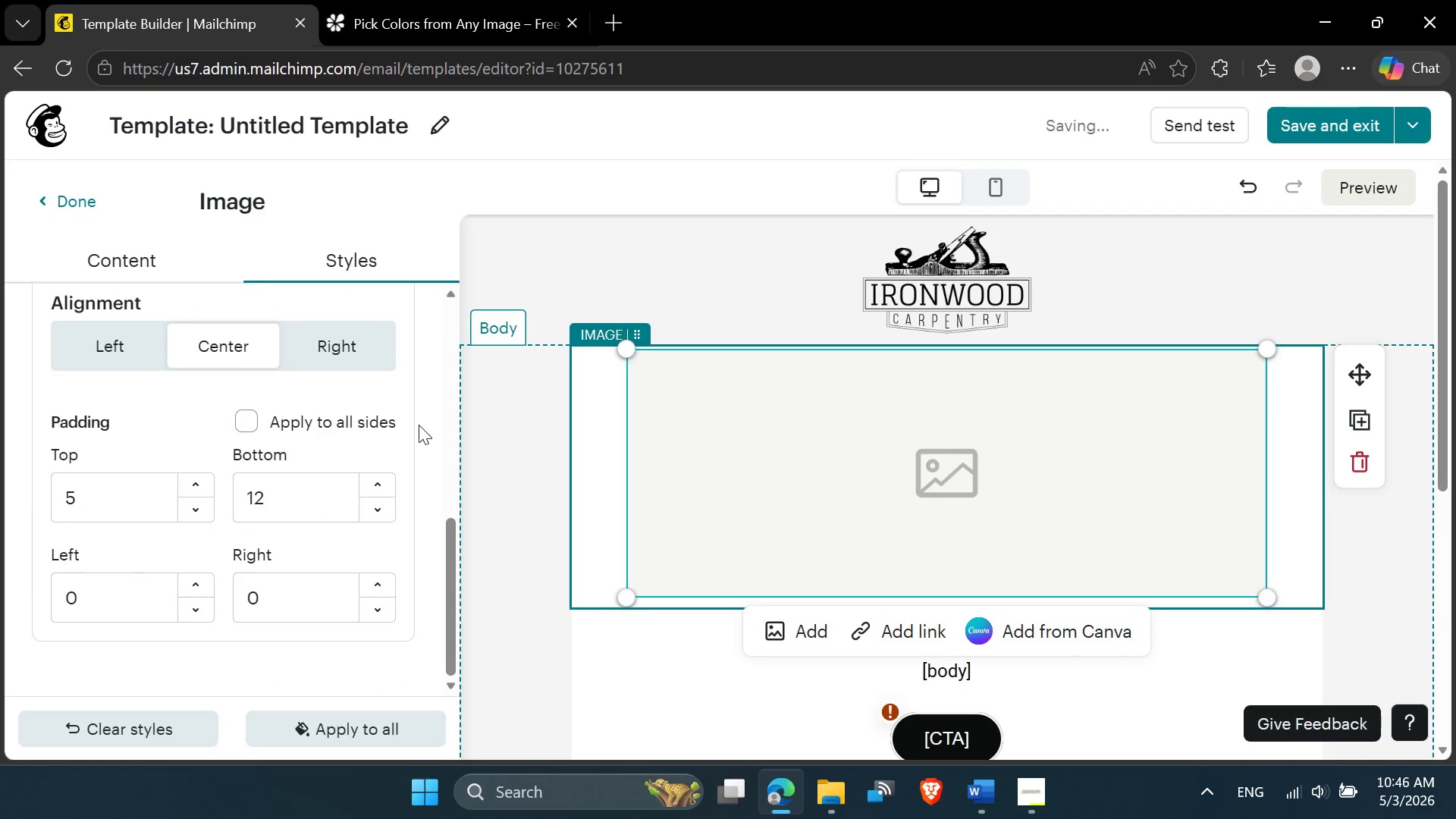 
left_click([423, 422])
 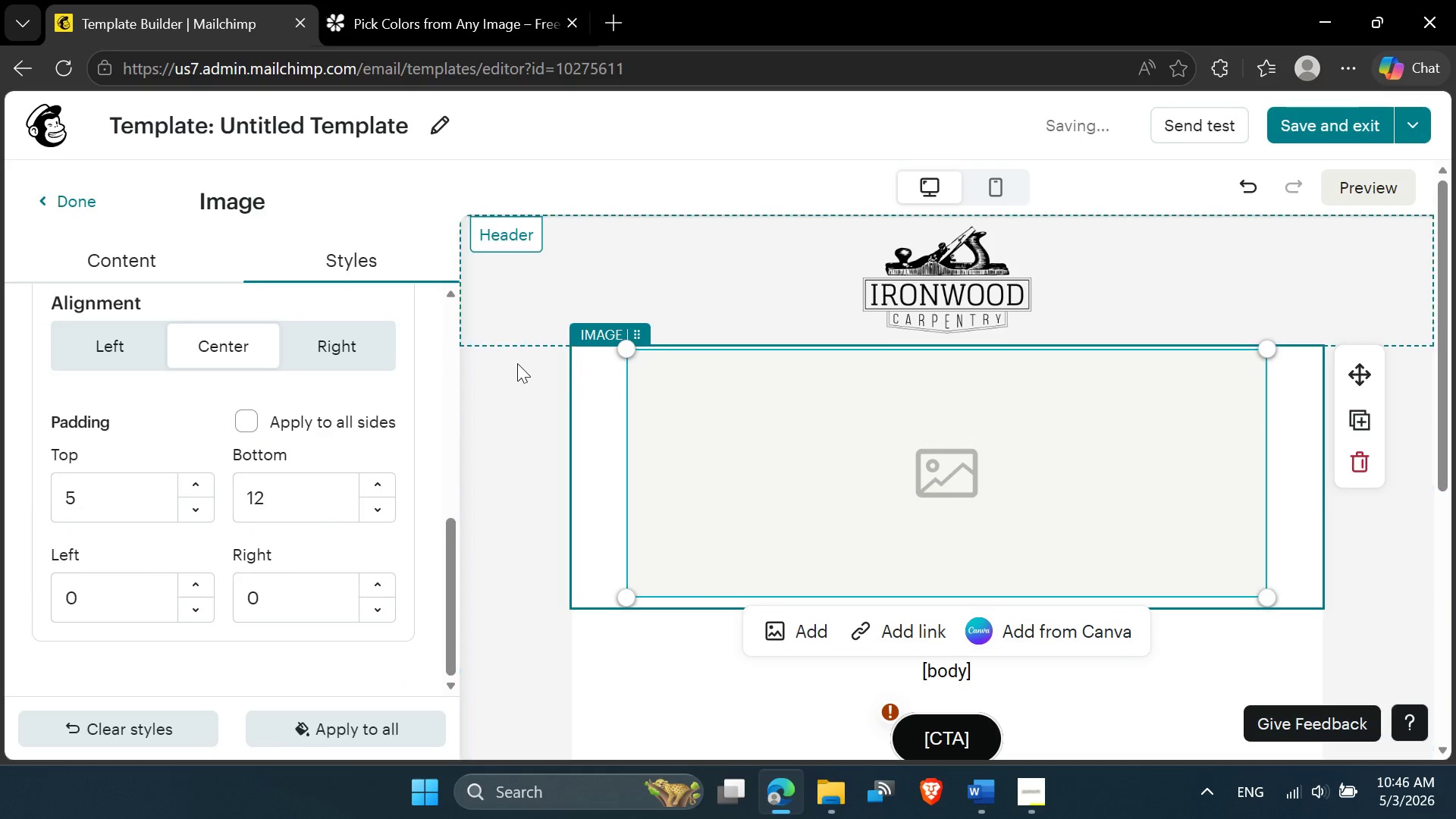 
left_click([506, 376])
 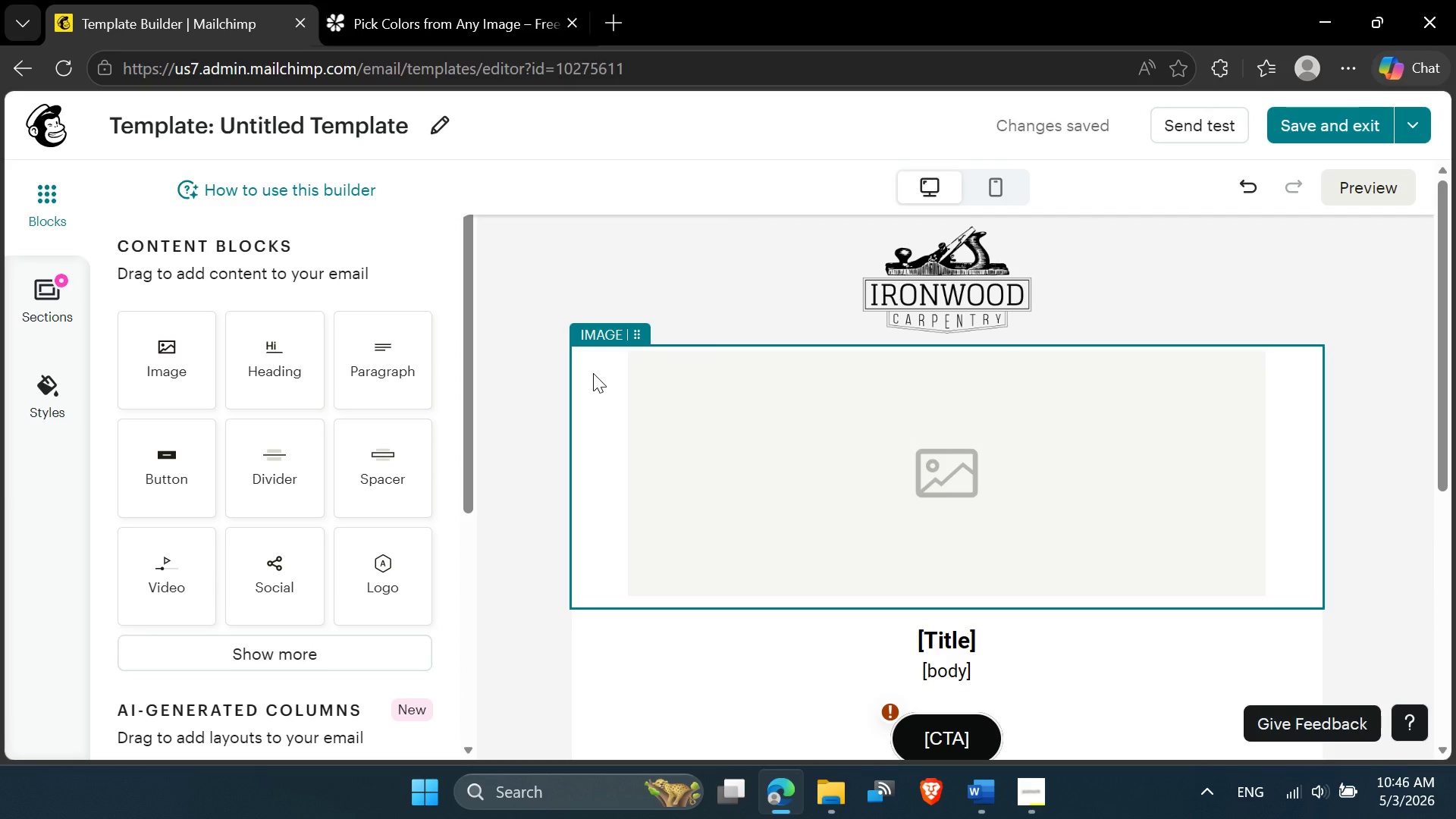 
wait(5.3)
 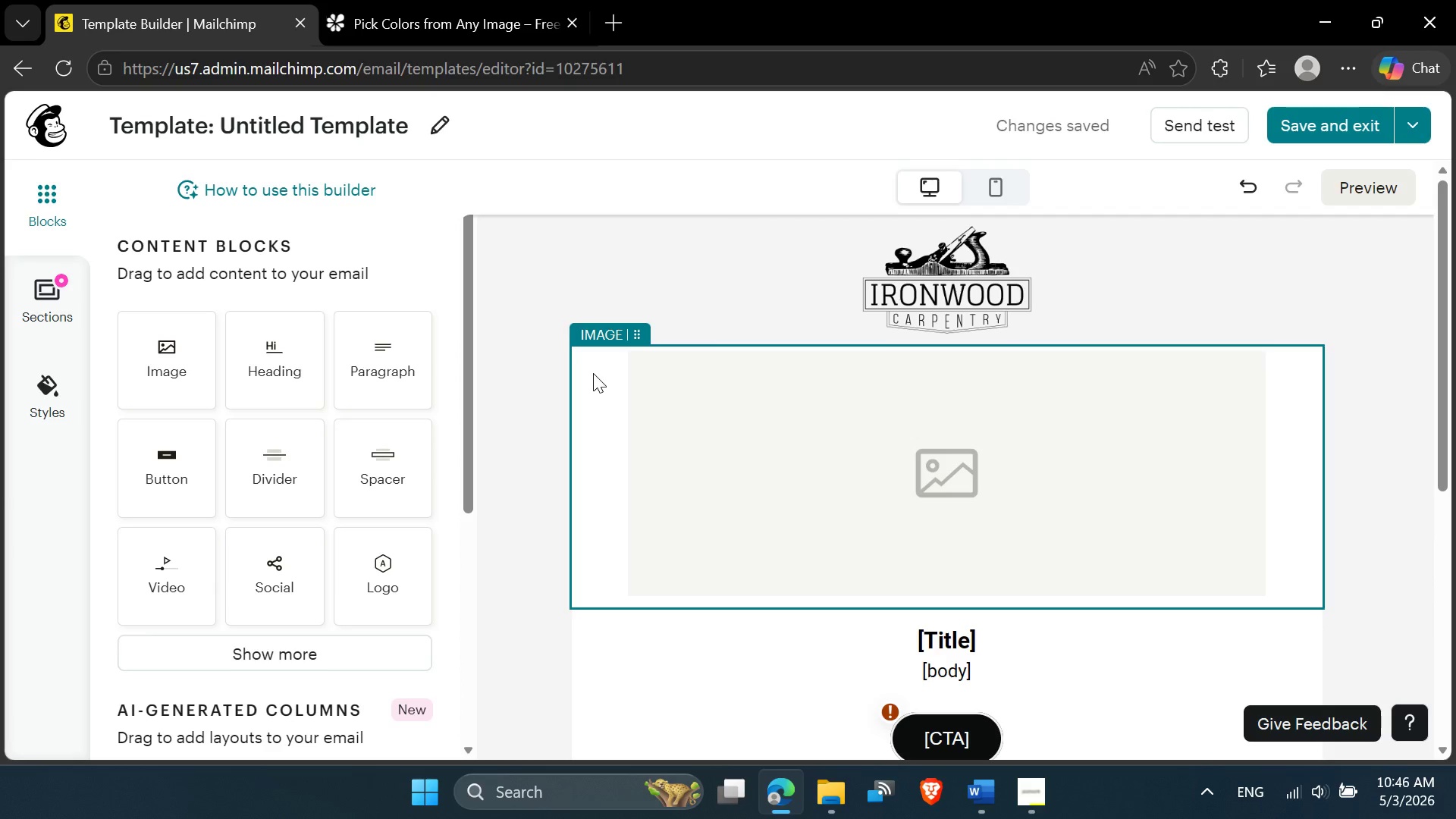 
left_click([442, 0])
 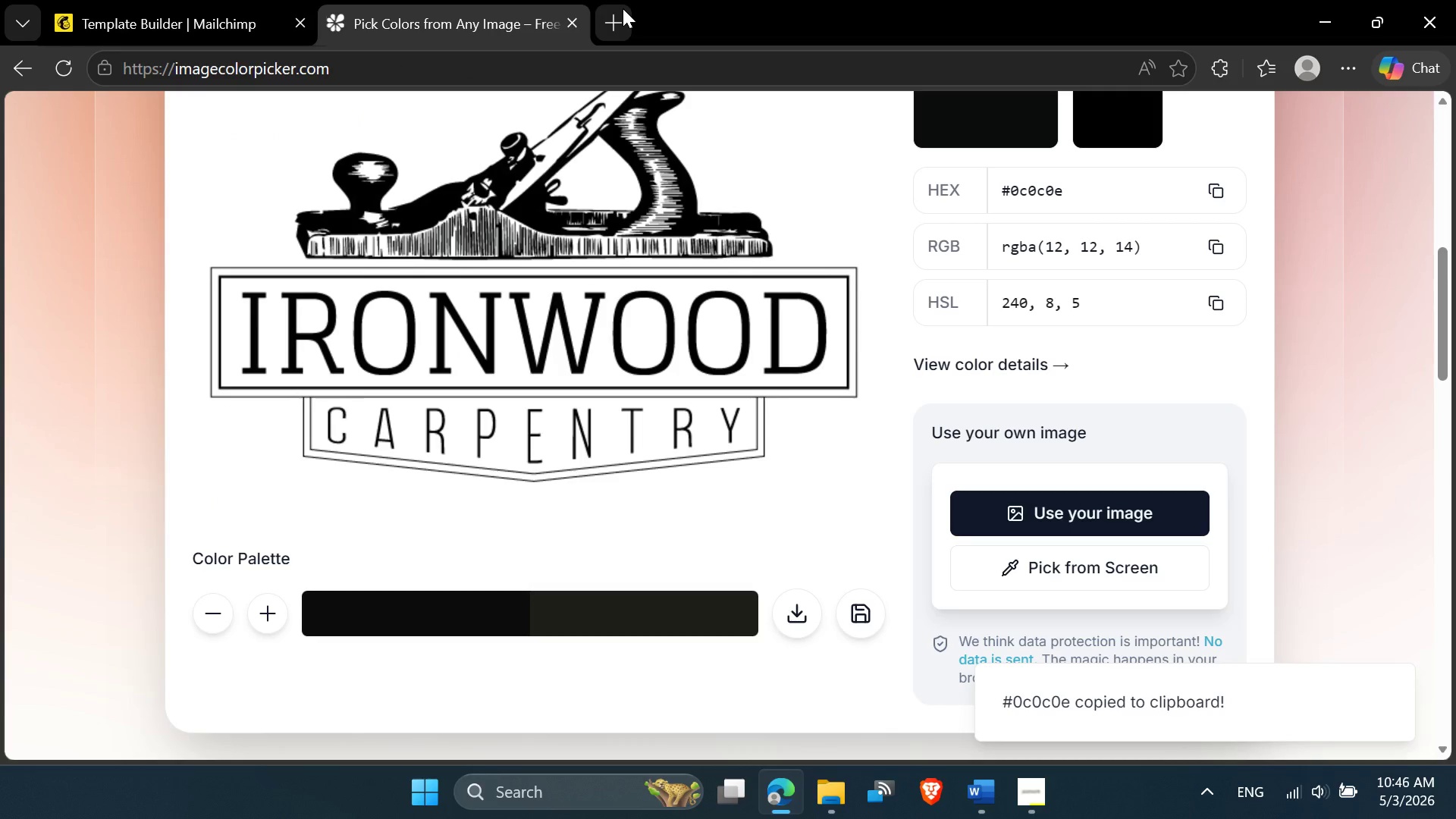 
left_click([623, 8])
 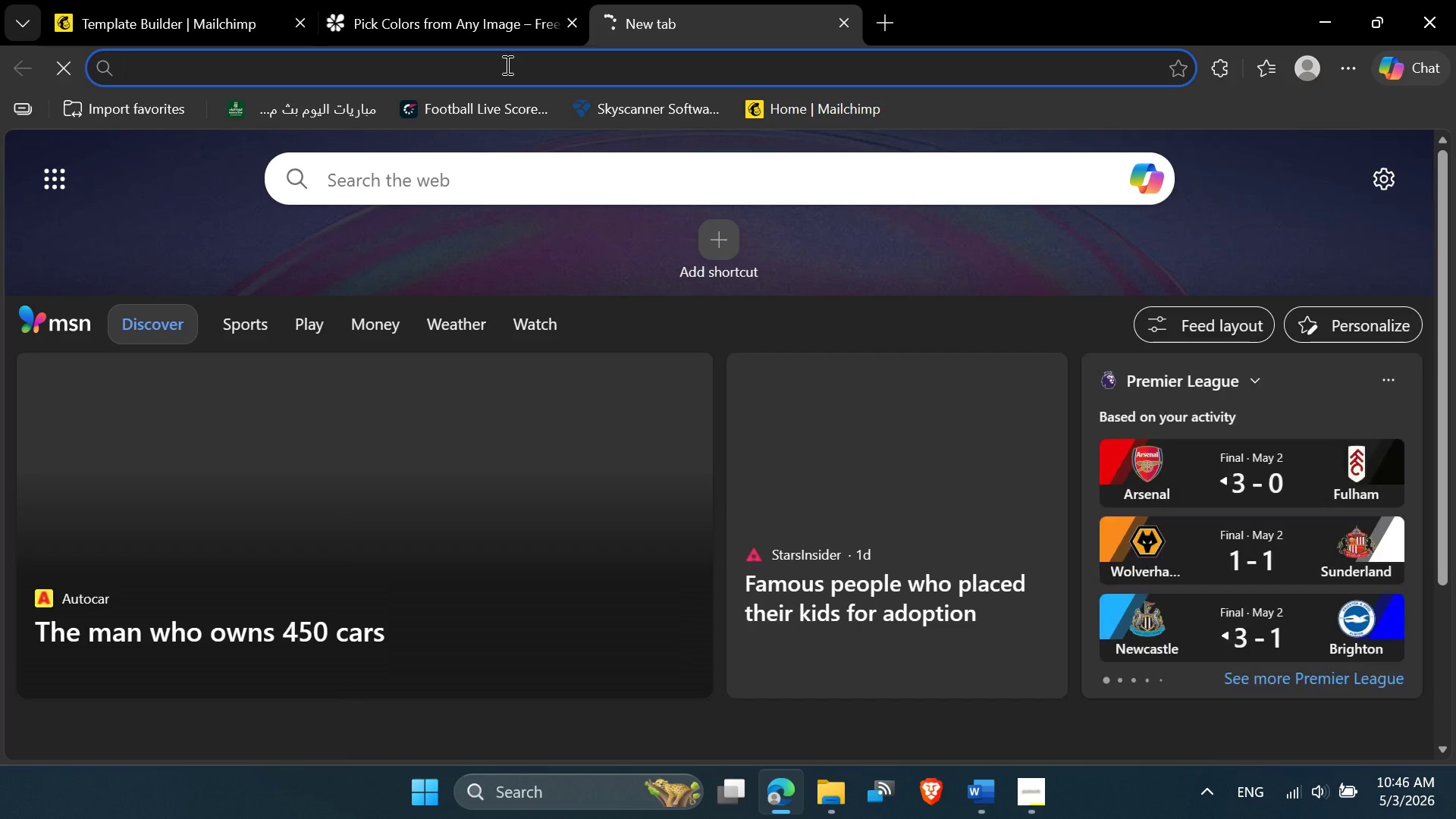 
key(Meta+V)
 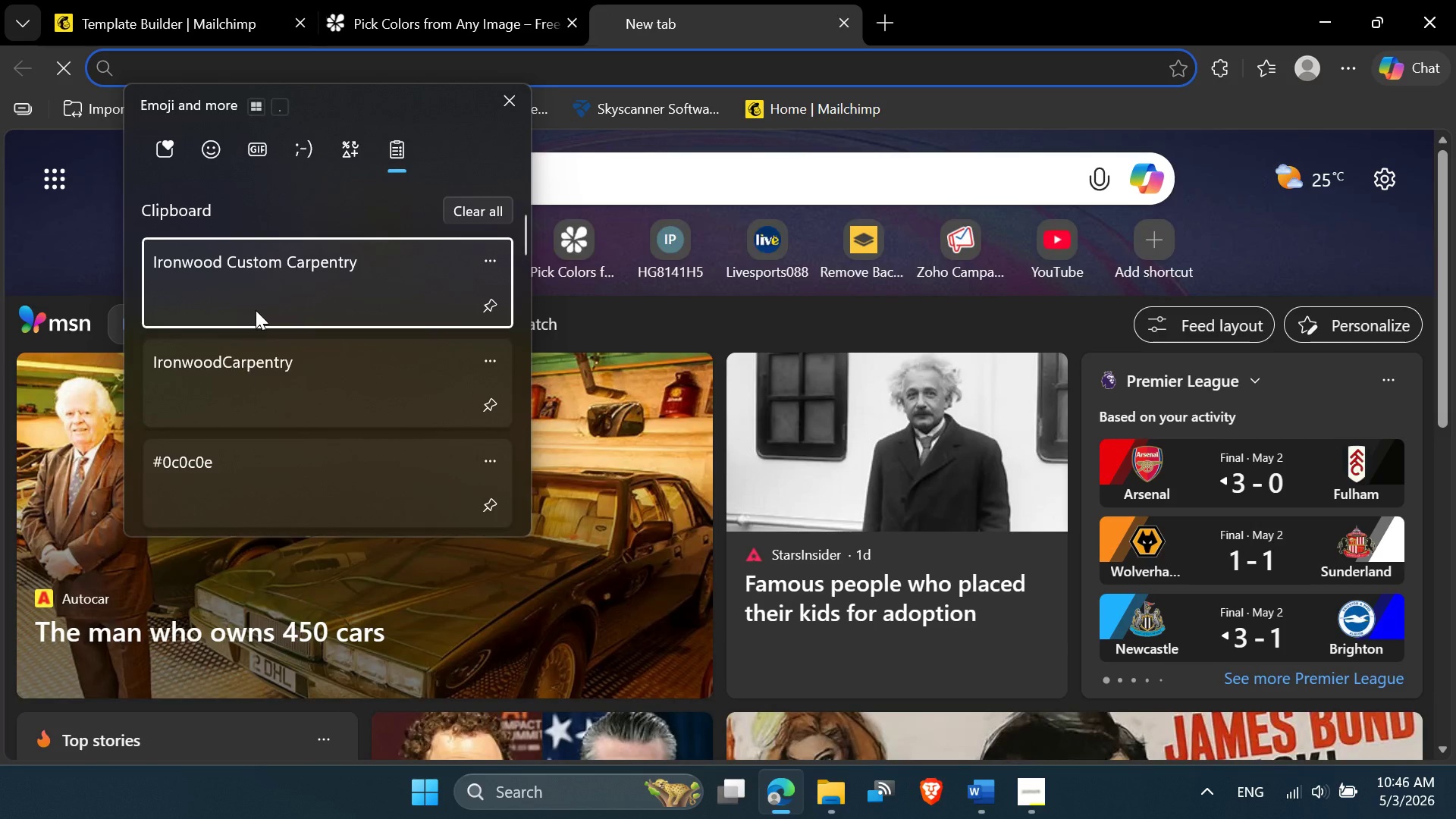 
left_click([261, 287])
 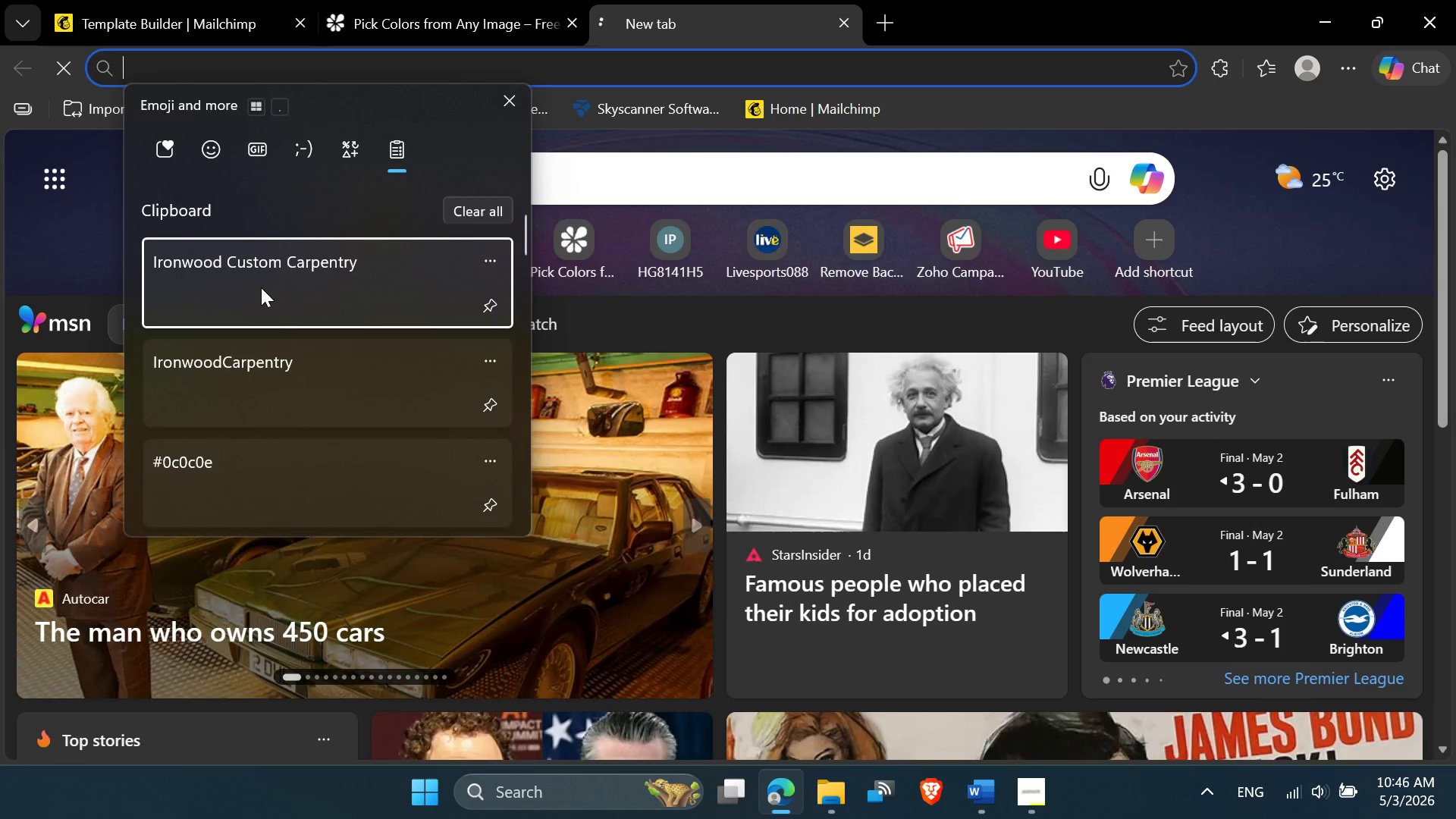 
key(Control+ControlLeft)
 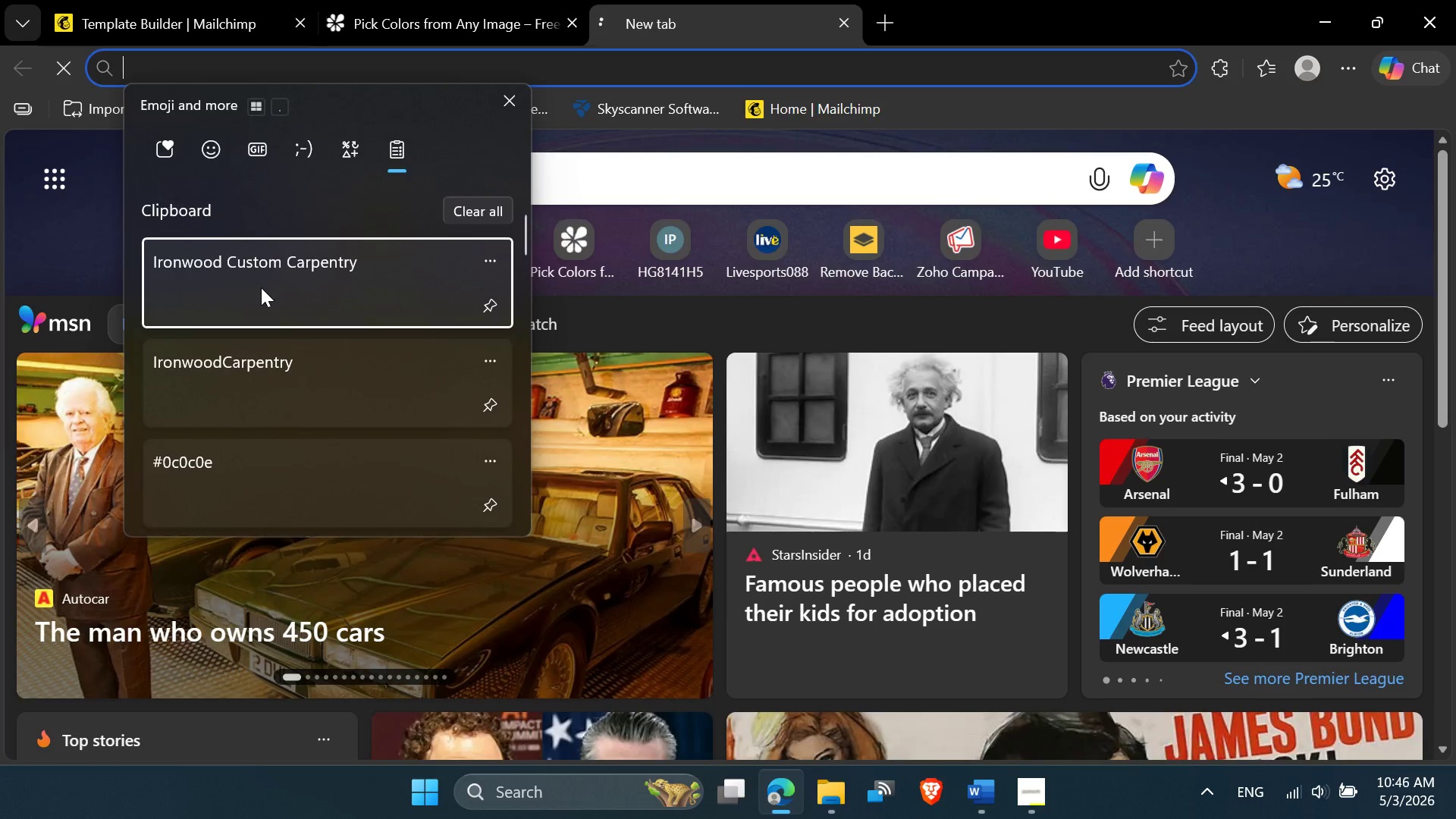 
key(Control+V)
 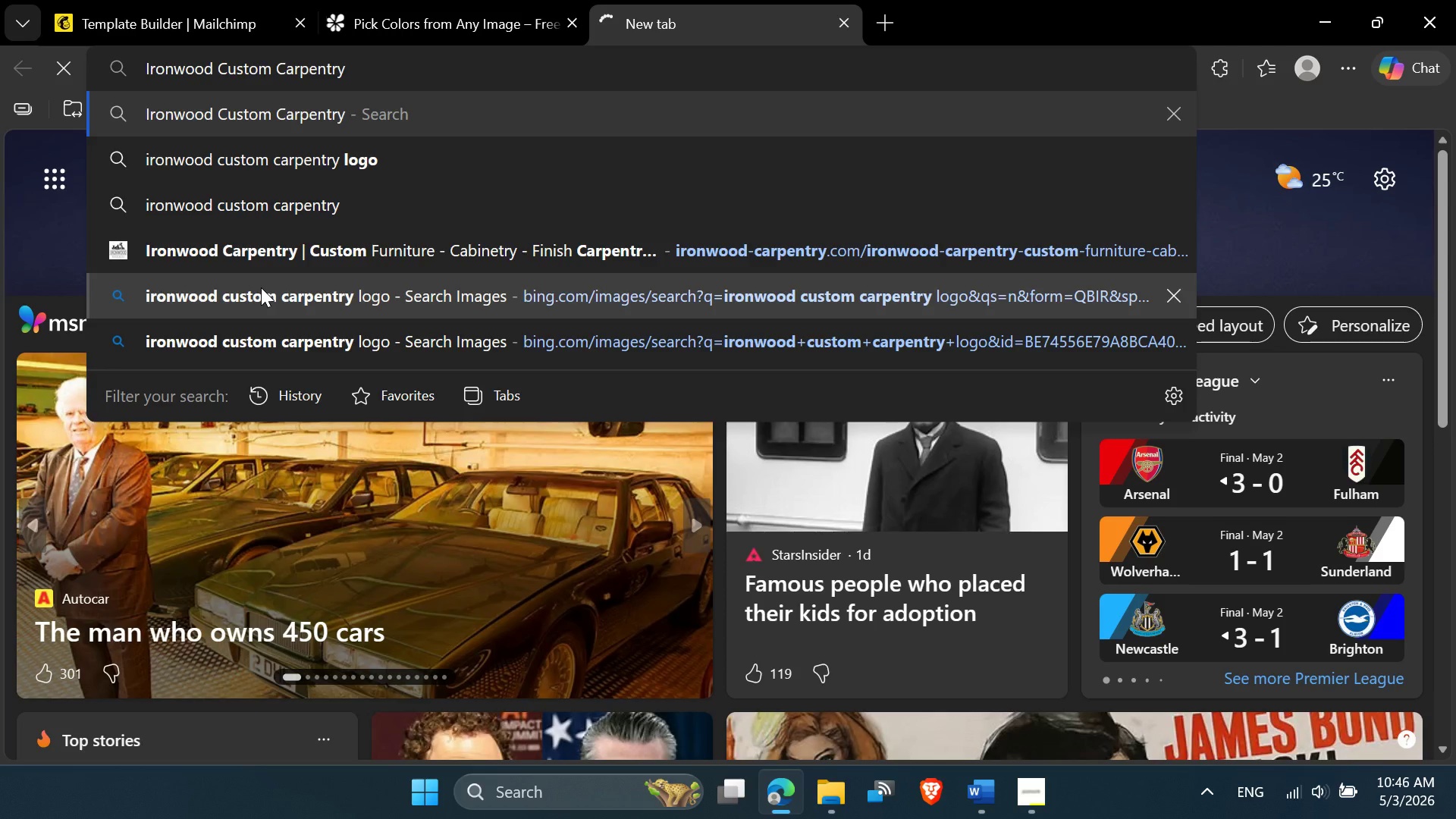 
key(Enter)
 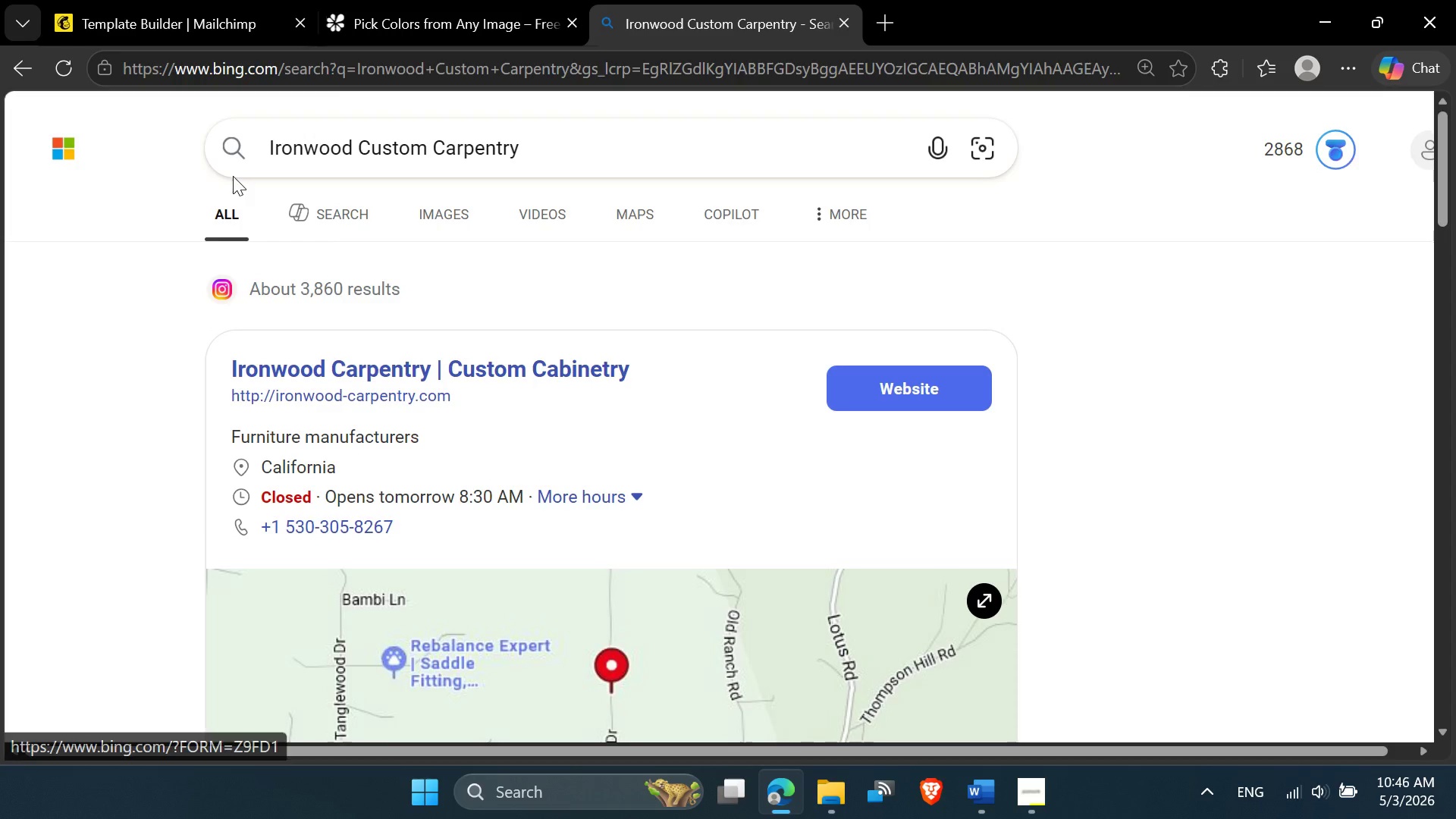 
left_click([466, 226])
 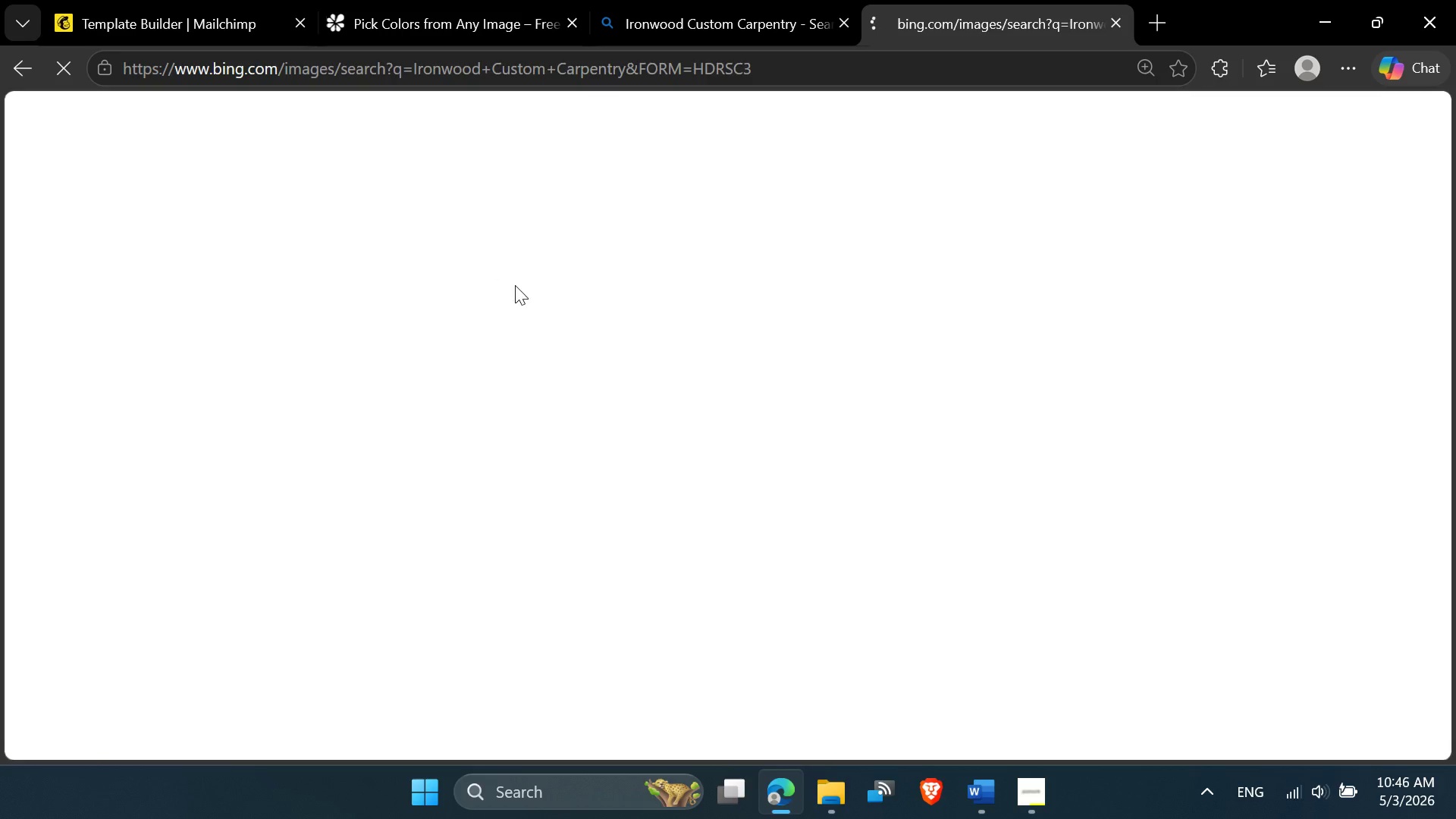 
scroll: coordinate [775, 486], scroll_direction: down, amount: 7.0
 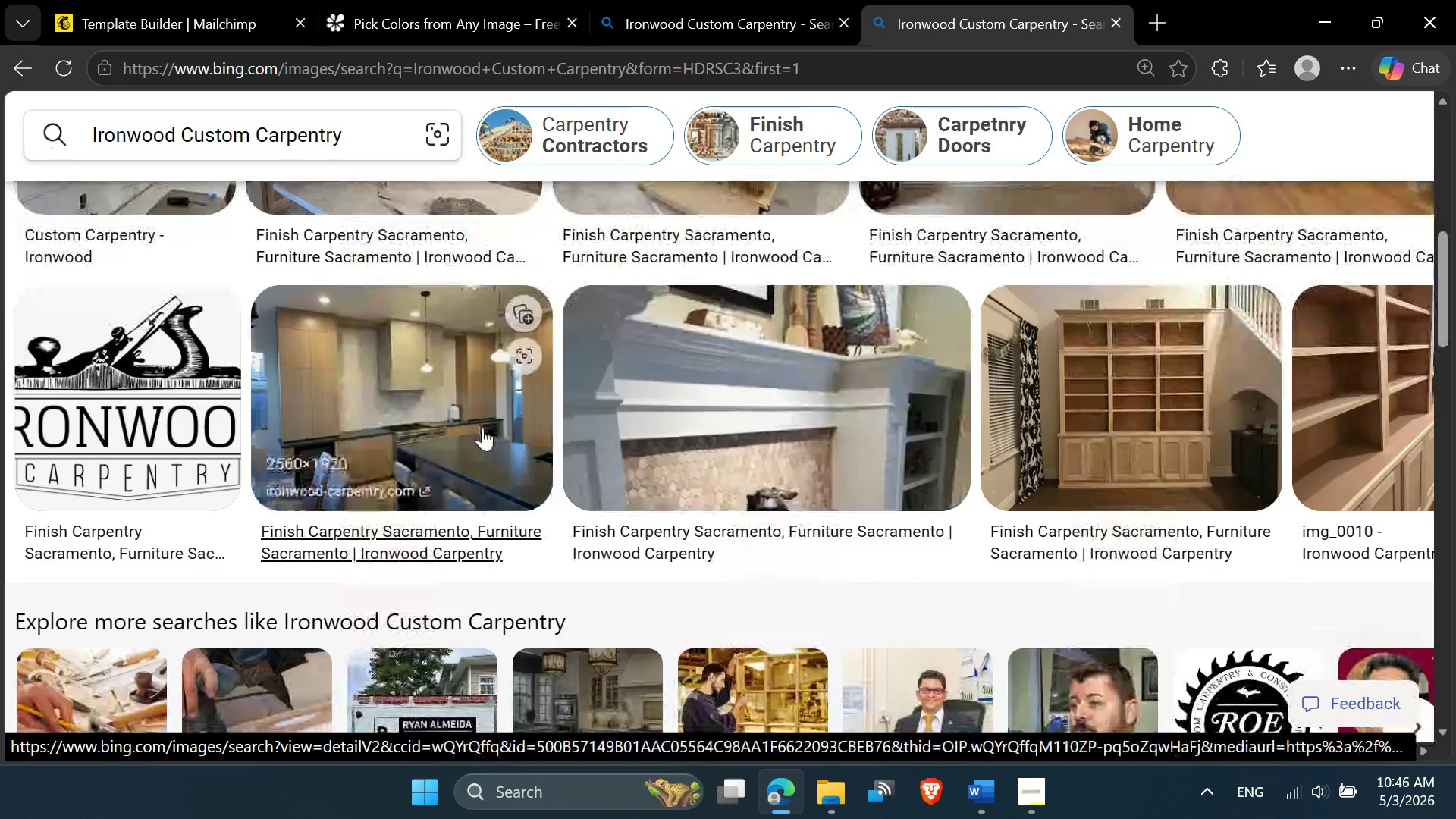 
scroll: coordinate [679, 455], scroll_direction: down, amount: 5.0
 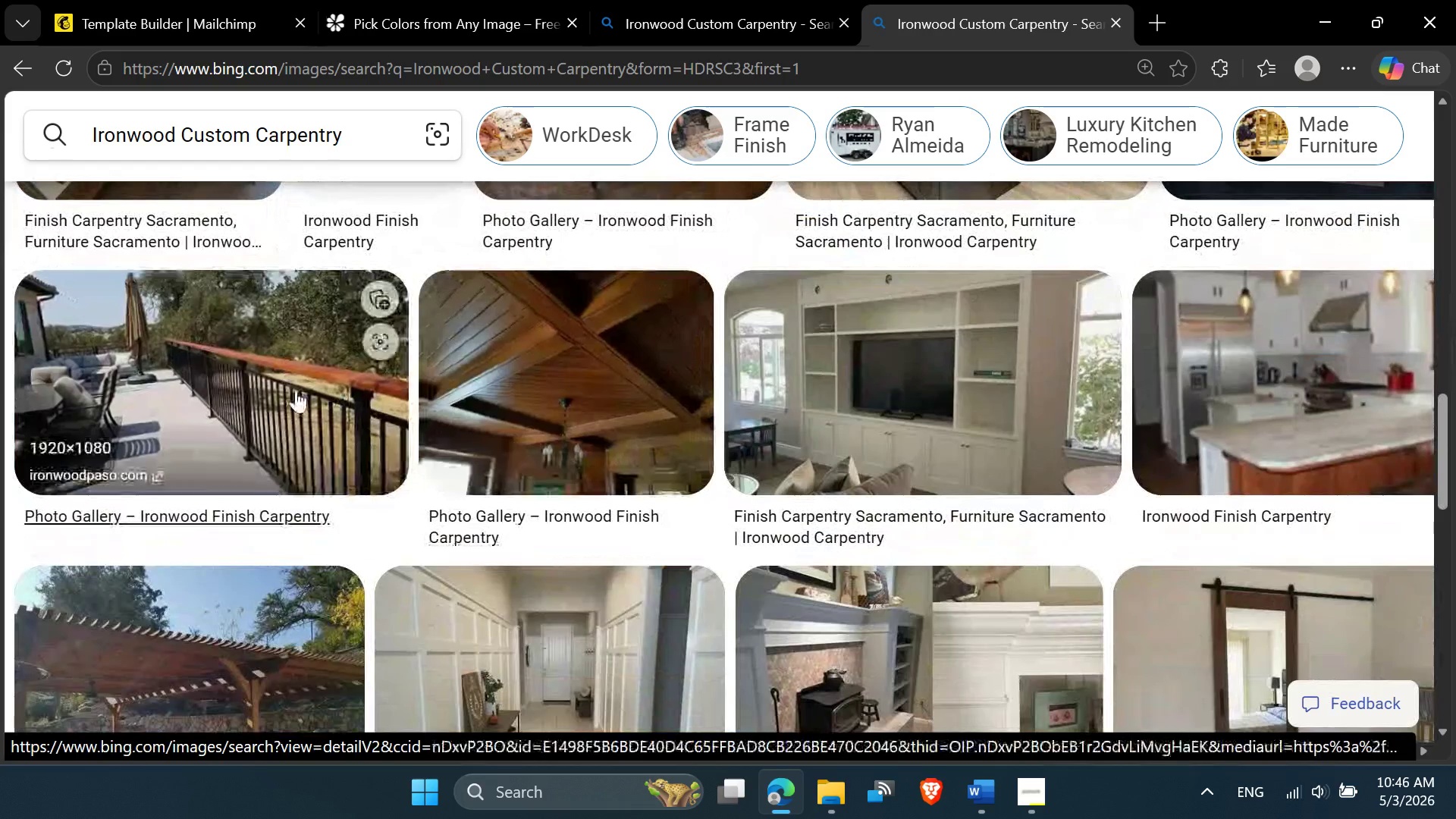 
left_click([296, 390])
 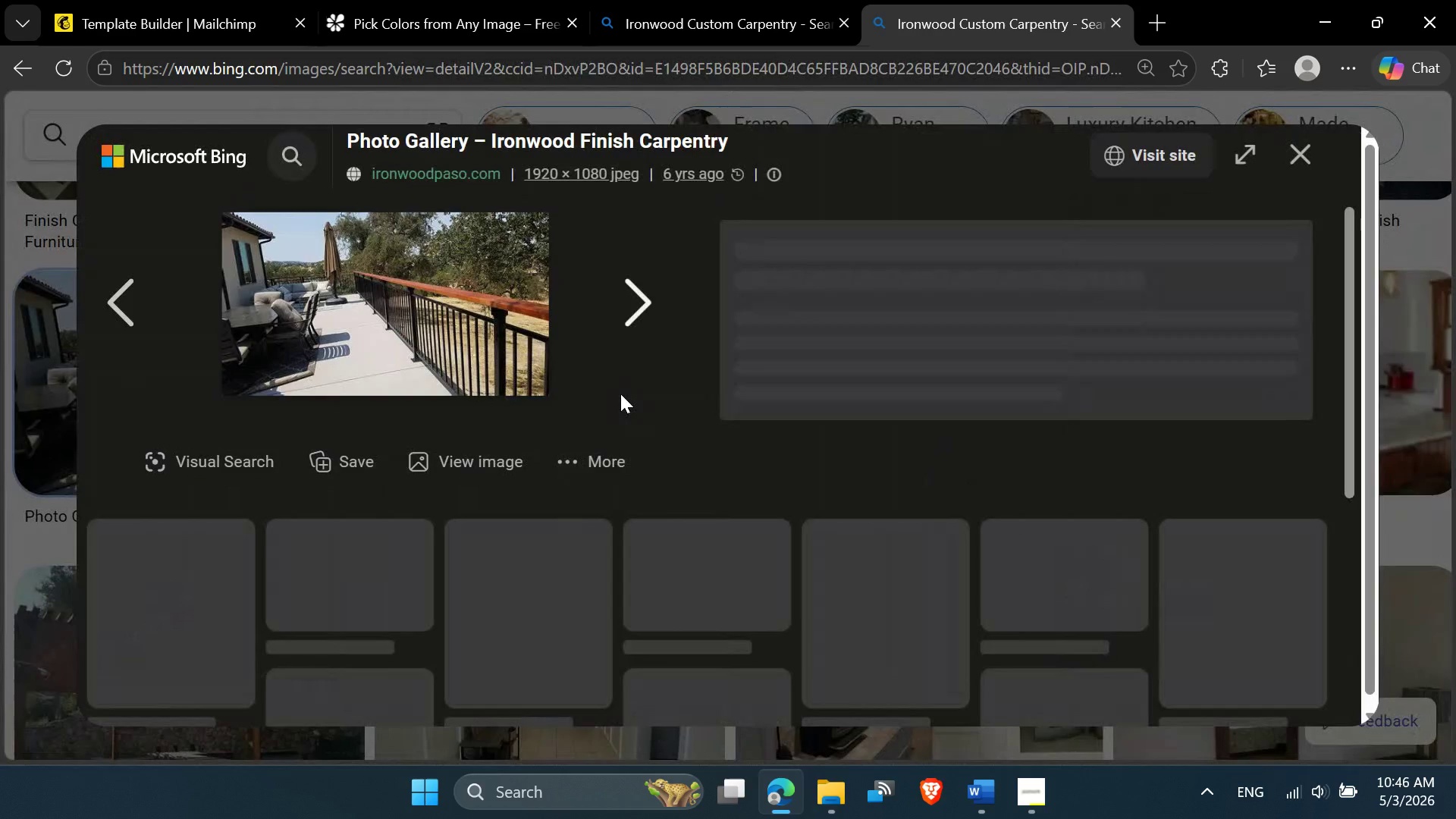 
wait(6.31)
 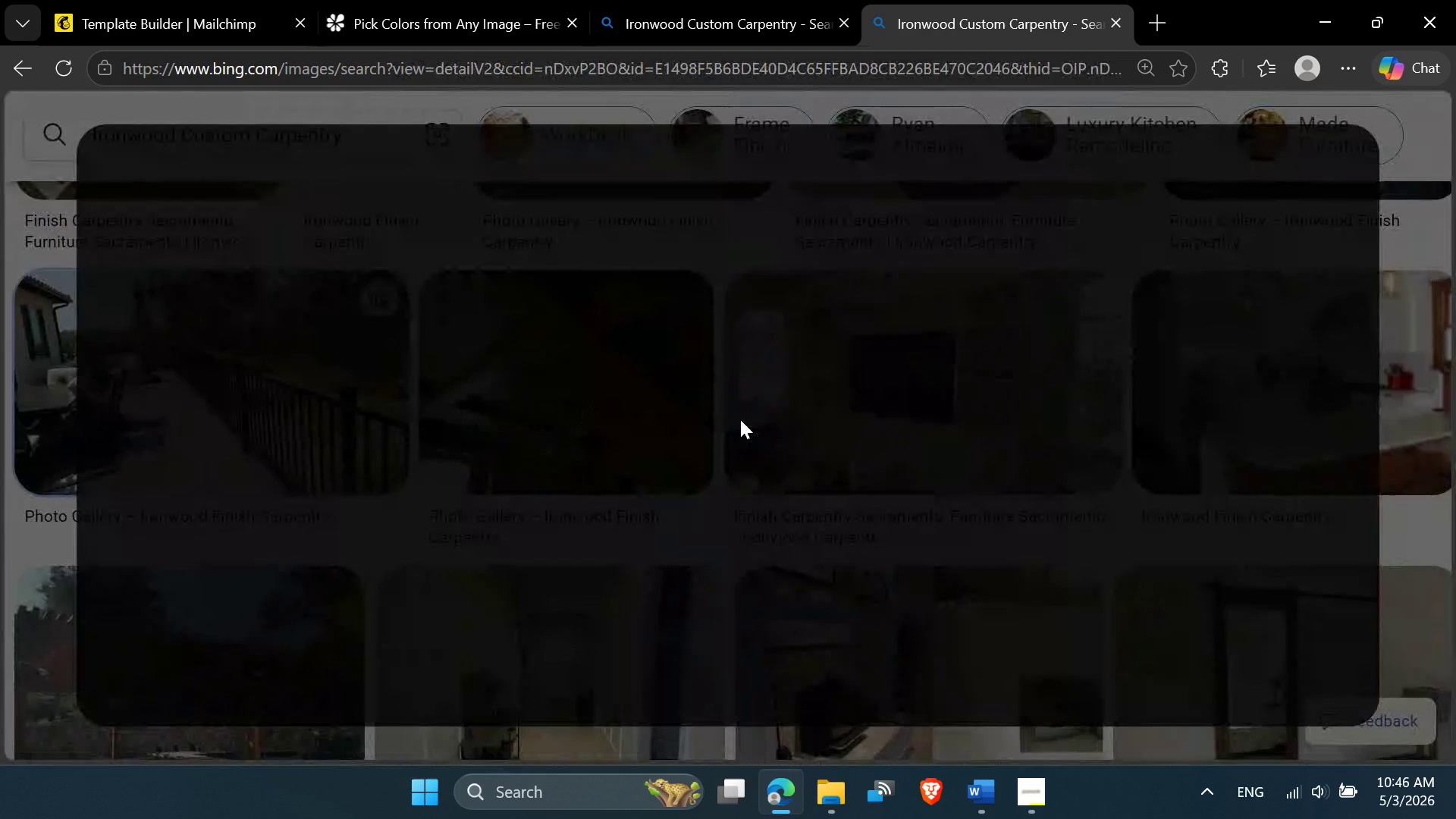 
scroll: coordinate [620, 396], scroll_direction: down, amount: 1.0
 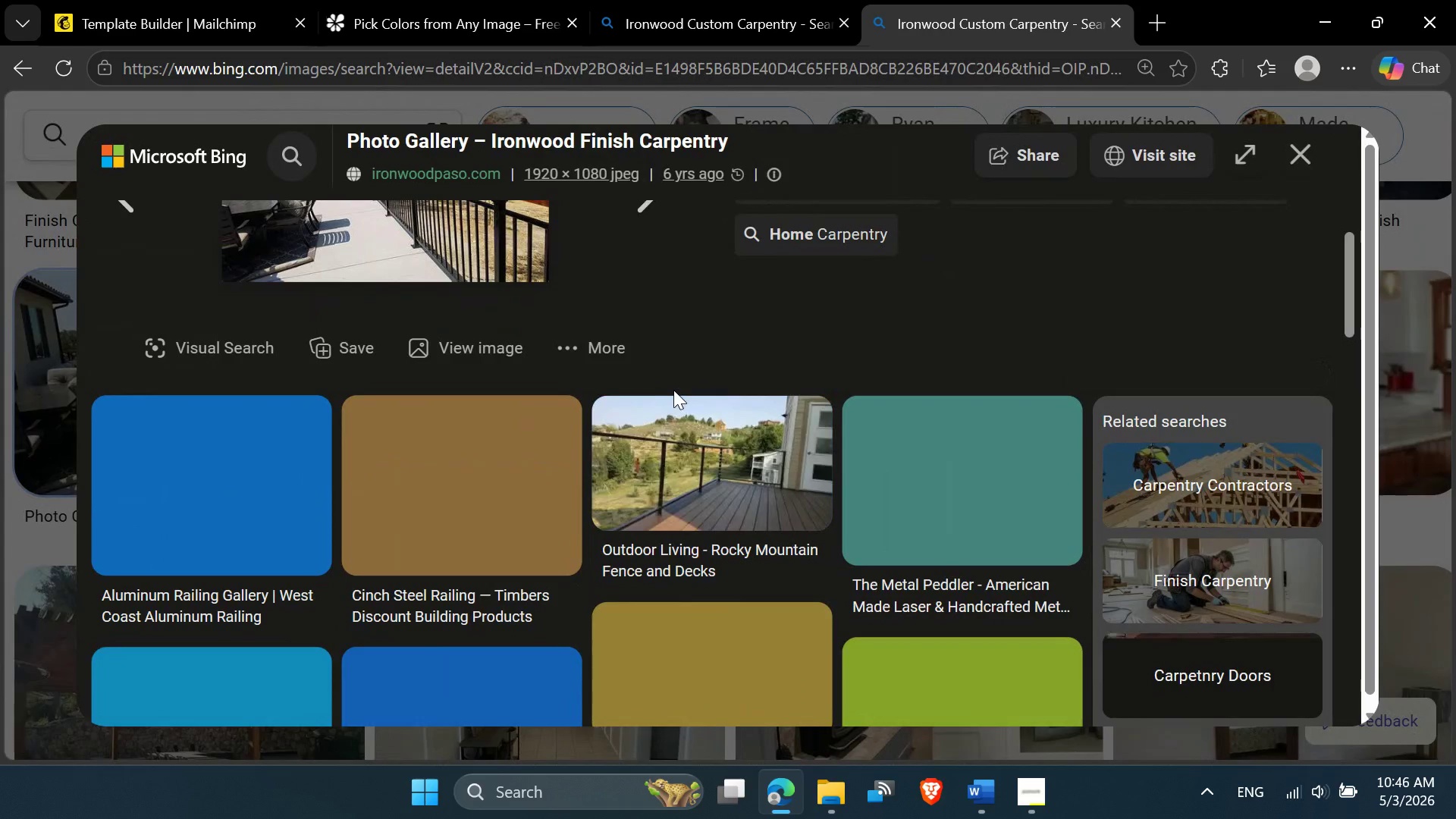 
left_click([688, 437])
 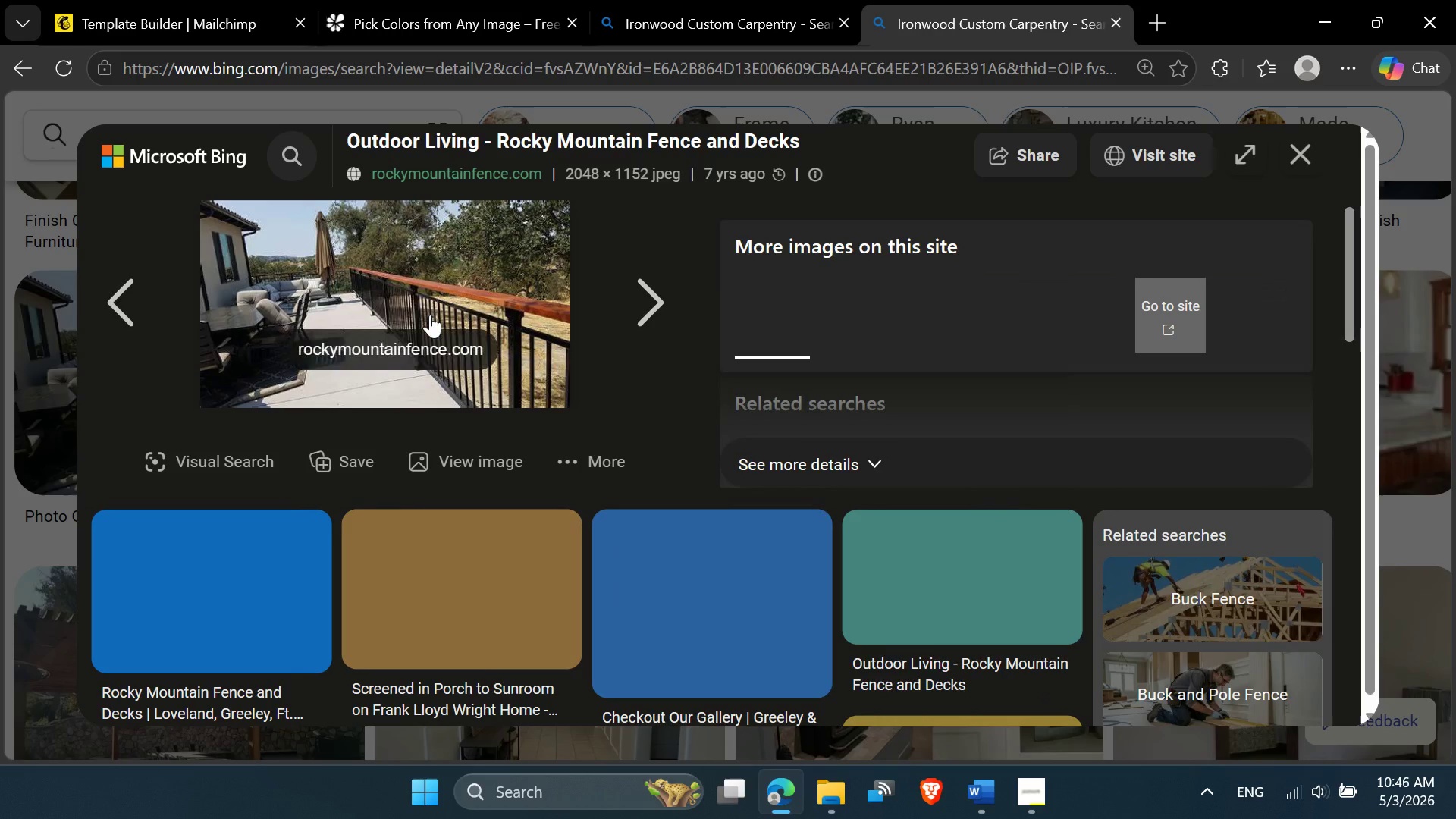 
scroll: coordinate [430, 315], scroll_direction: up, amount: 3.0
 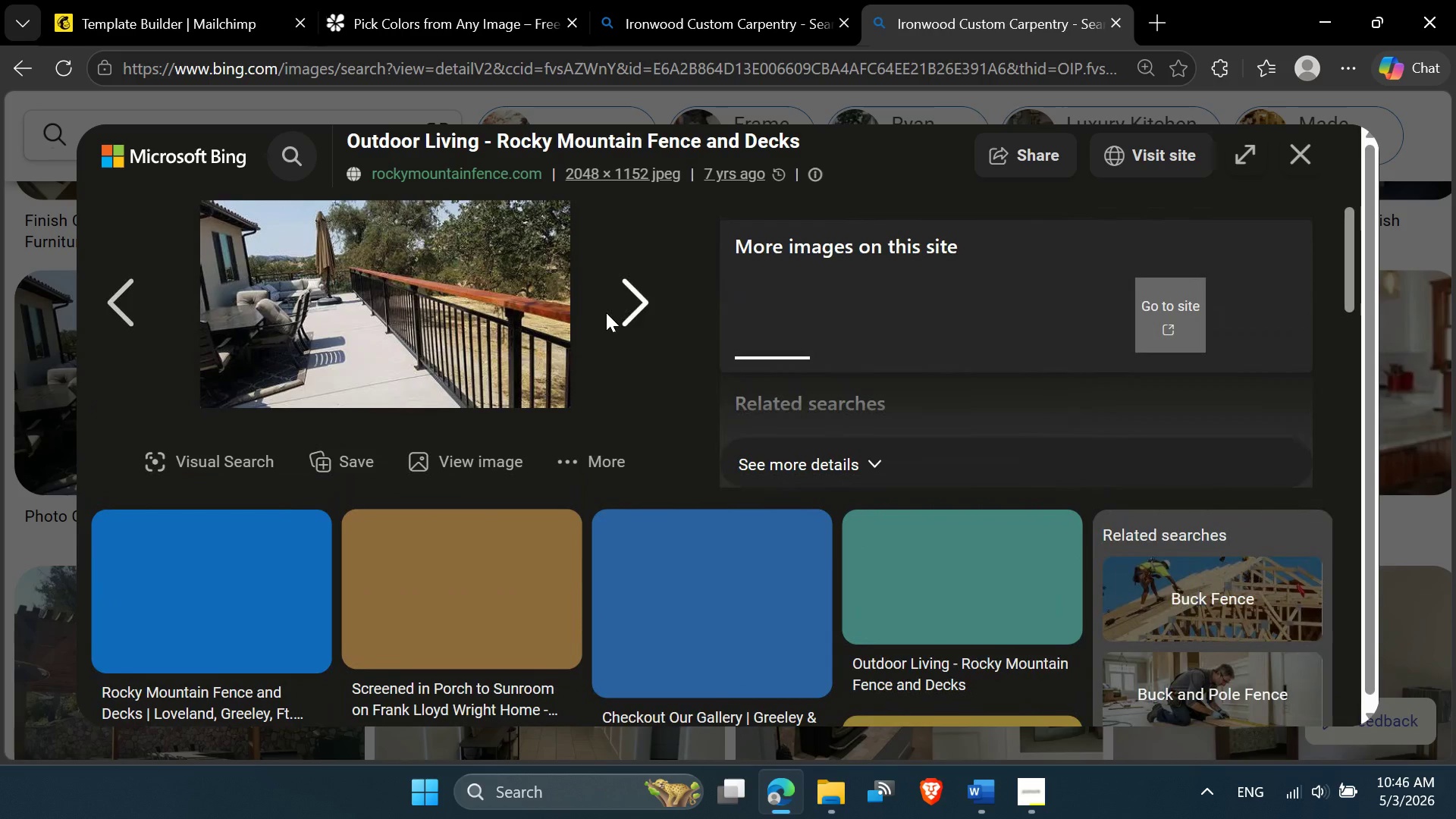 
scroll: coordinate [606, 314], scroll_direction: down, amount: 3.0
 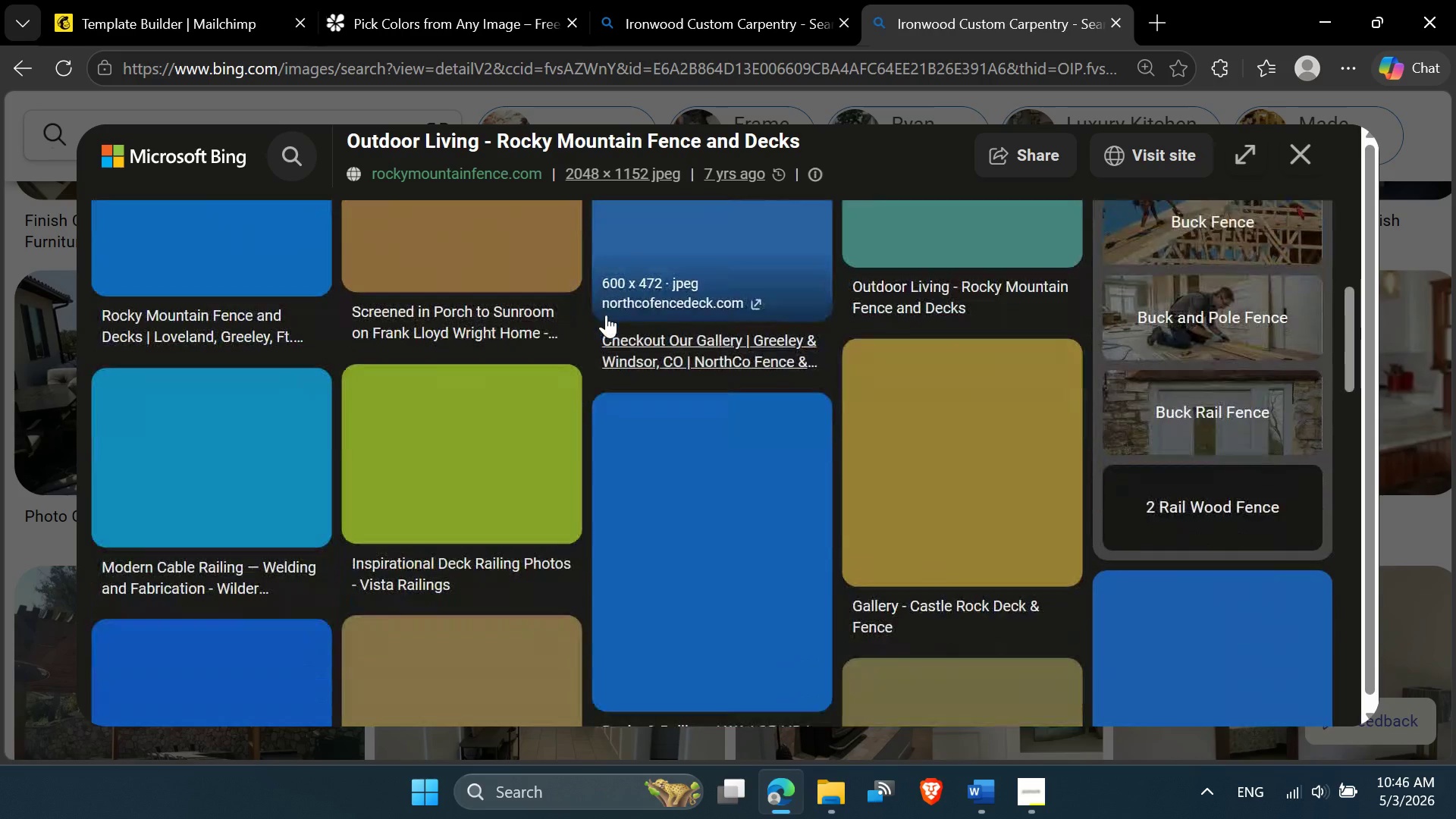 
scroll: coordinate [606, 315], scroll_direction: up, amount: 5.0
 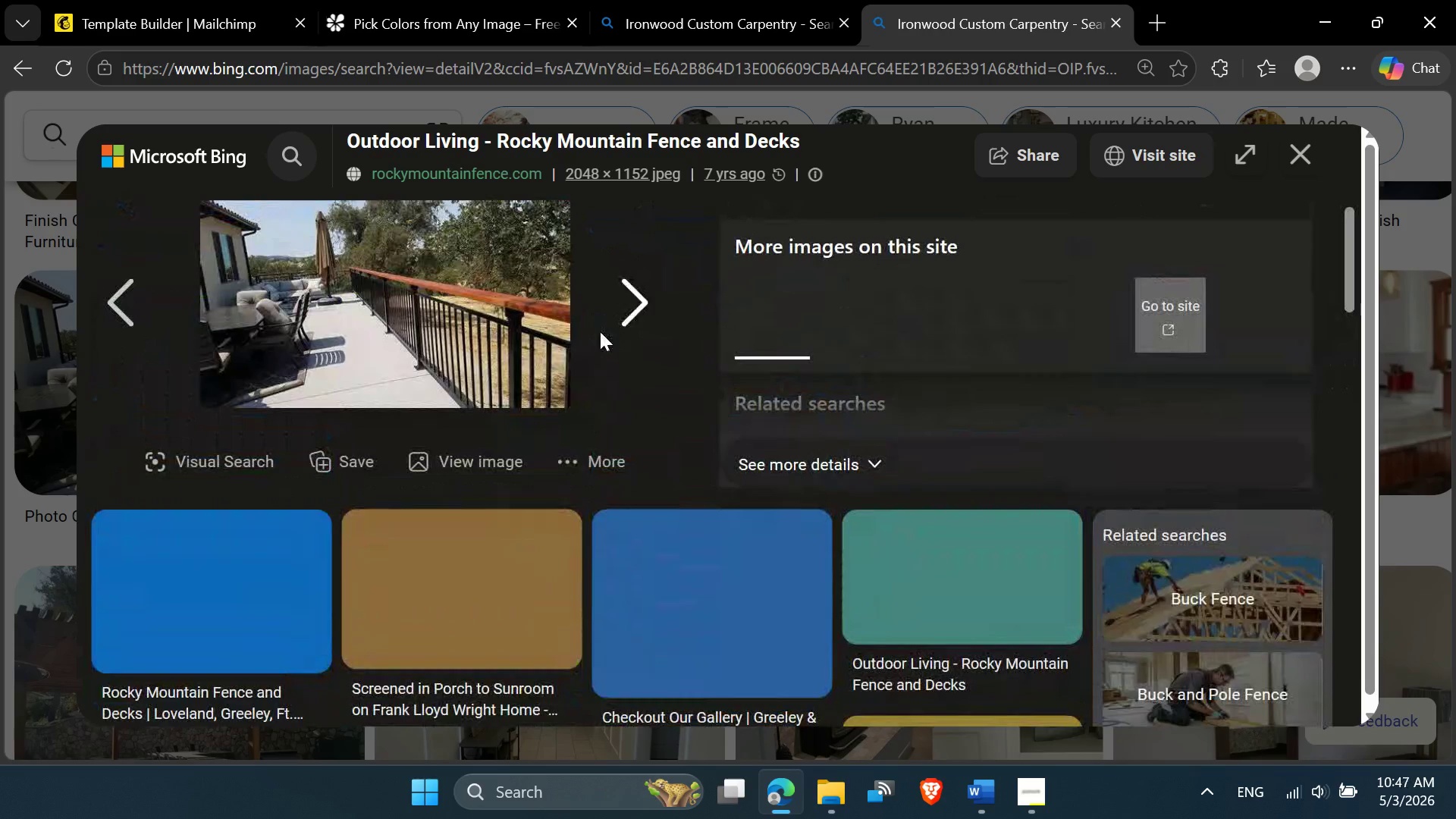 
scroll: coordinate [598, 334], scroll_direction: down, amount: 5.0
 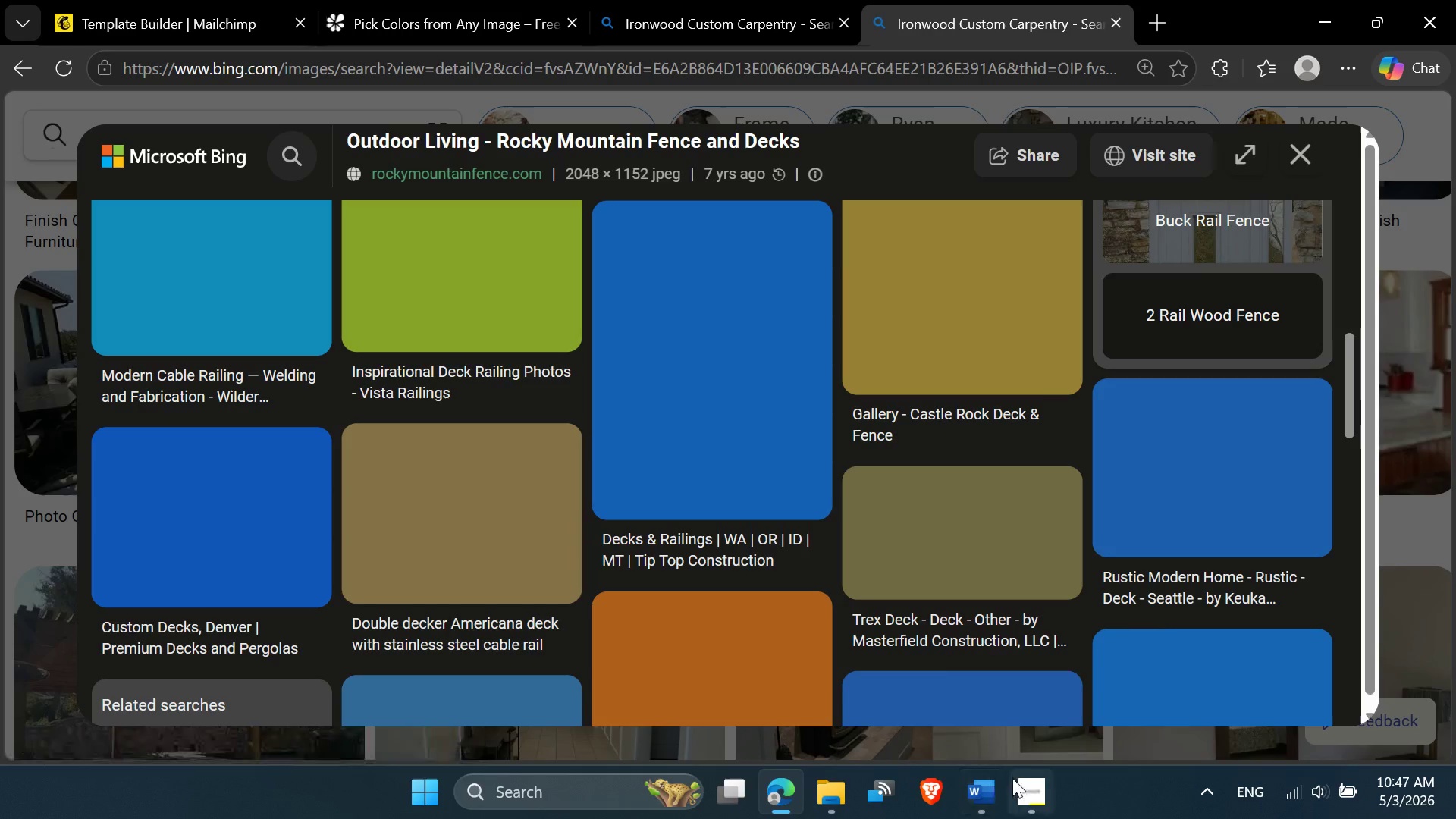 
left_click([1021, 784])